 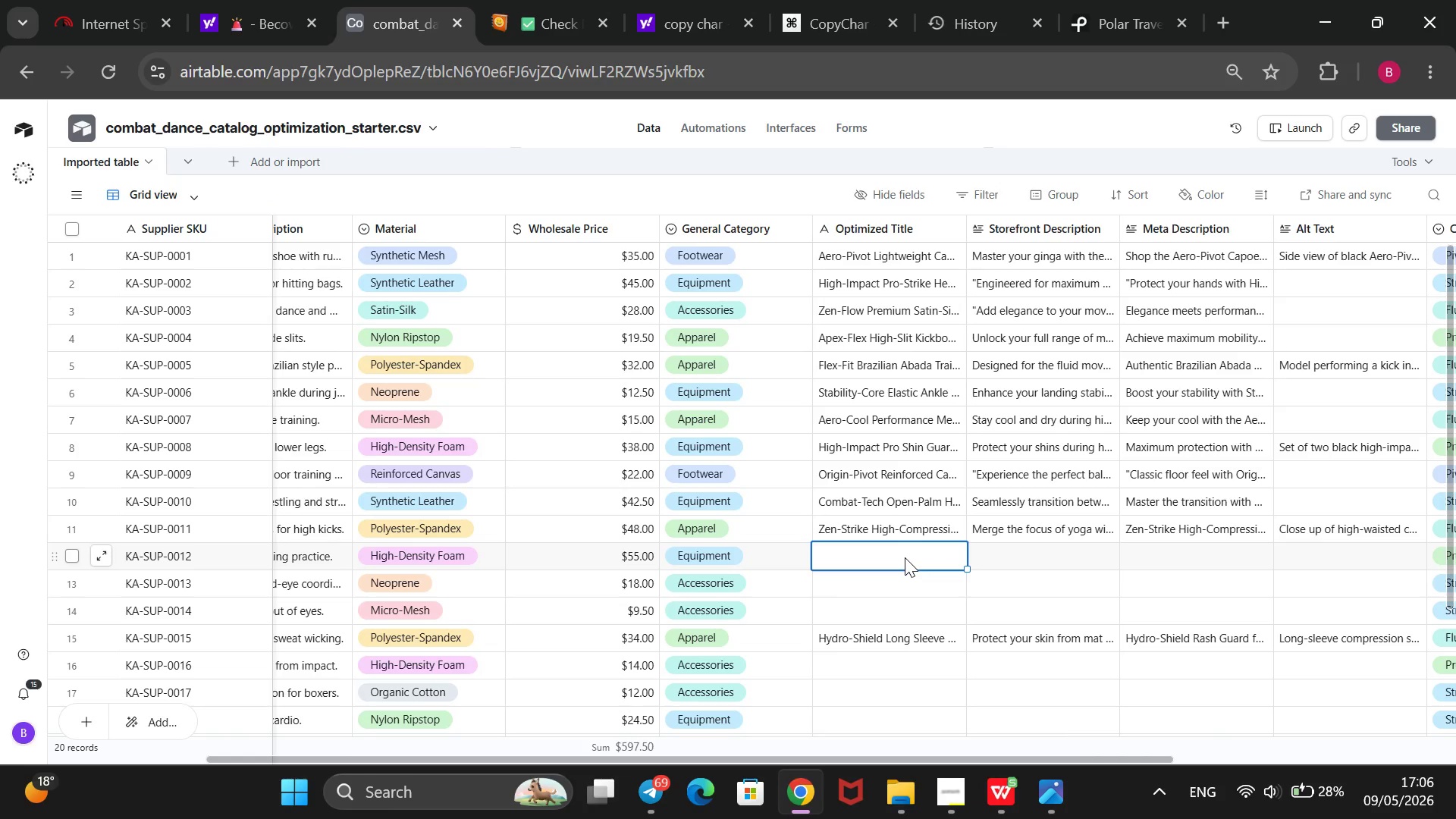 
type(D)
key(Backspace)
type(Flex-Sya)
key(Backspace)
key(Backspace)
type(tance hi)
key(Backspace)
key(Backspace)
type(High-Wasi)
key(Backspace)
key(Backspace)
type(ist Performance Leggings)
 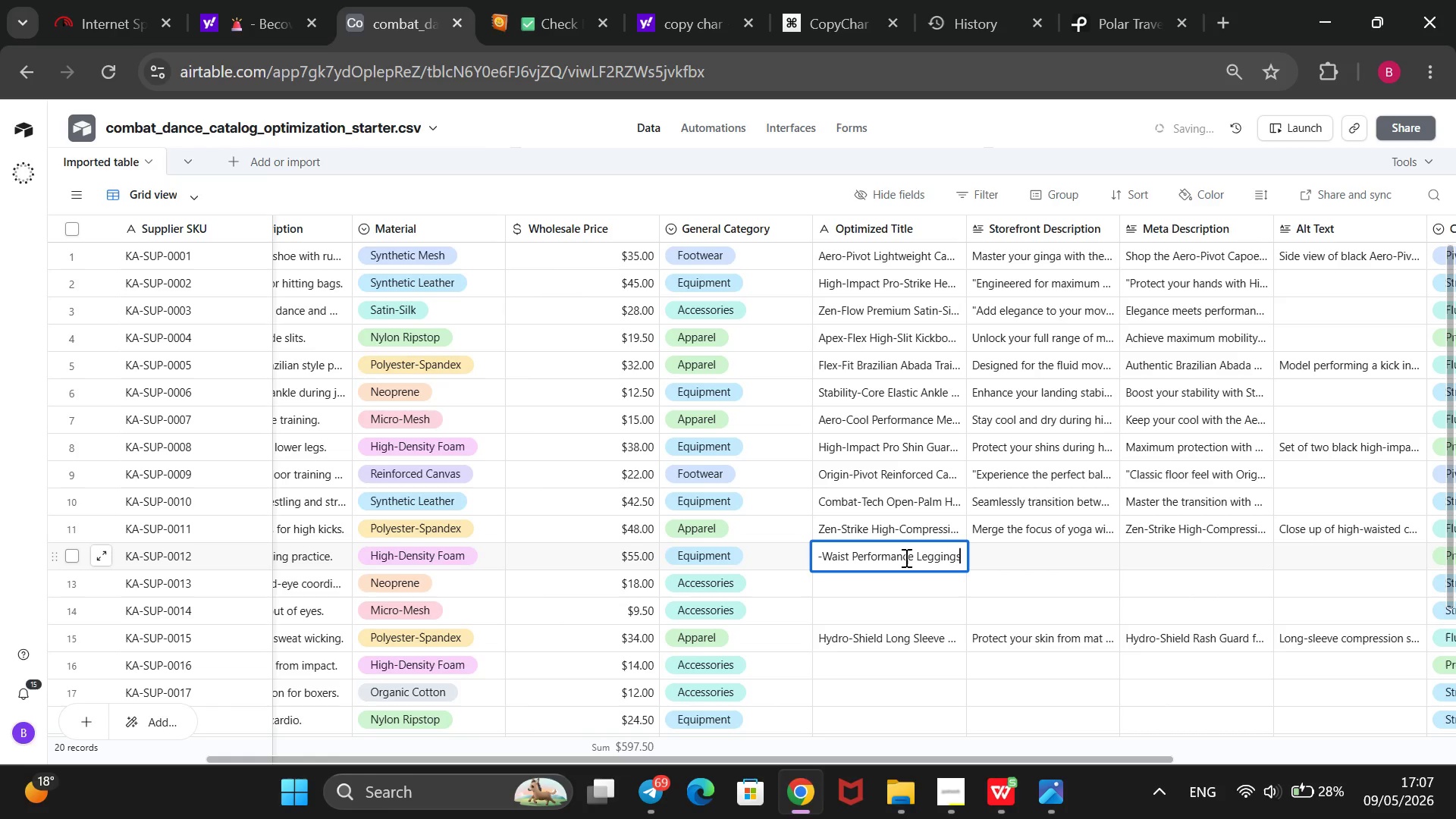 
key(Enter)
 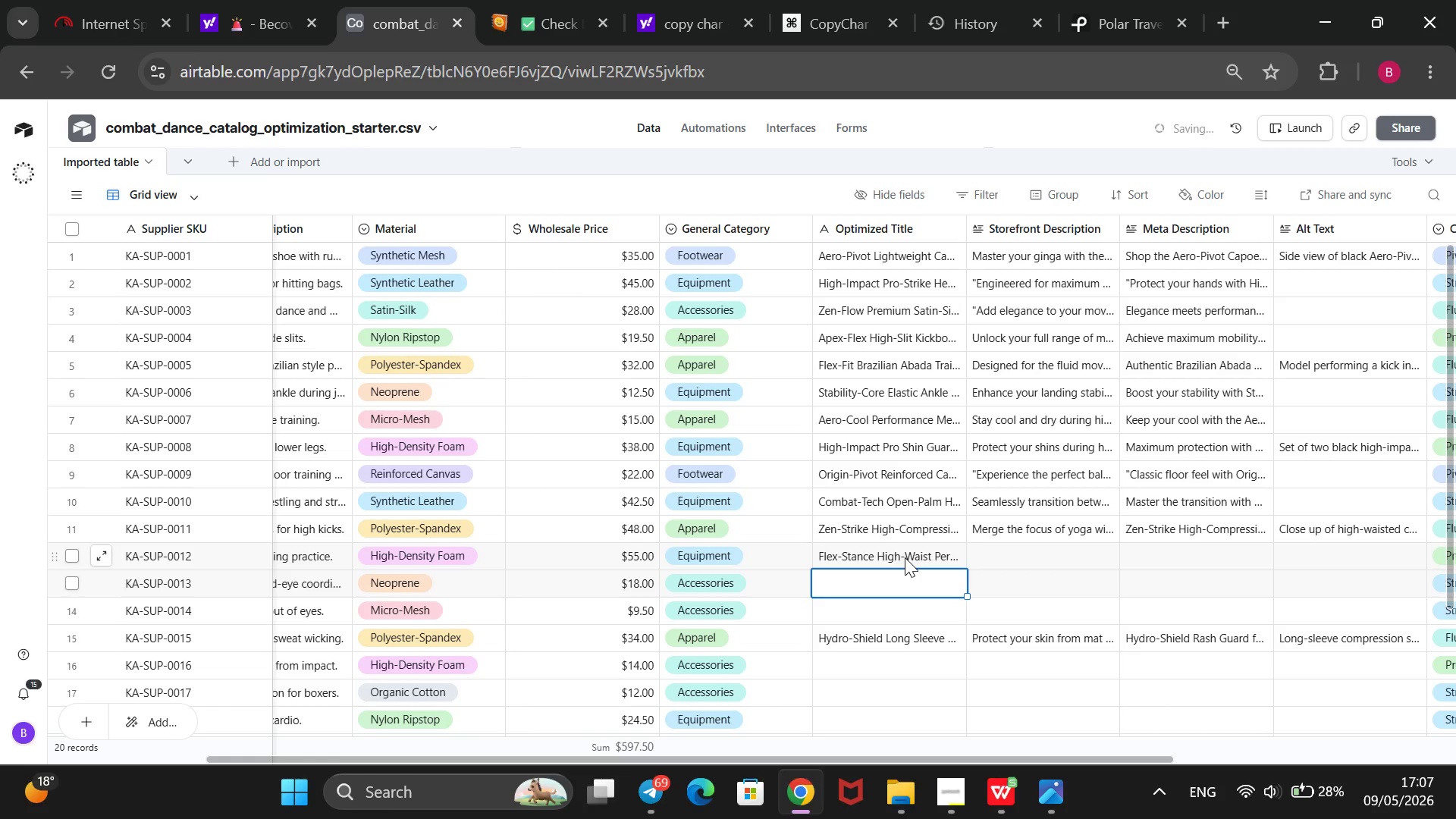 
type(Precision-Poit)
key(Backspace)
type(nt Circular High-Impact Strike Pad)
 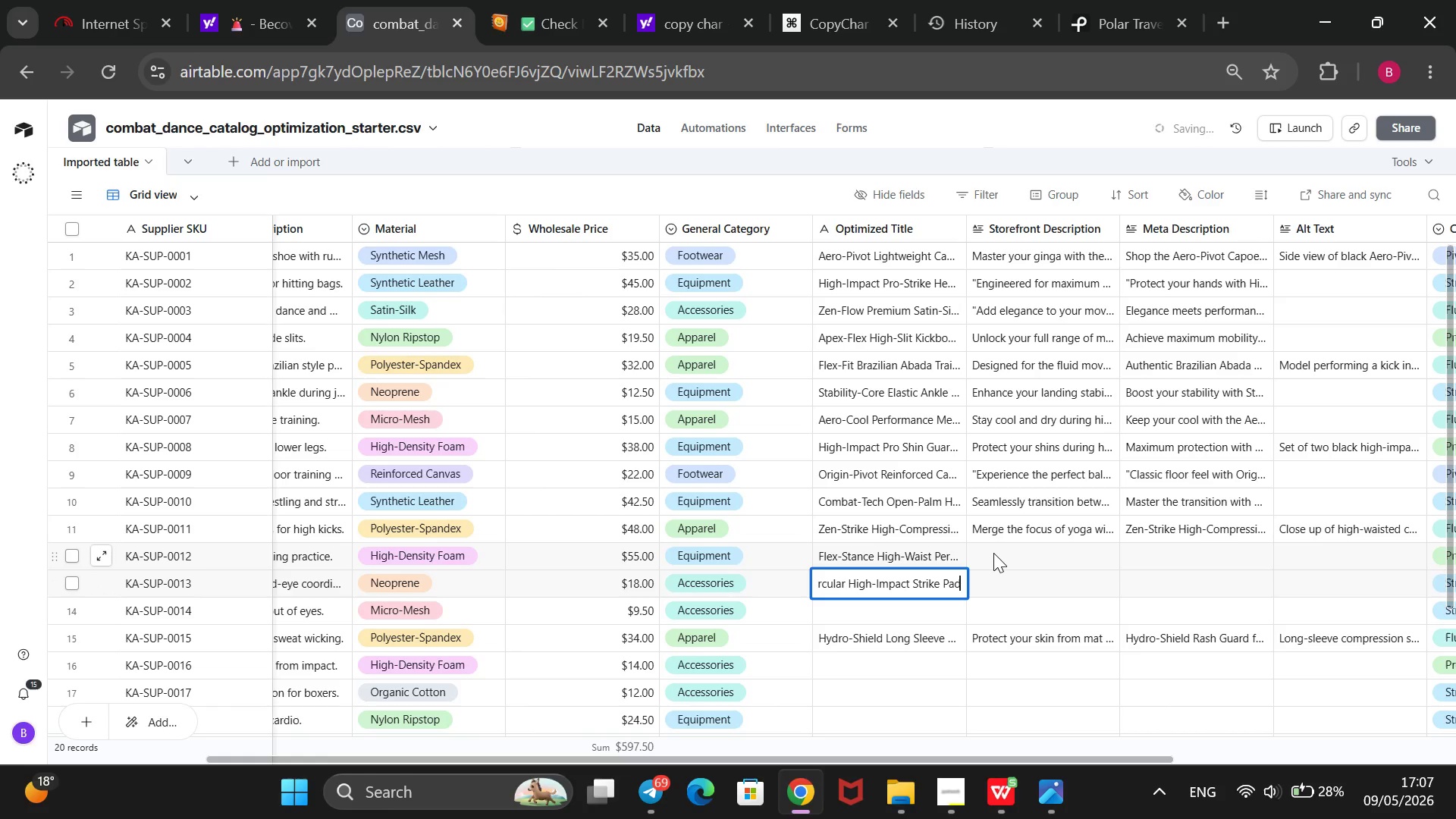 
left_click([999, 553])
 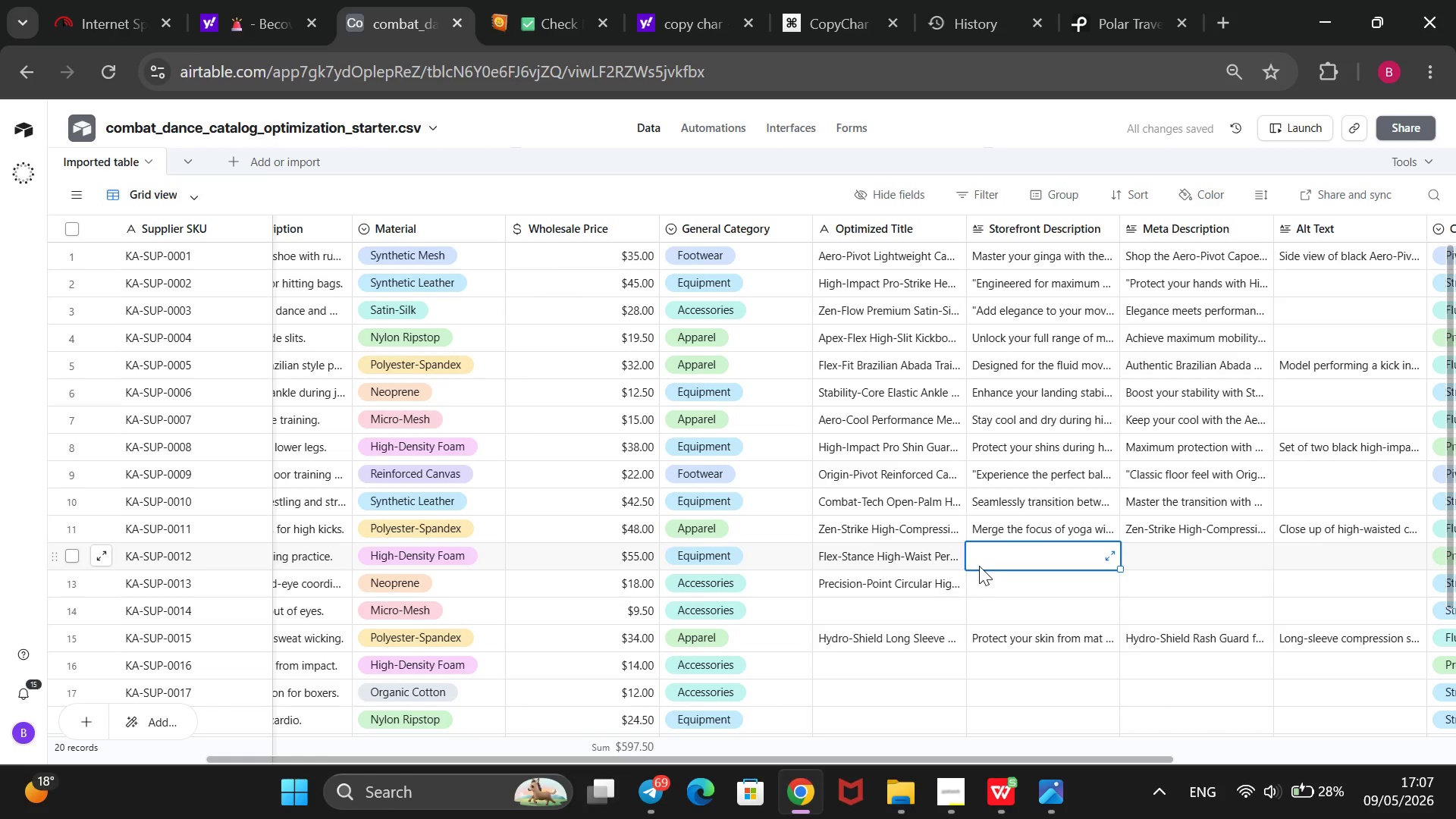 
wait(5.28)
 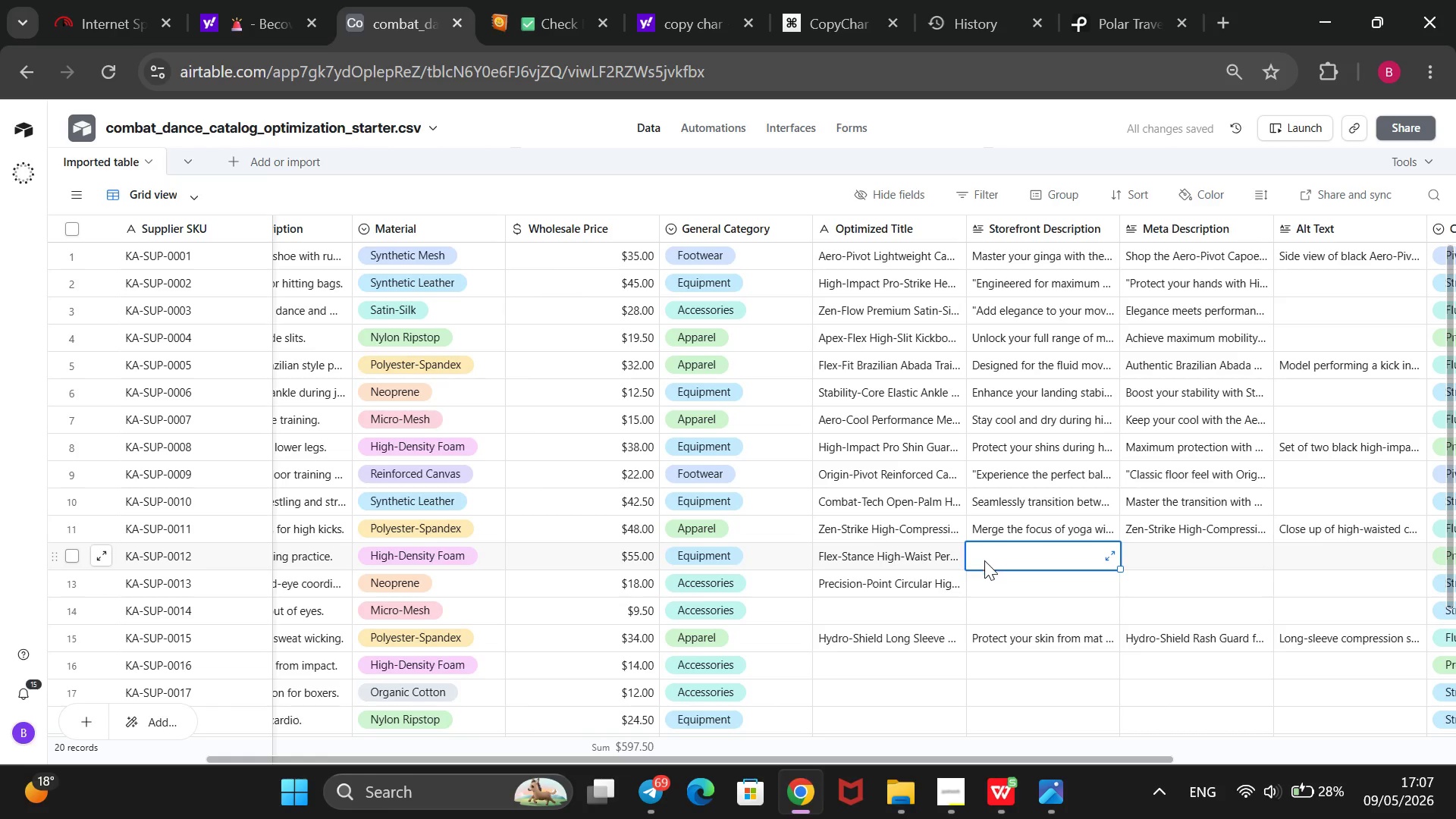 
type(F)
key(Backspace)
type(designed )
 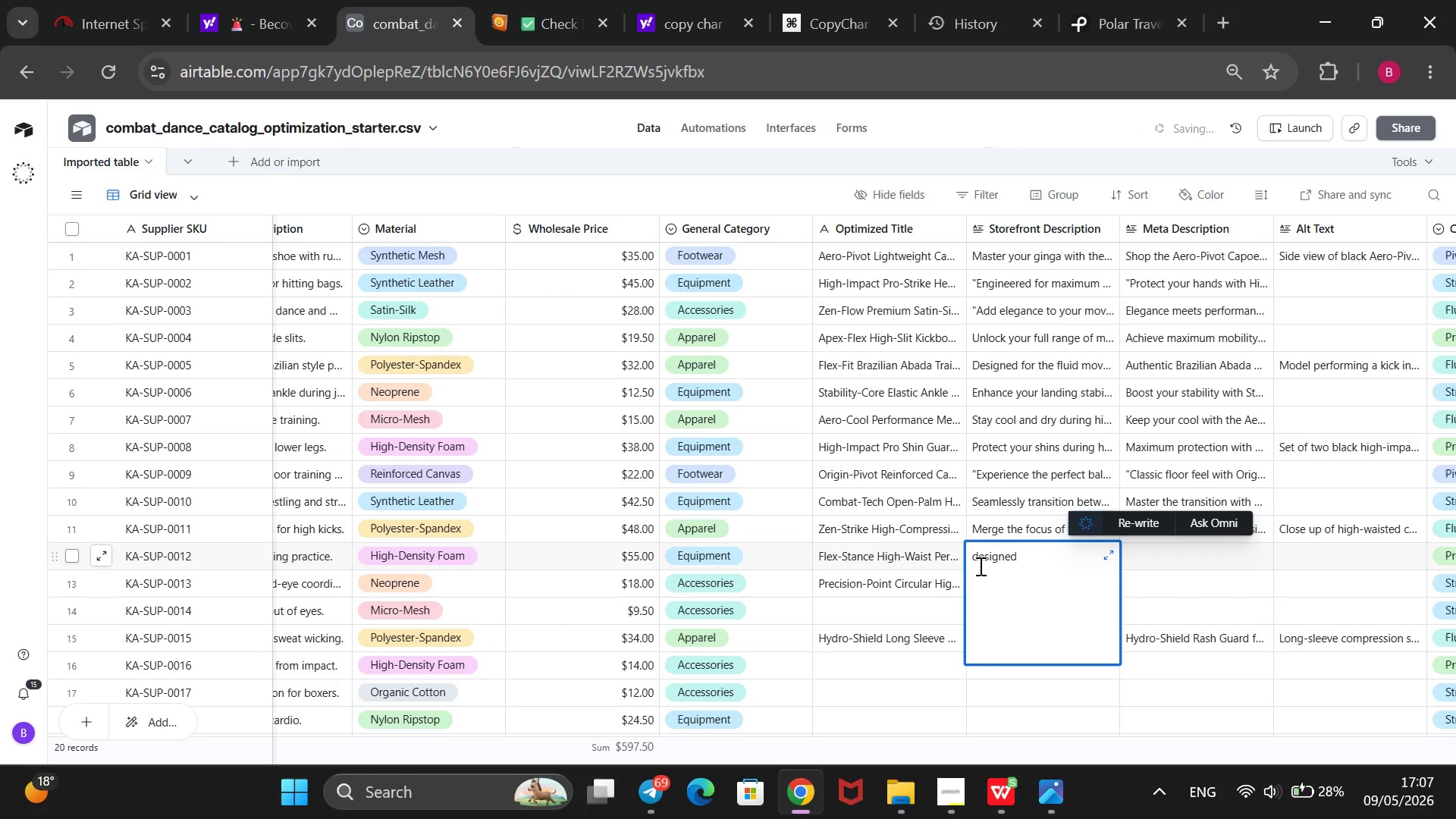 
hold_key(key=ArrowLeft, duration=0.98)
 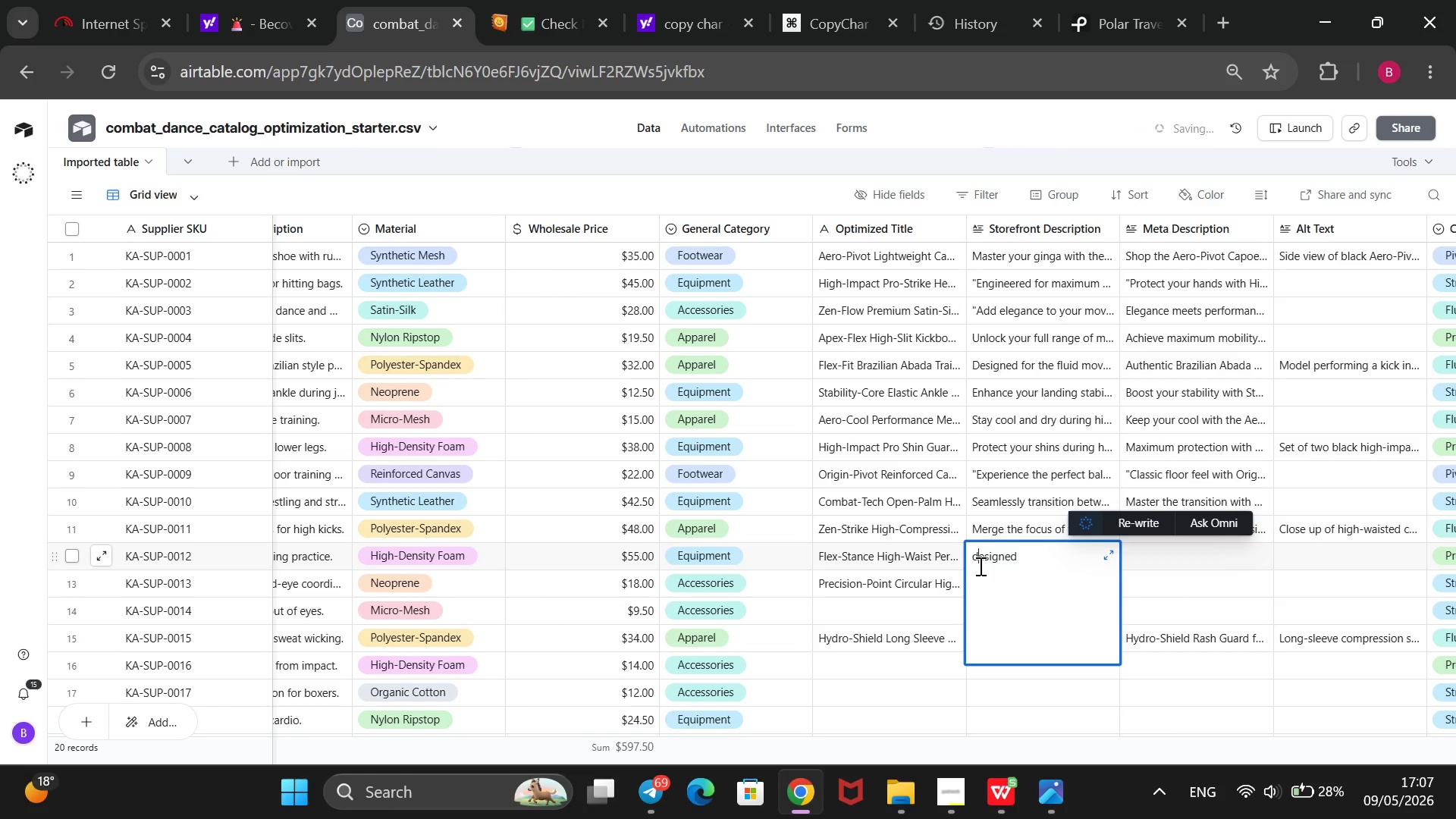 
key(ArrowRight)
 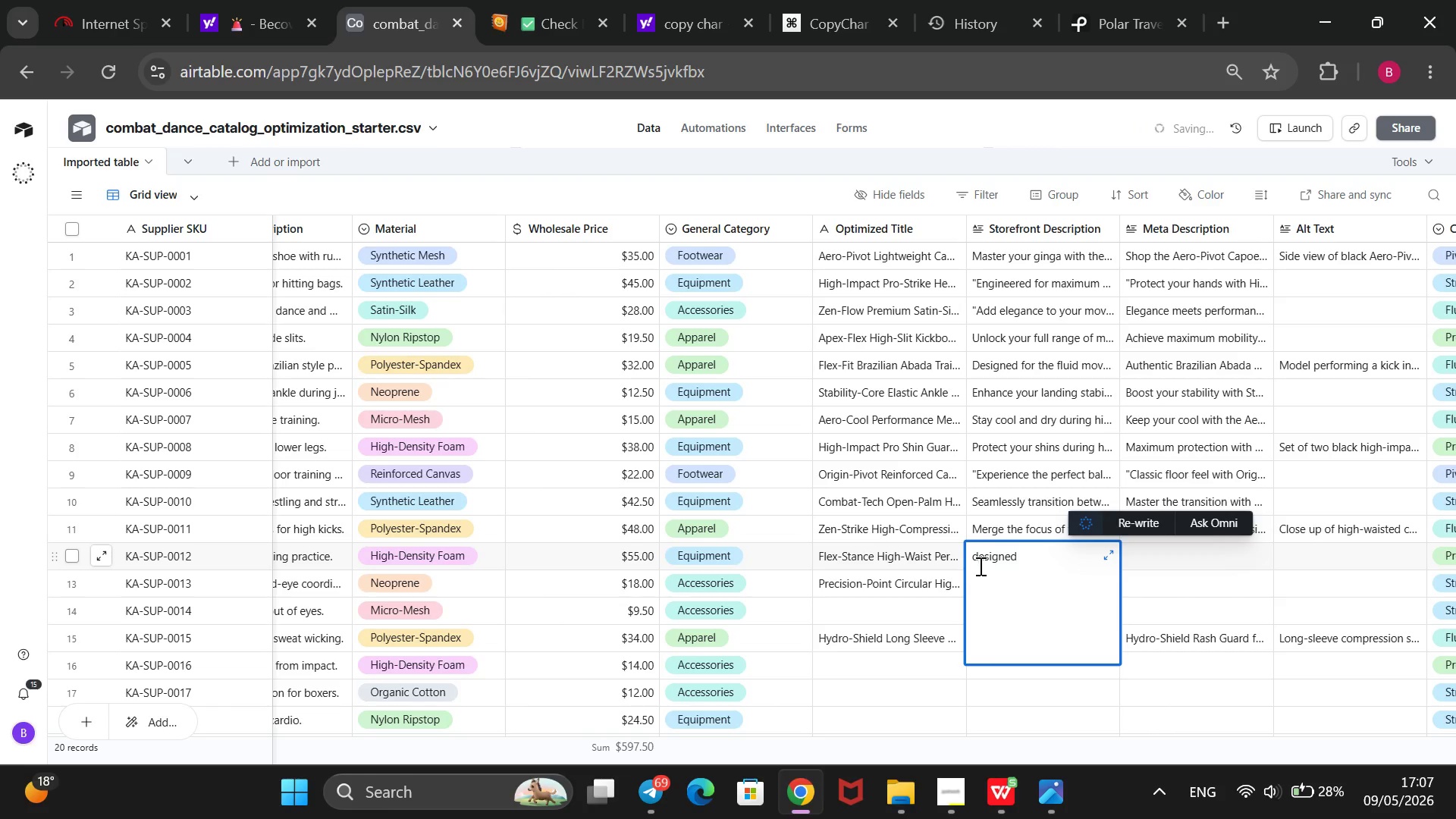 
key(CapsLock)
 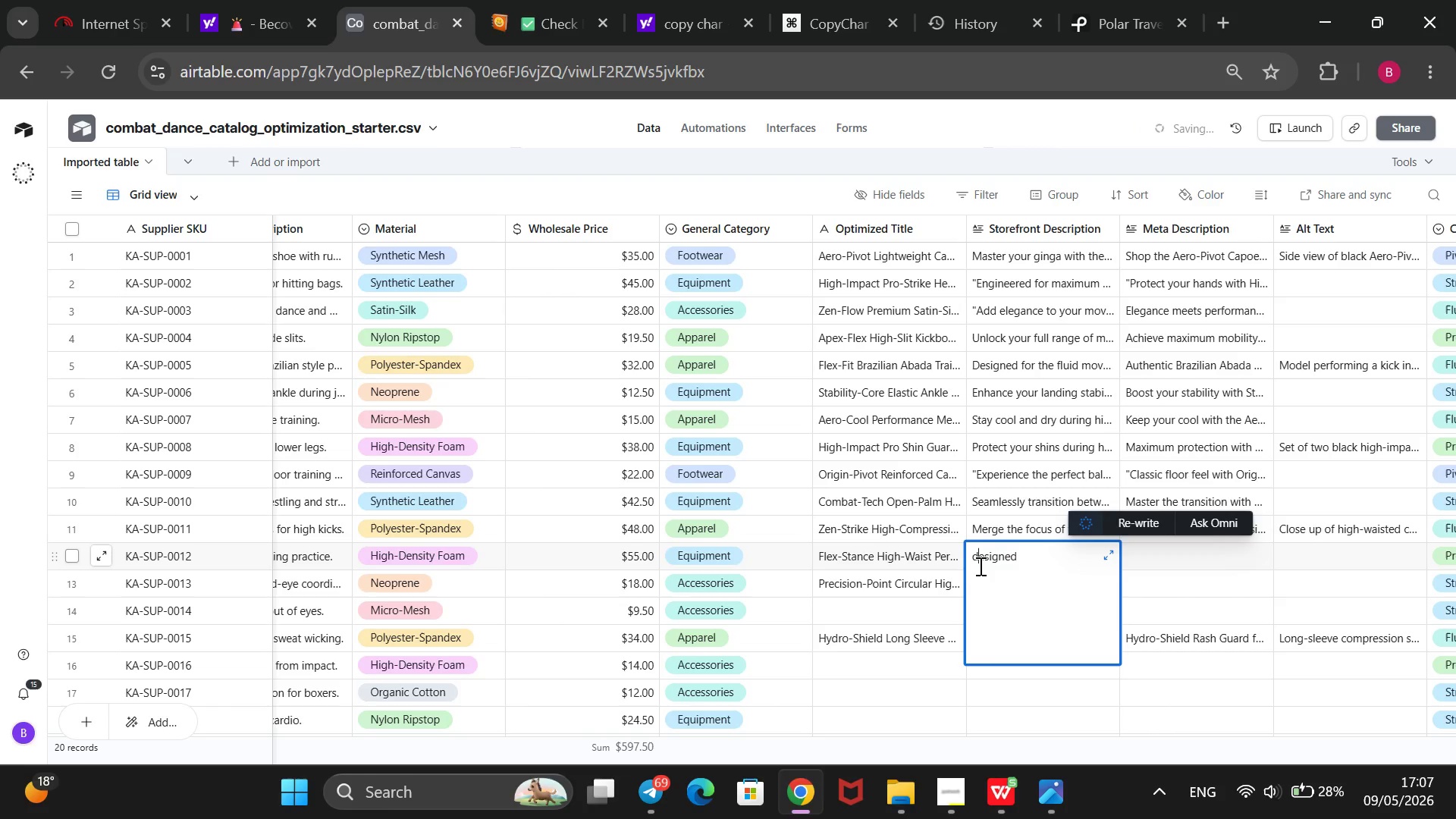 
key(Backspace)
 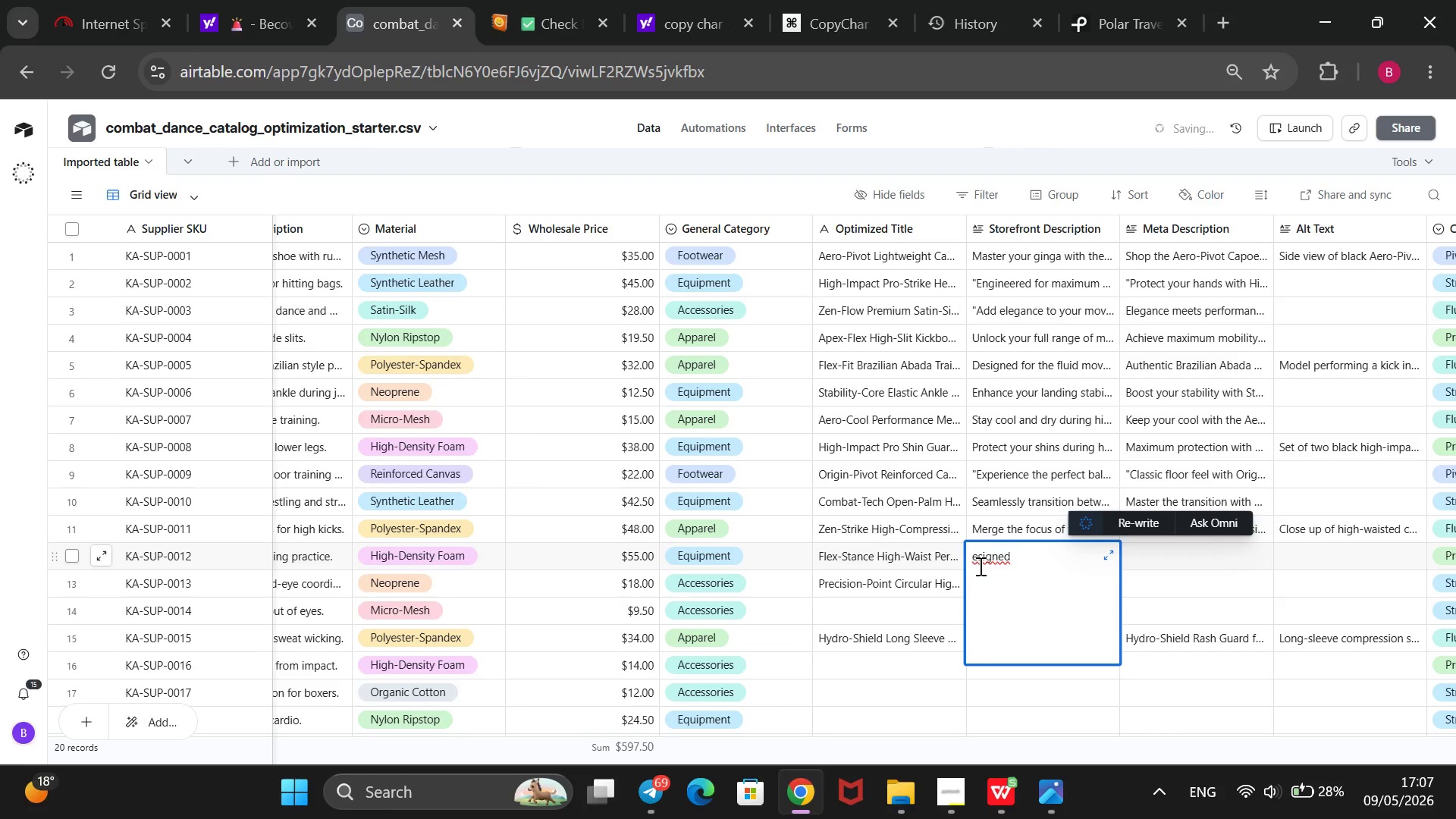 
key(D)
 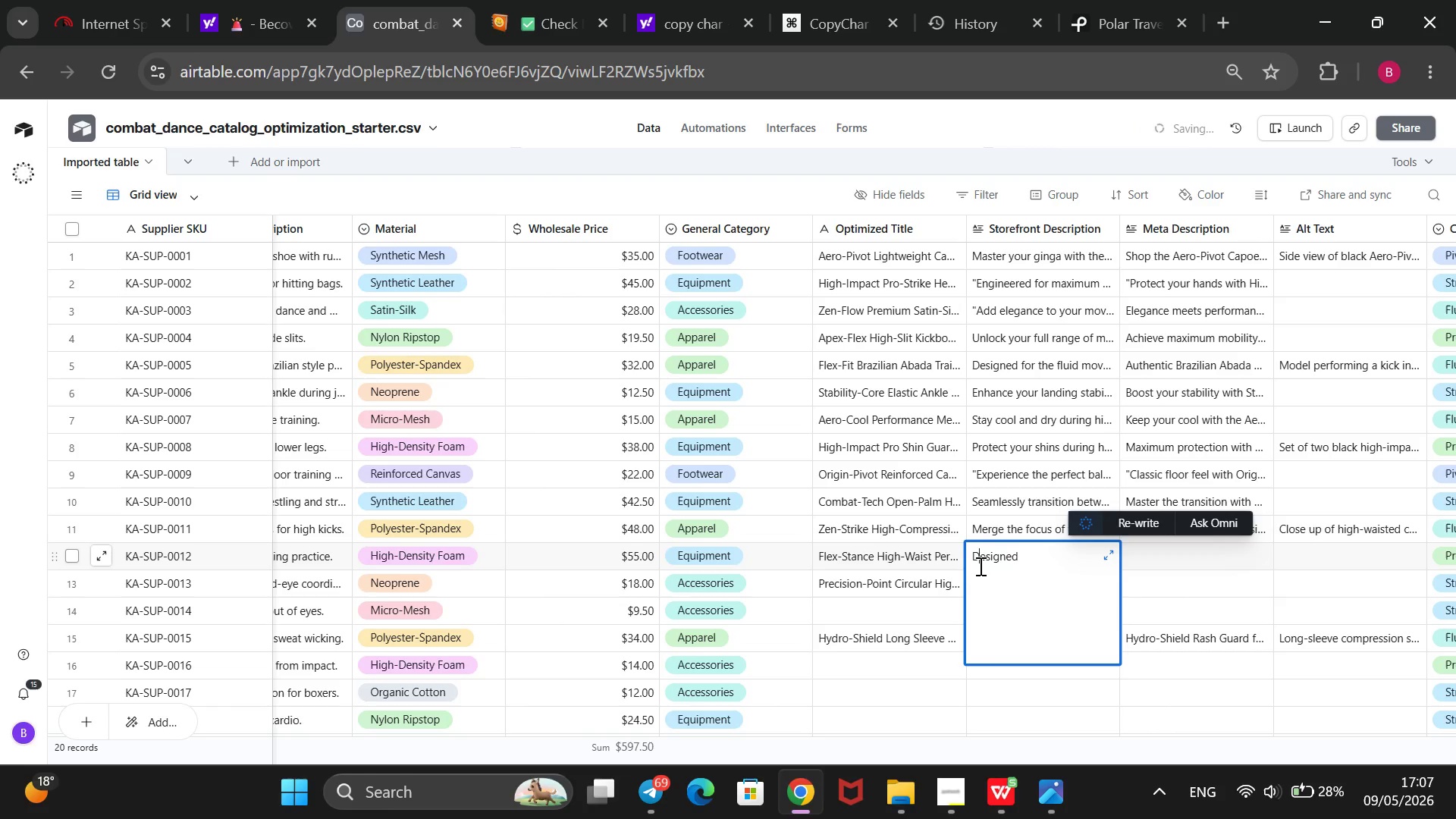 
key(CapsLock)
 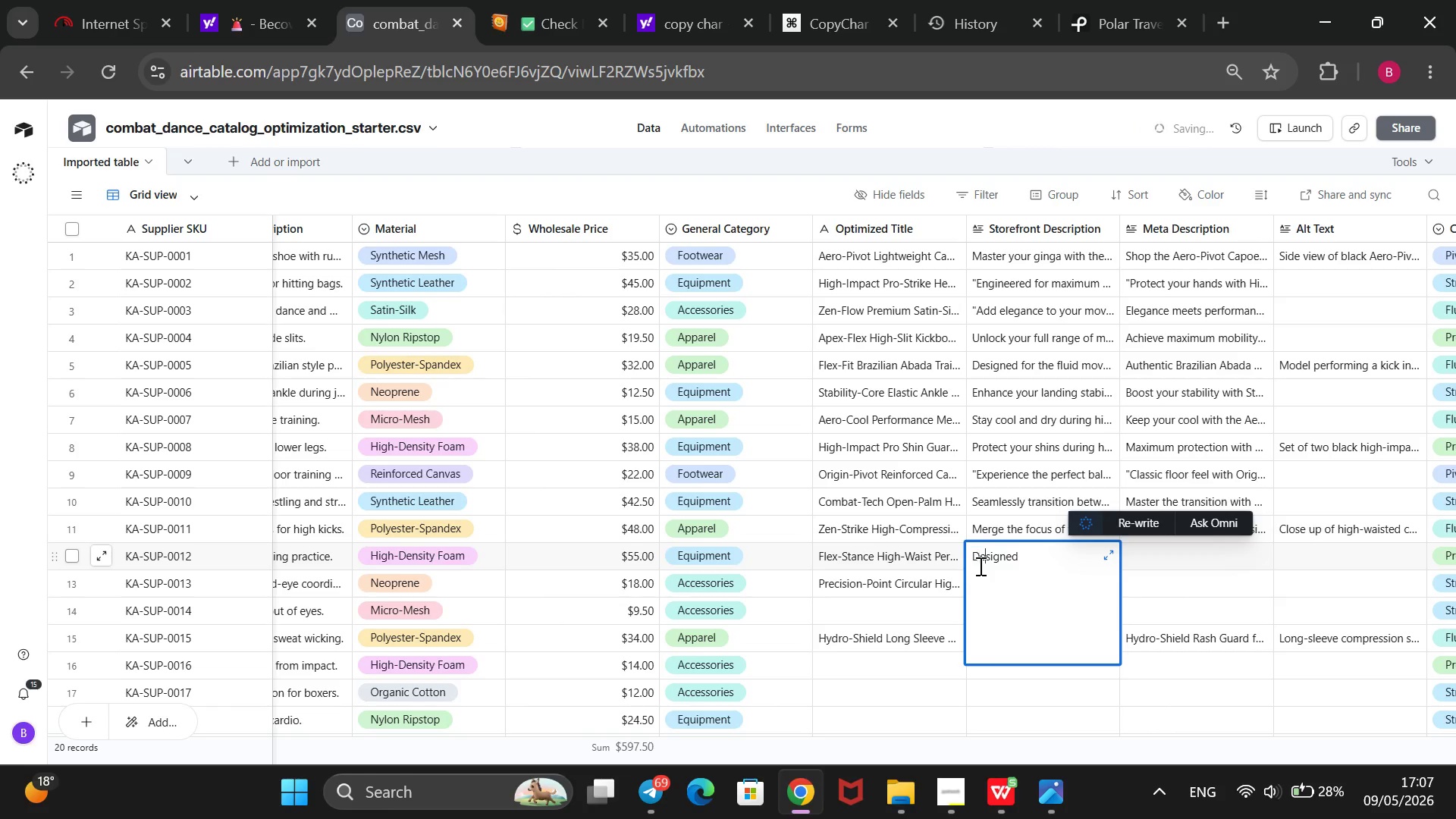 
key(ArrowRight)
 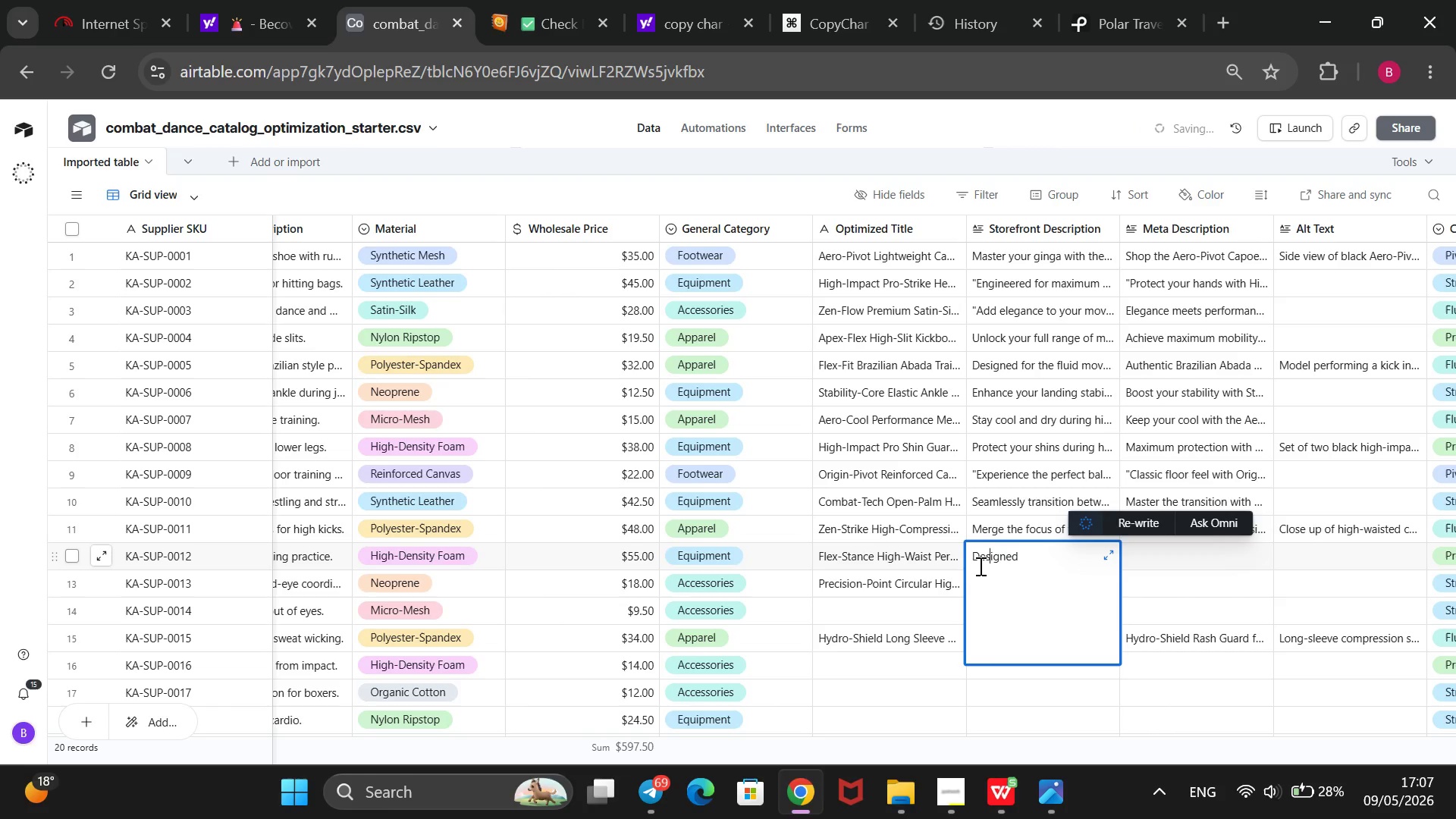 
key(ArrowRight)
 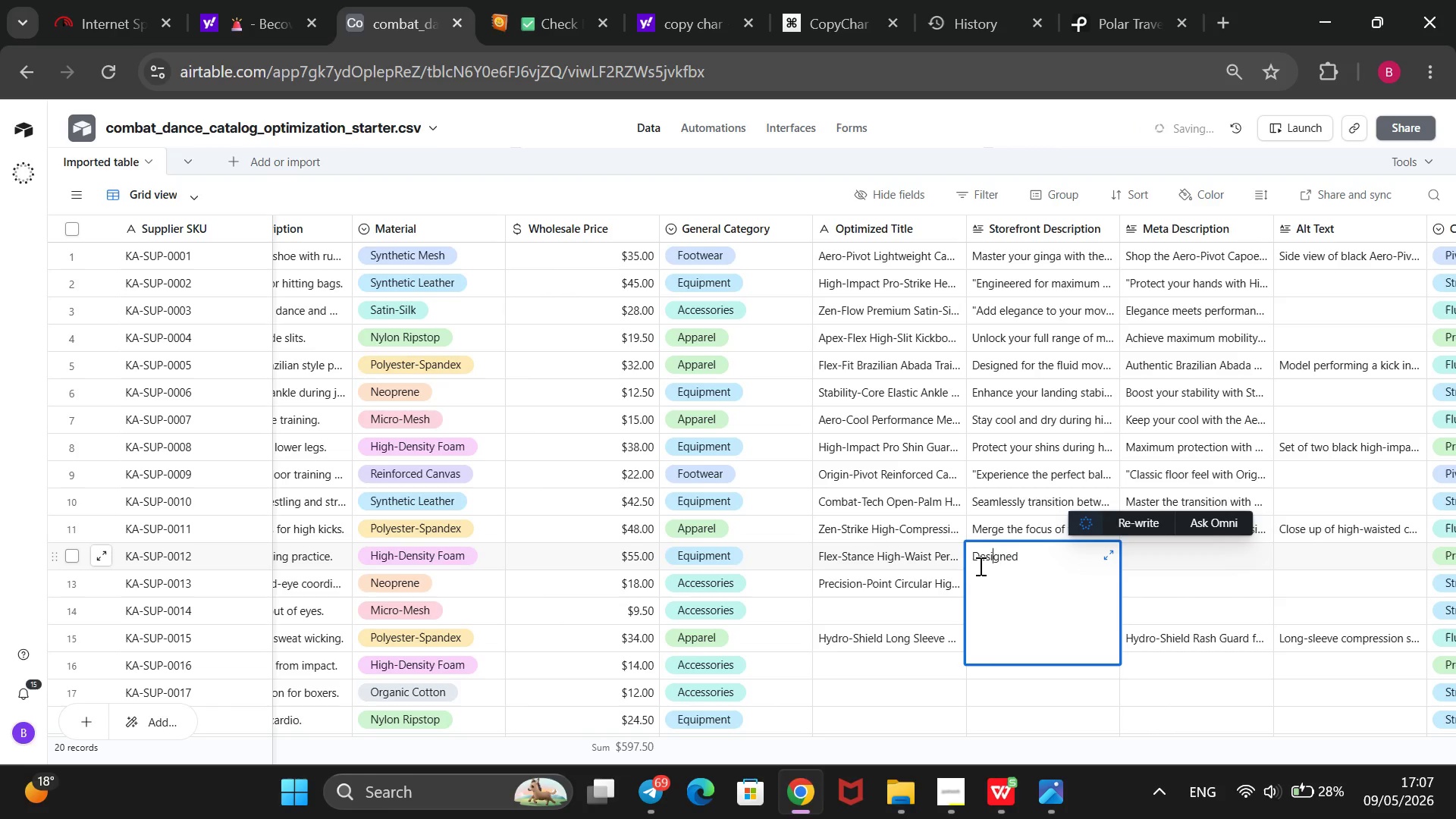 
key(ArrowRight)
 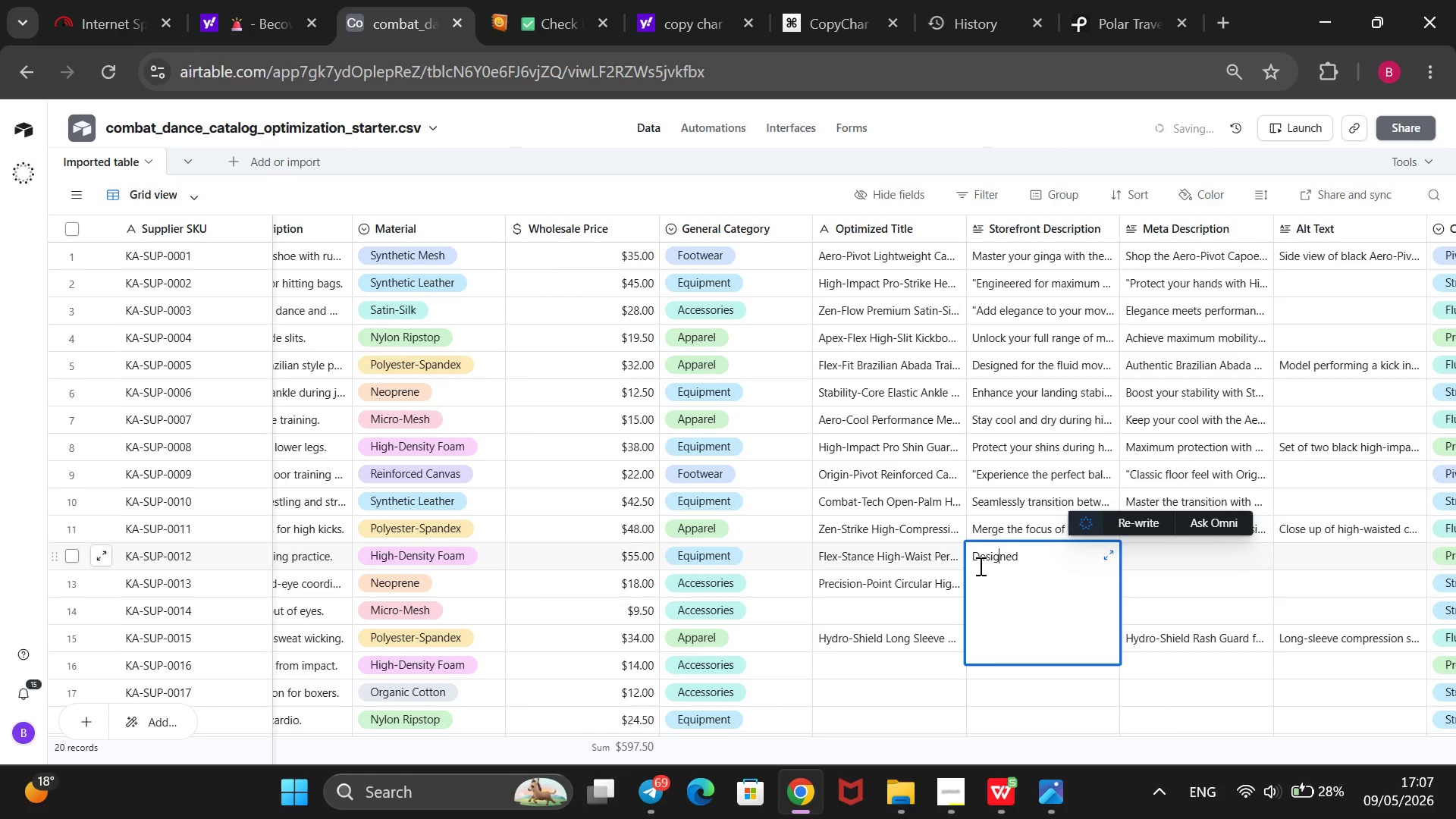 
key(ArrowRight)
 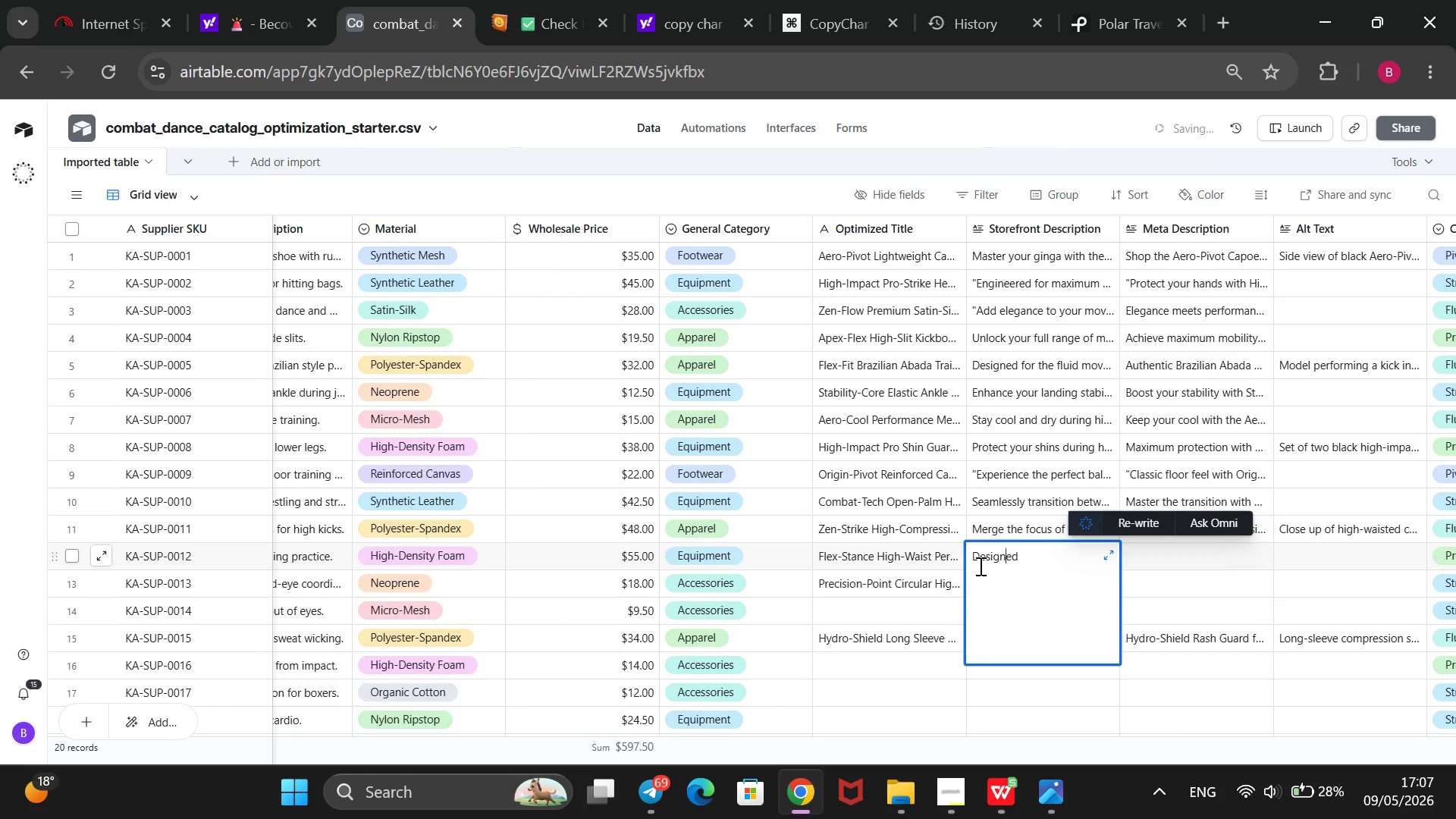 
key(ArrowRight)
 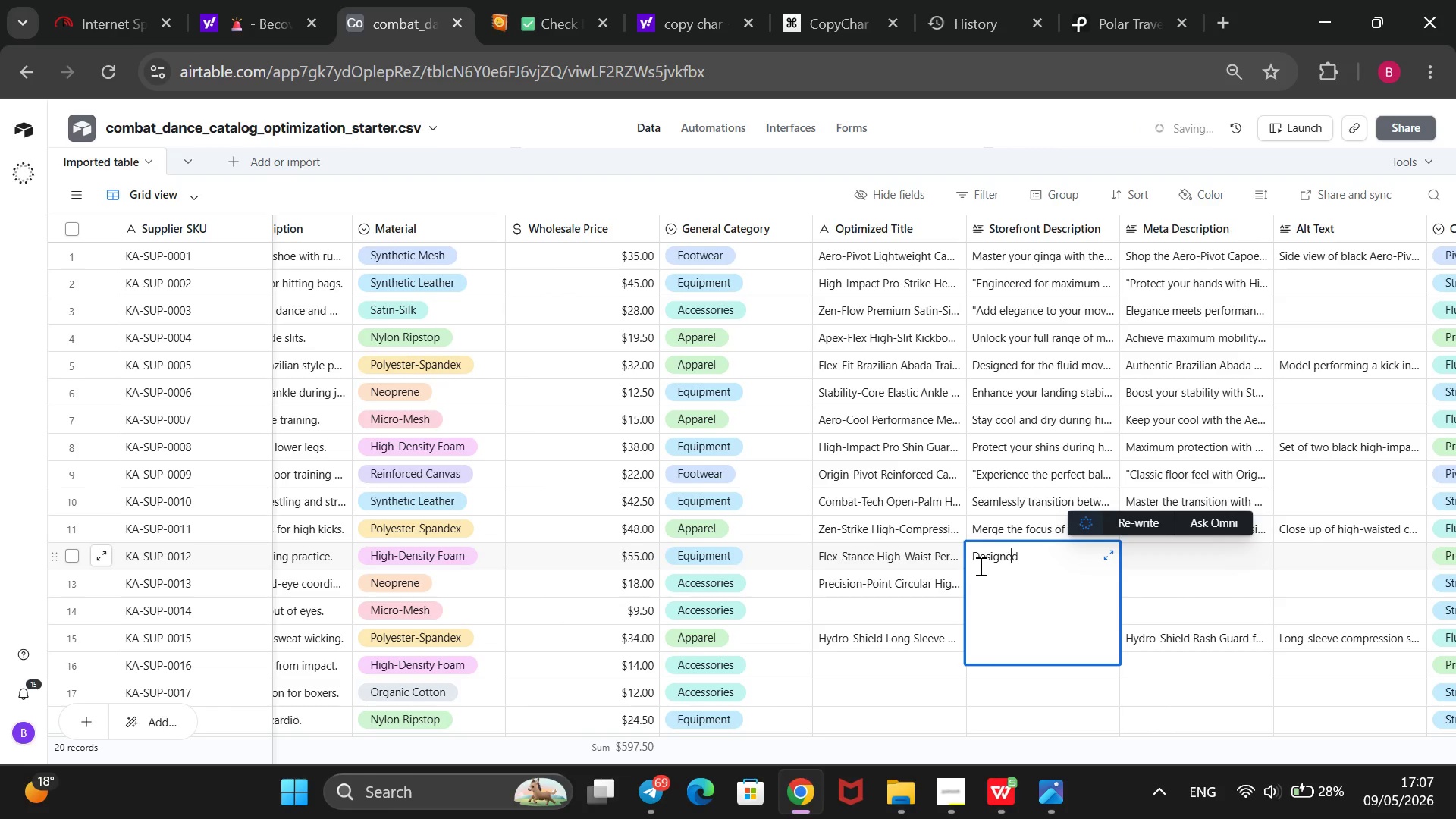 
key(ArrowRight)
 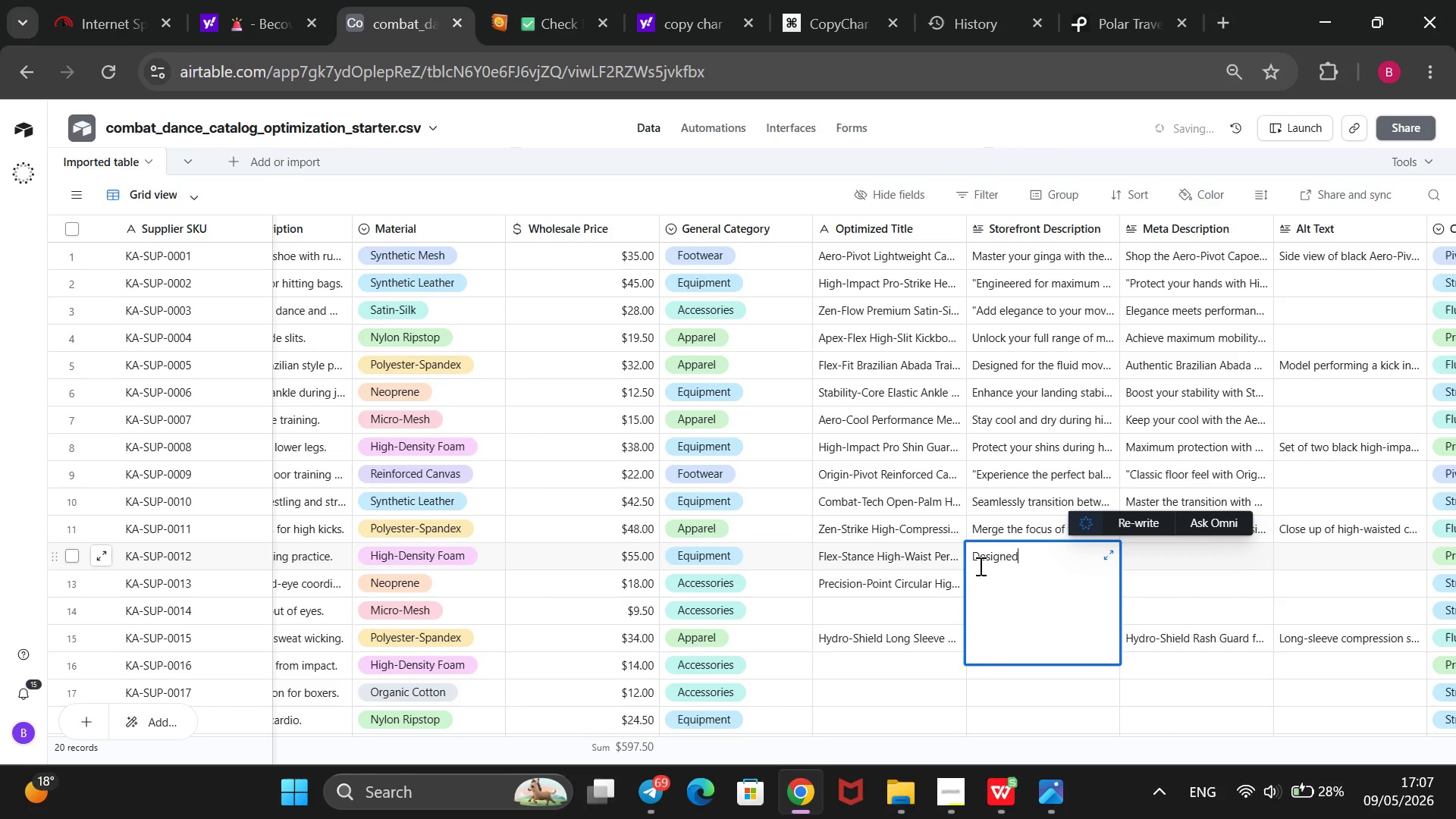 
key(ArrowRight)
 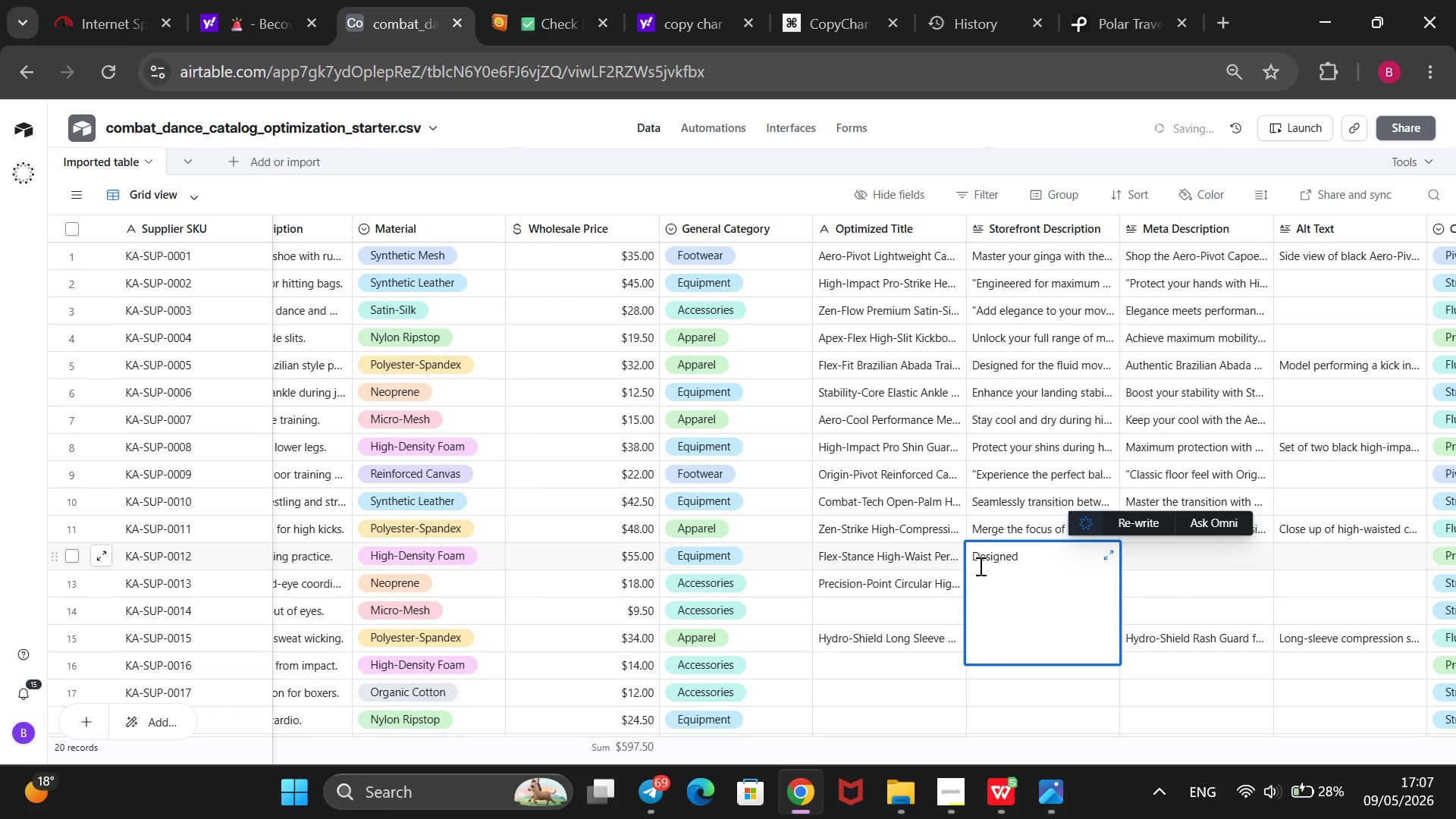 
type( fr)
key(Backspace)
type(or the ultimate stretch, thee)
key(Backspace)
type(se high-waist leggings support deep stances and high kicks)
 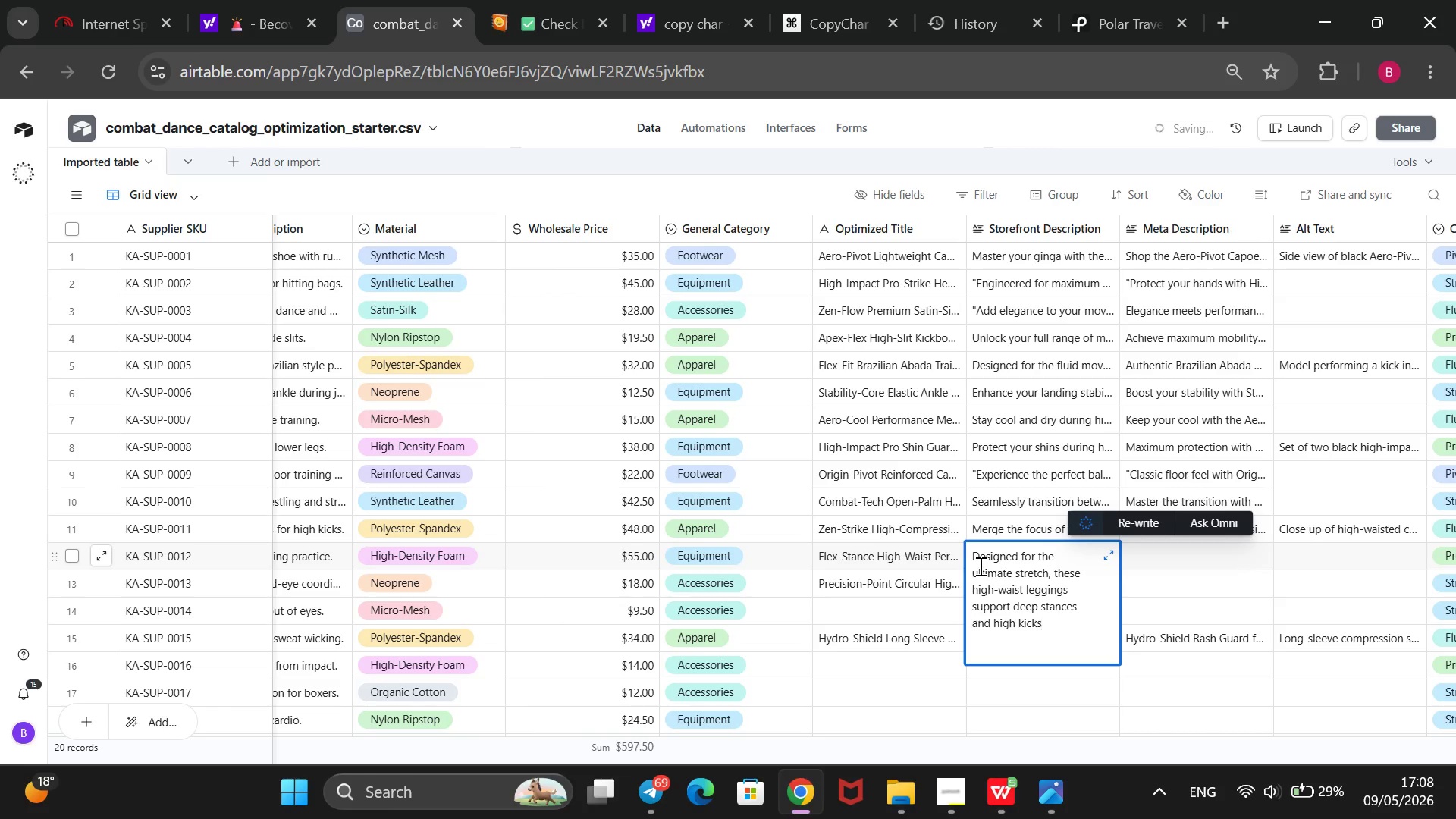 
wait(6.31)
 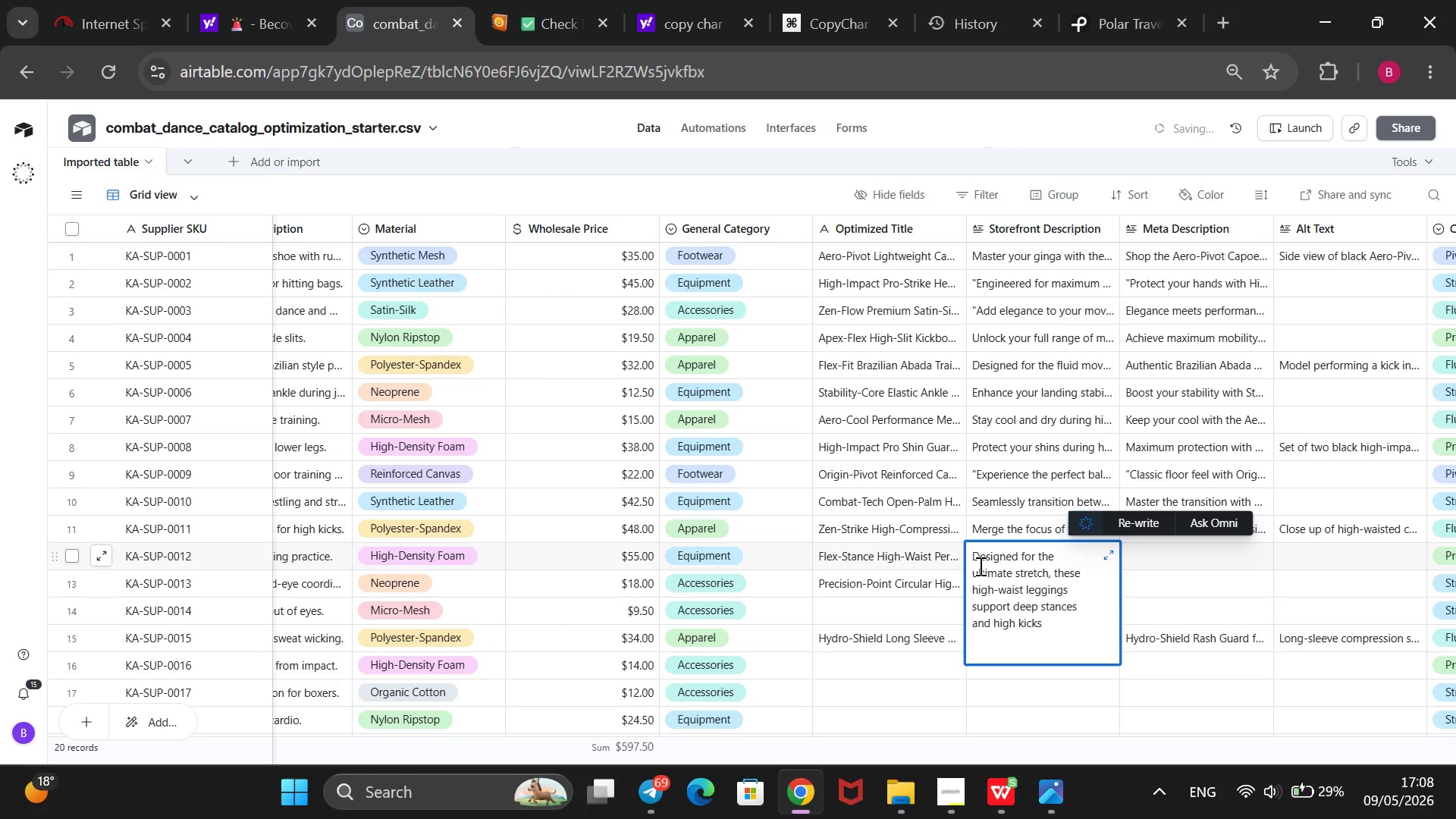 
type( with ease. The opag)
key(Backspace)
type(que)
 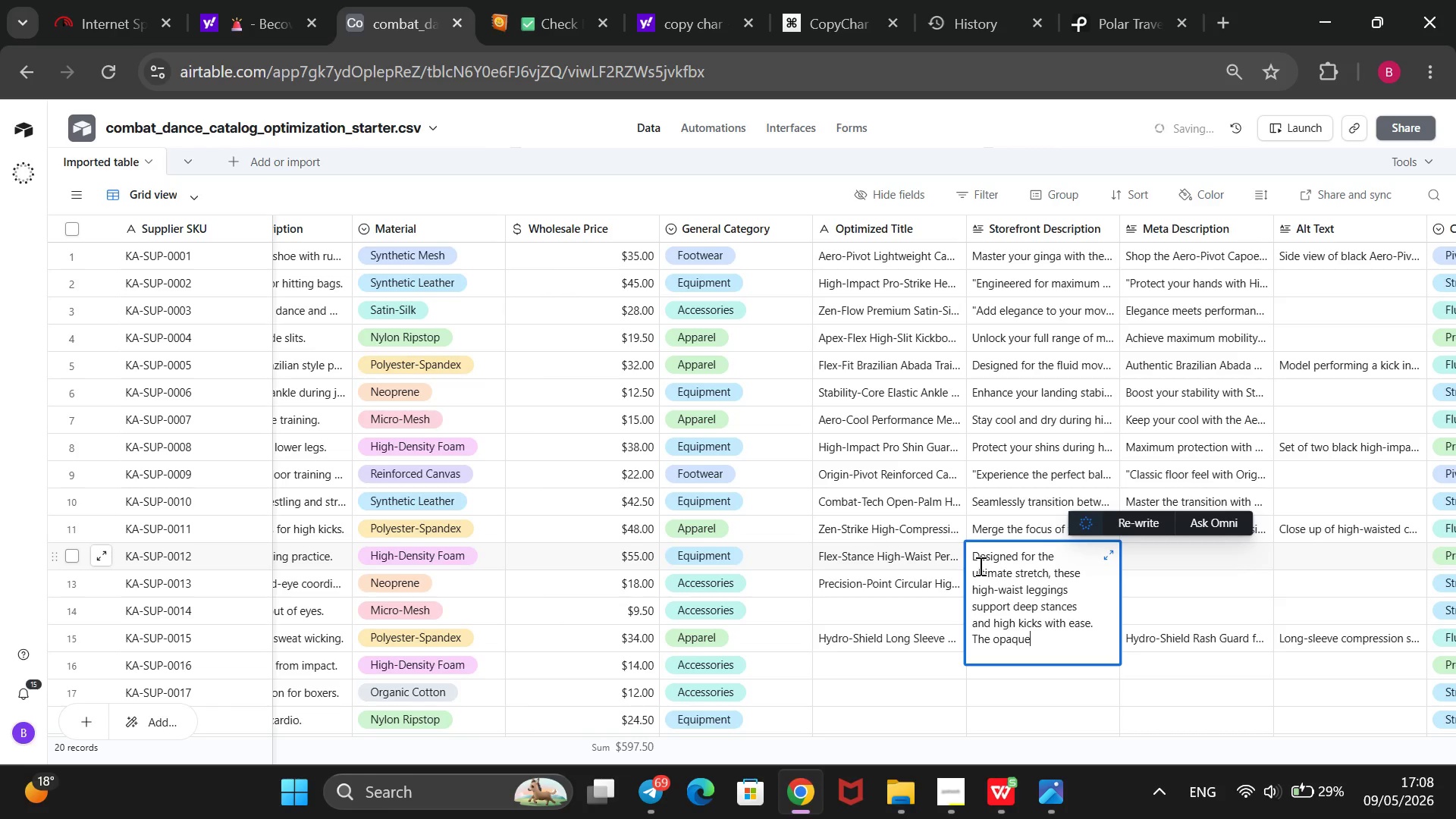 
type(, moisure)
 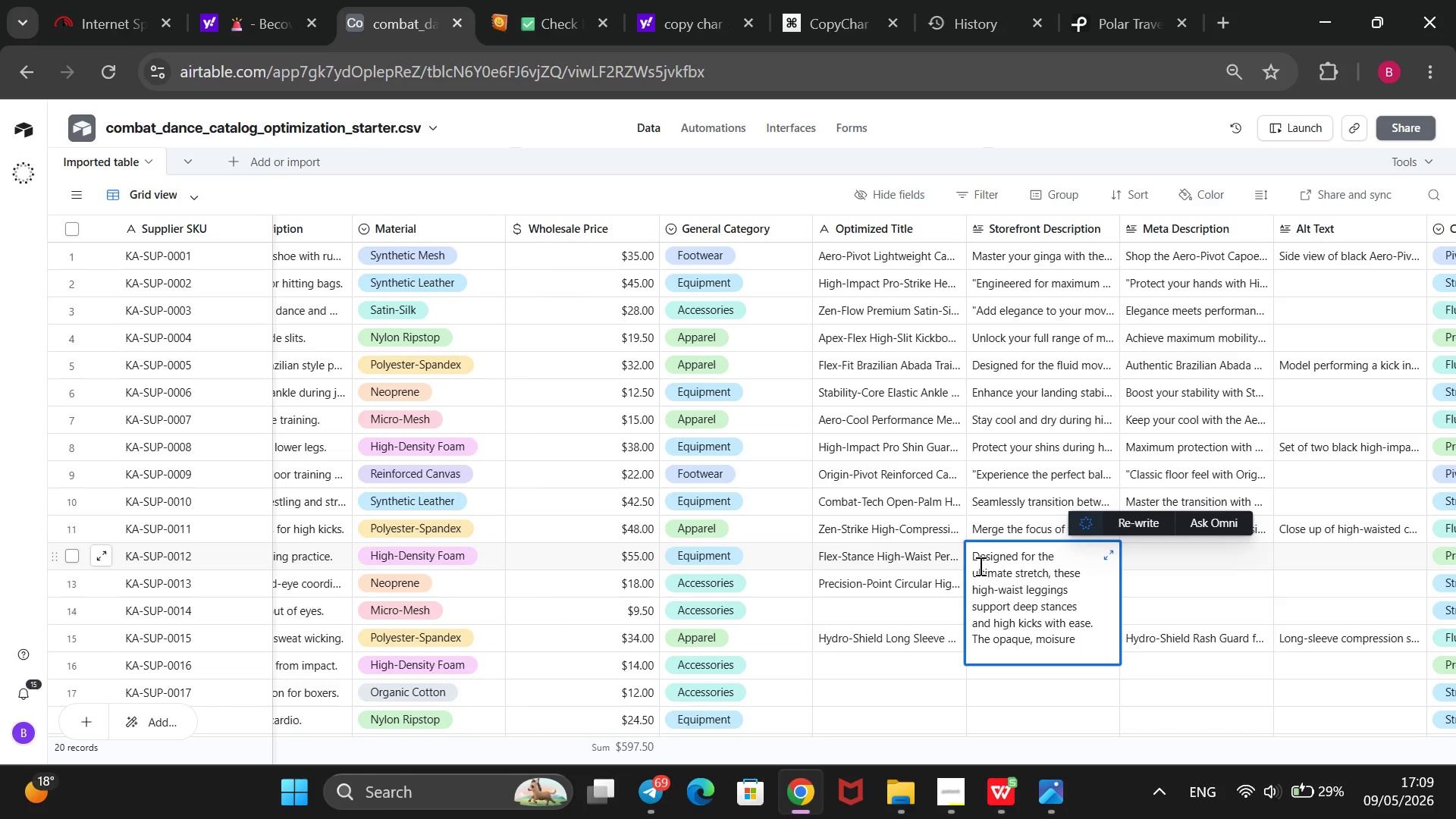 
wait(37.08)
 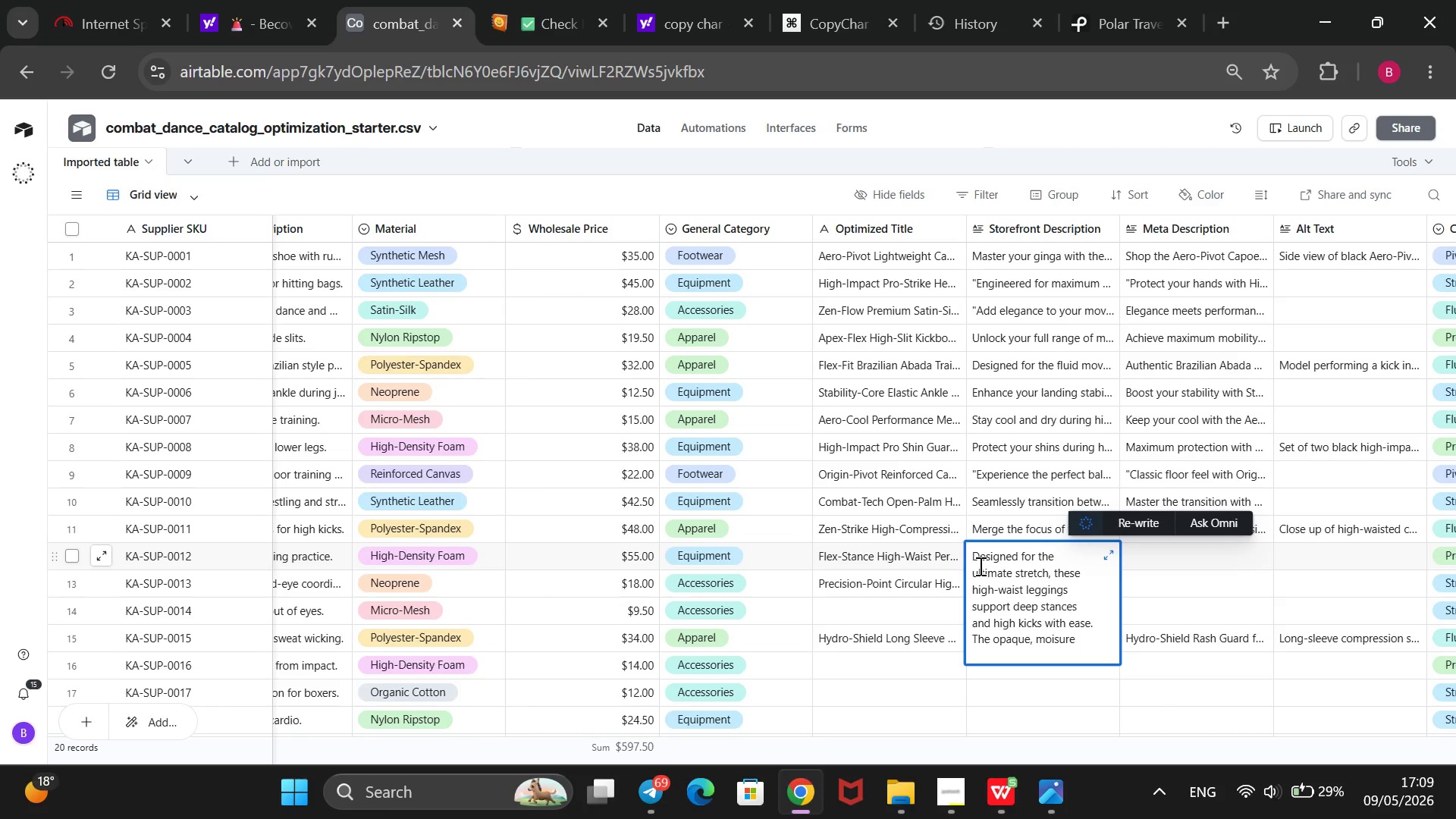 
type( )
key(Backspace)
key(Backspace)
key(Backspace)
type(tue)
key(Backspace)
type(re)
 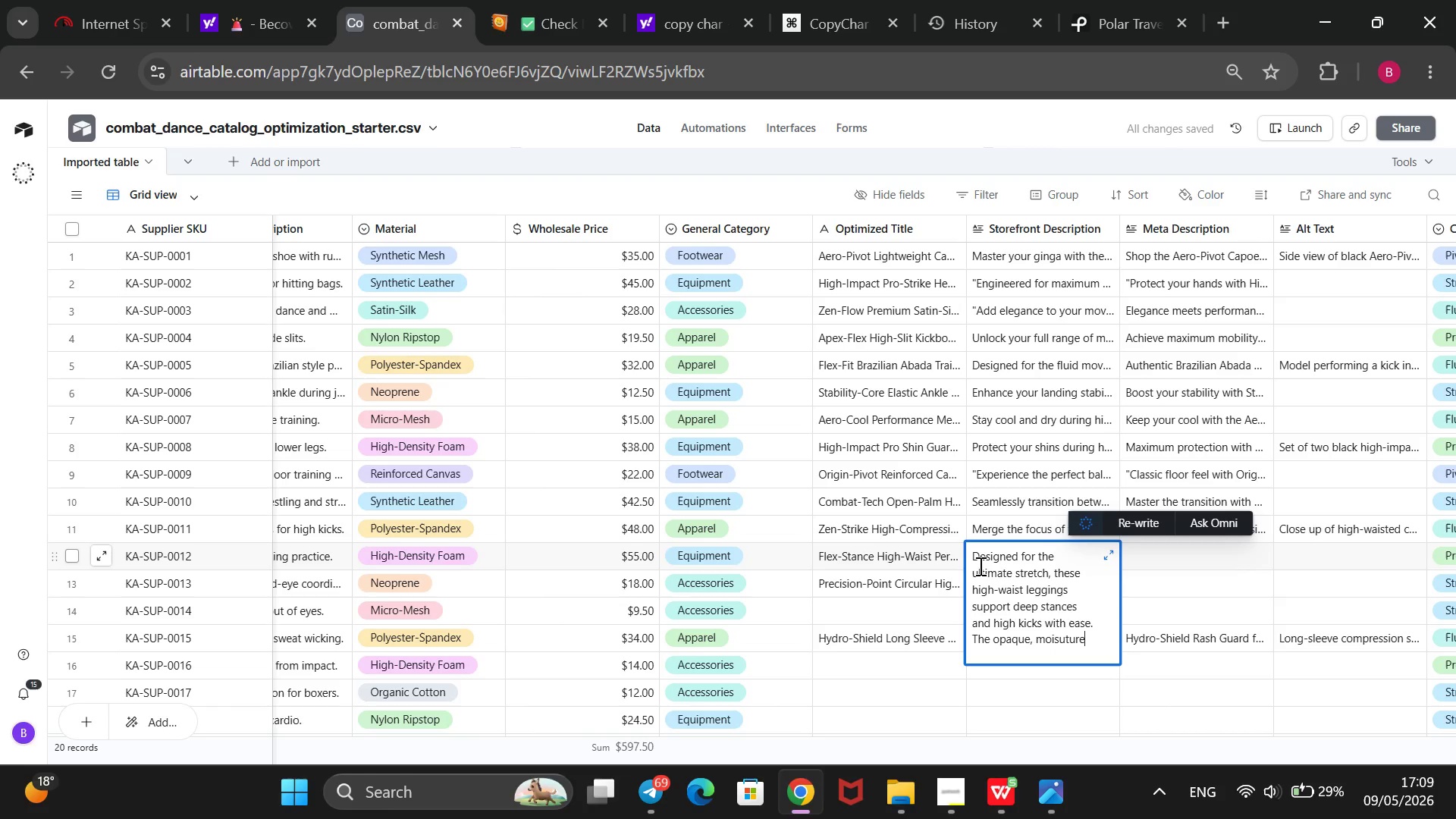 
key(ArrowLeft)
 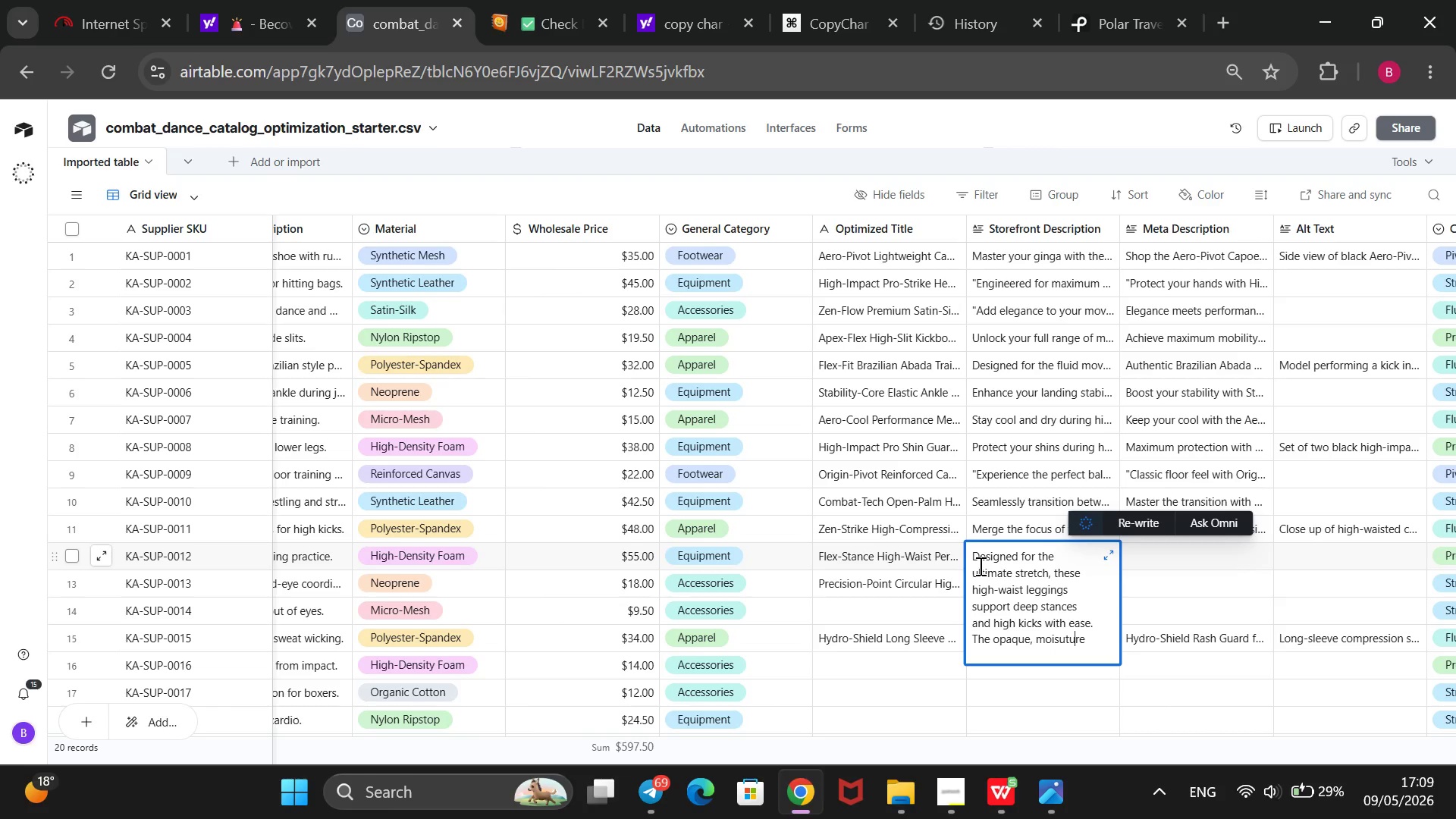 
key(ArrowLeft)
 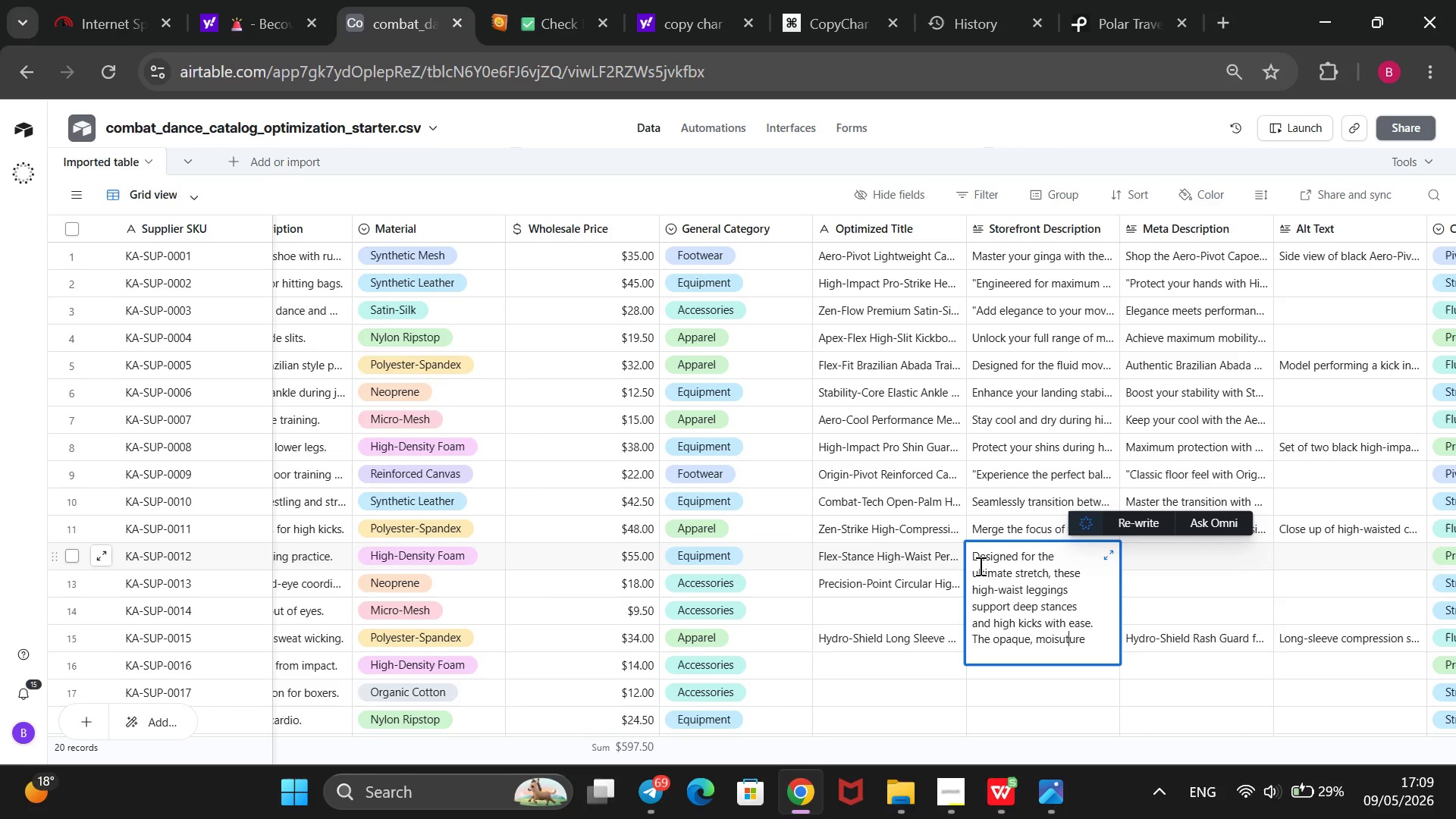 
key(ArrowLeft)
 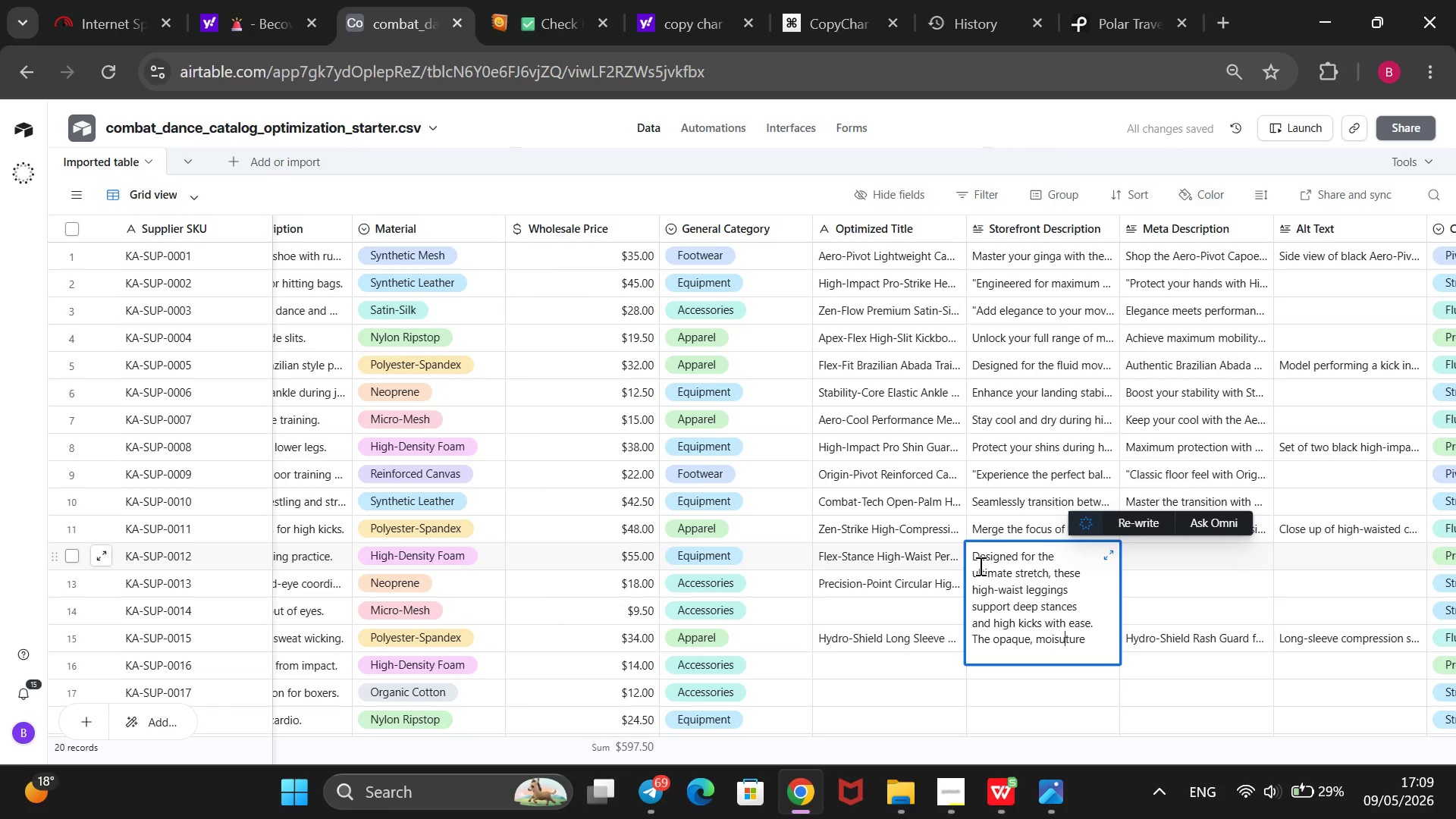 
key(ArrowLeft)
 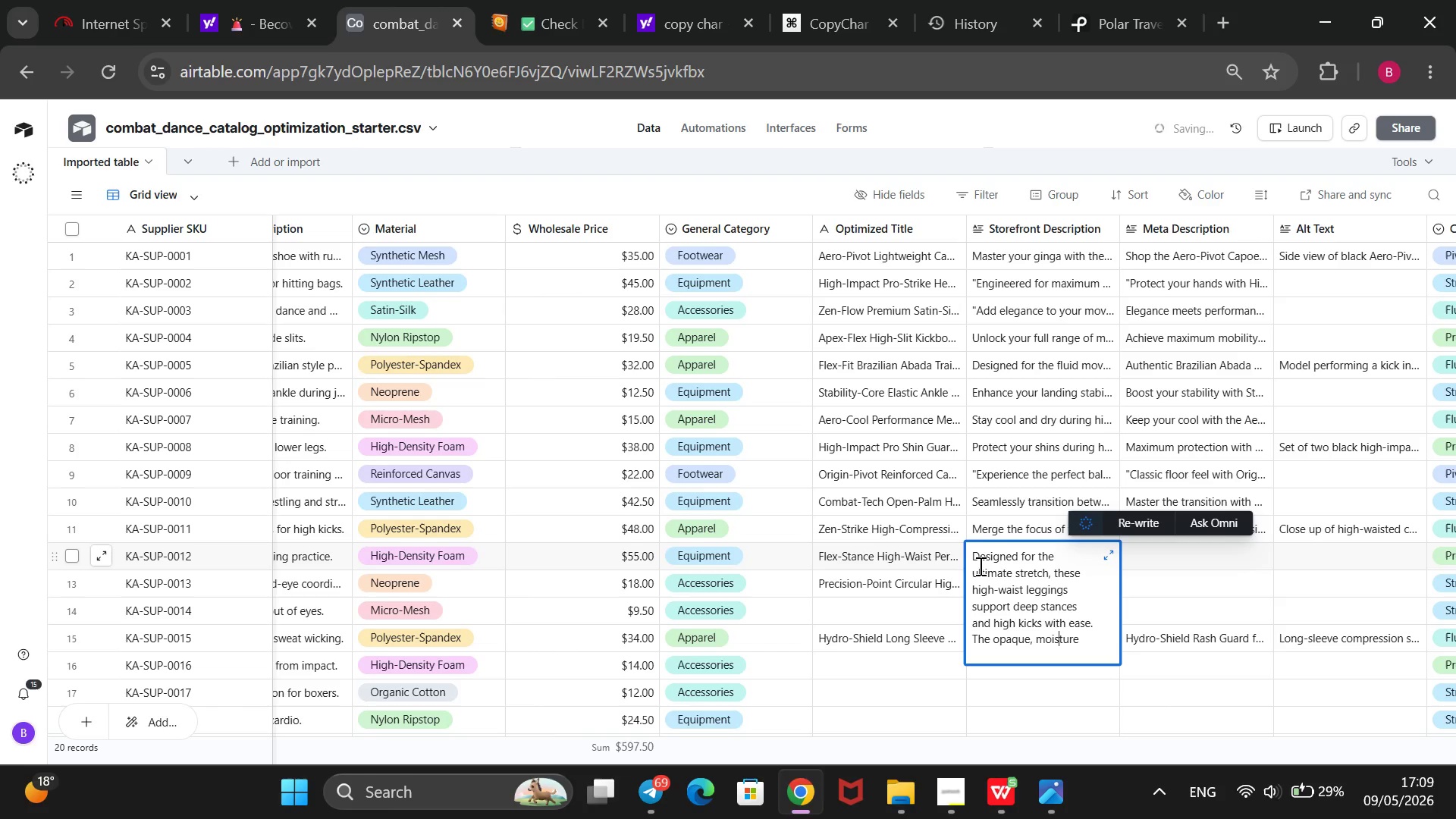 
key(Backspace)
 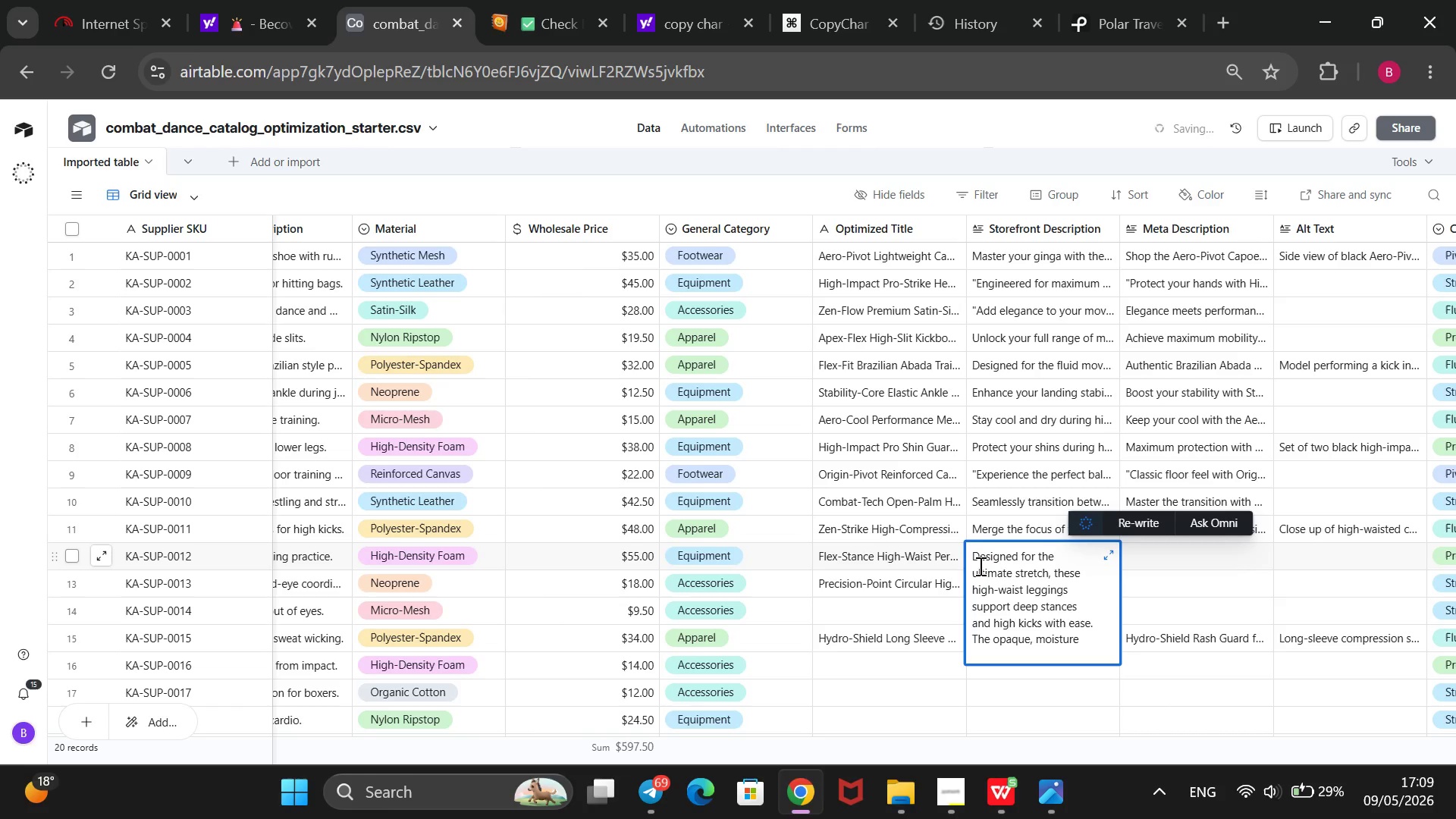 
hold_key(key=ArrowRight, duration=0.81)
 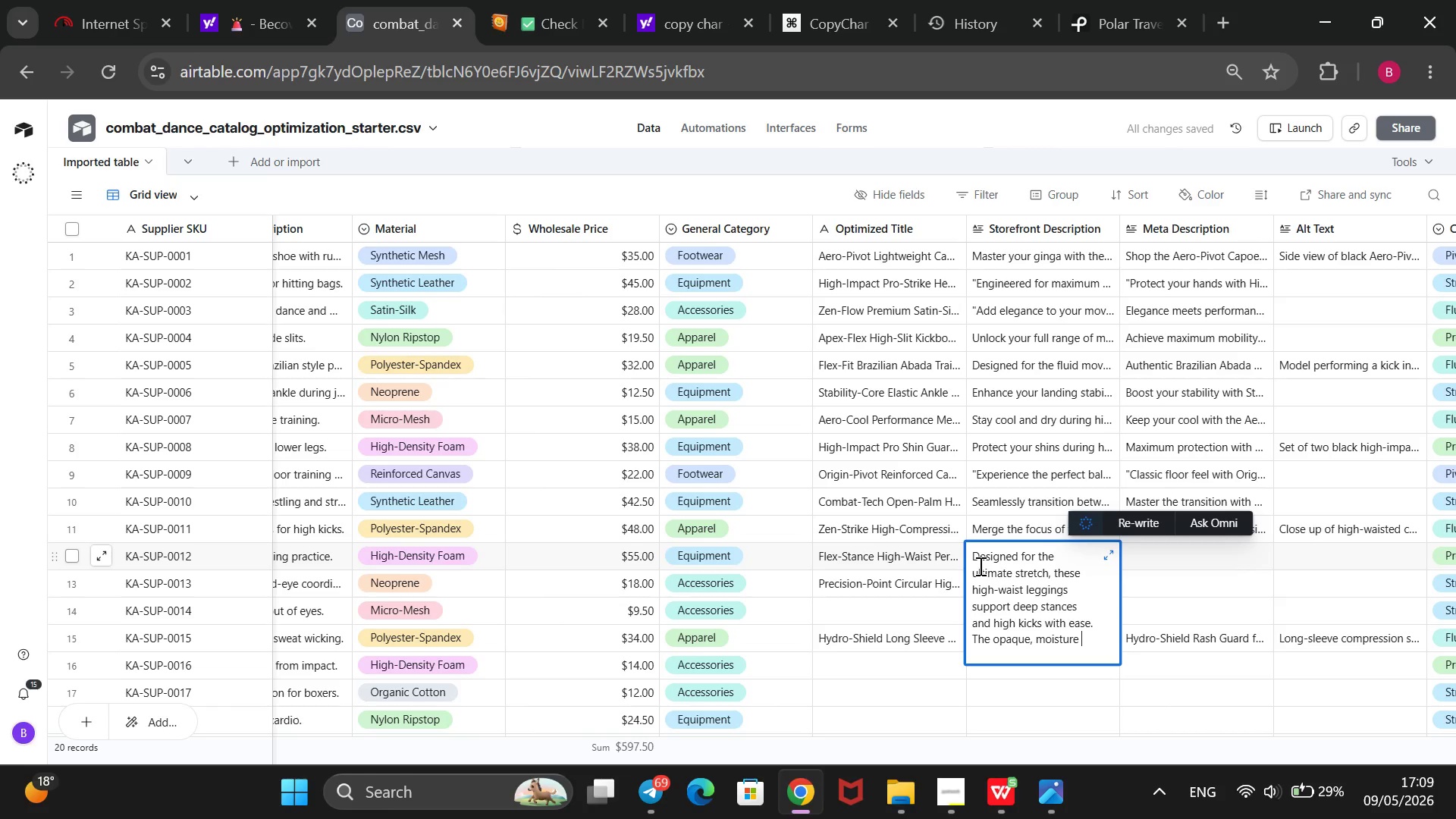 
wait(8.06)
 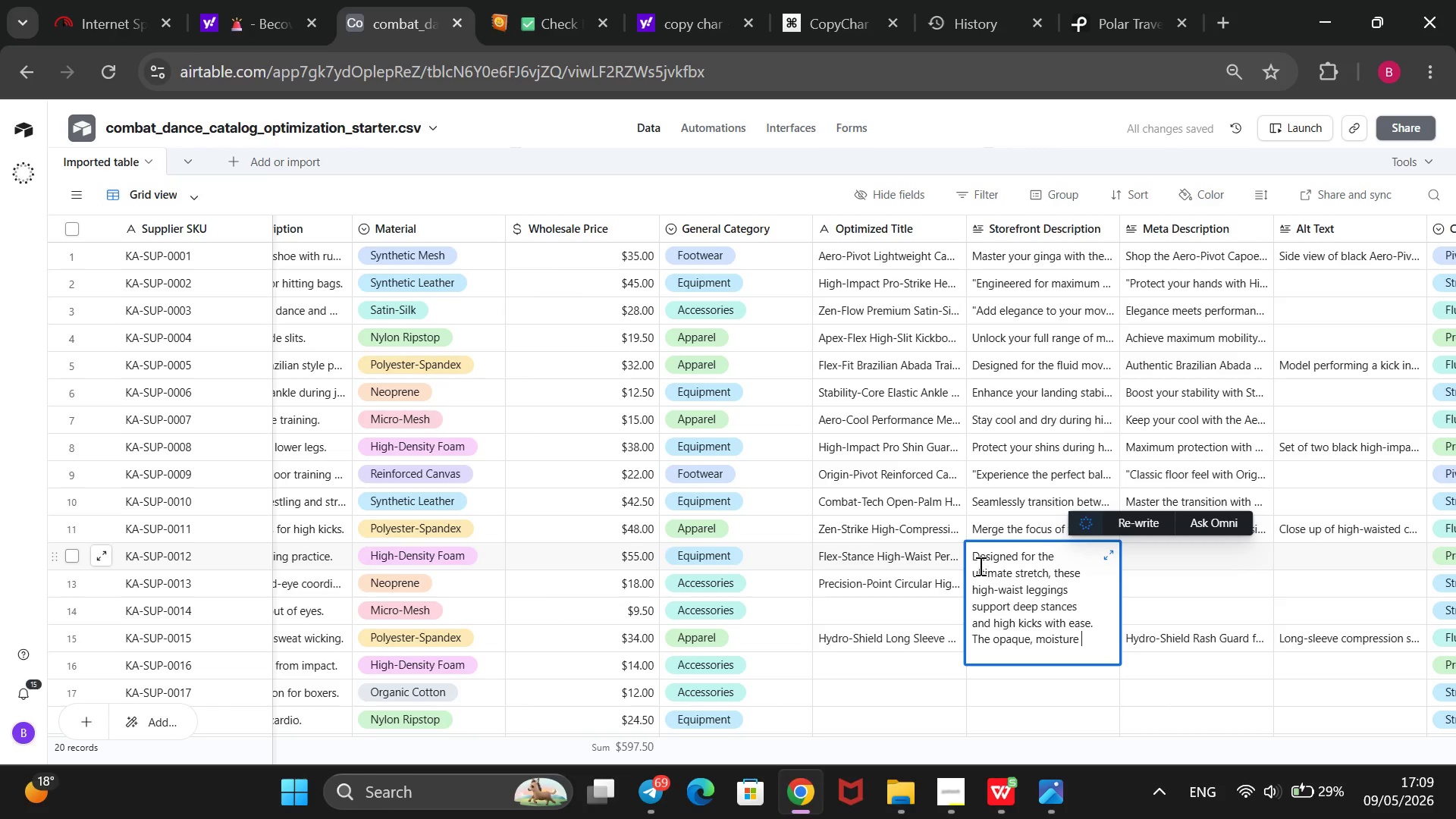 
type(-wicking fabric ensured you stay comfortable and covered throughout your practice.@@)
 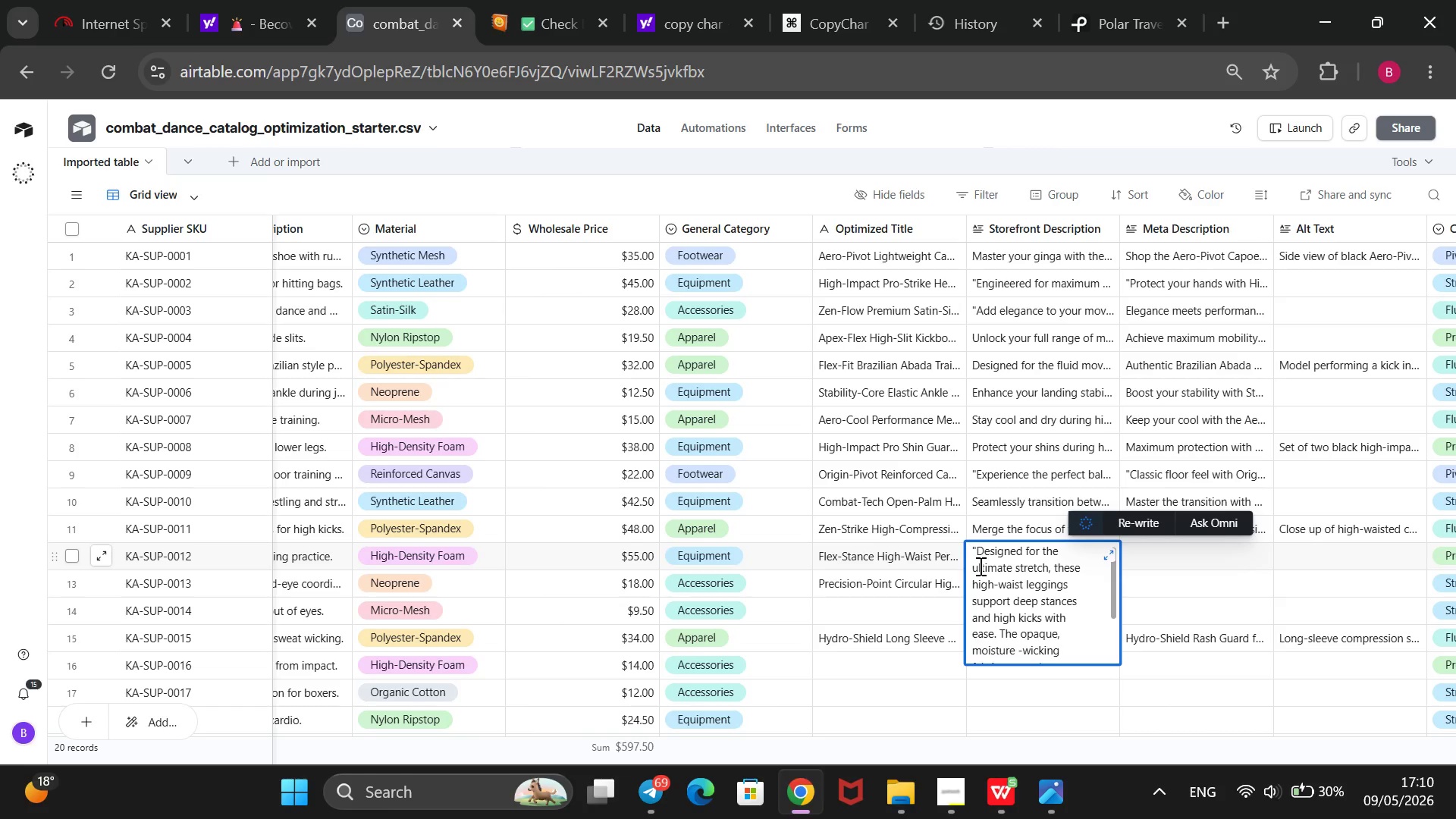 
 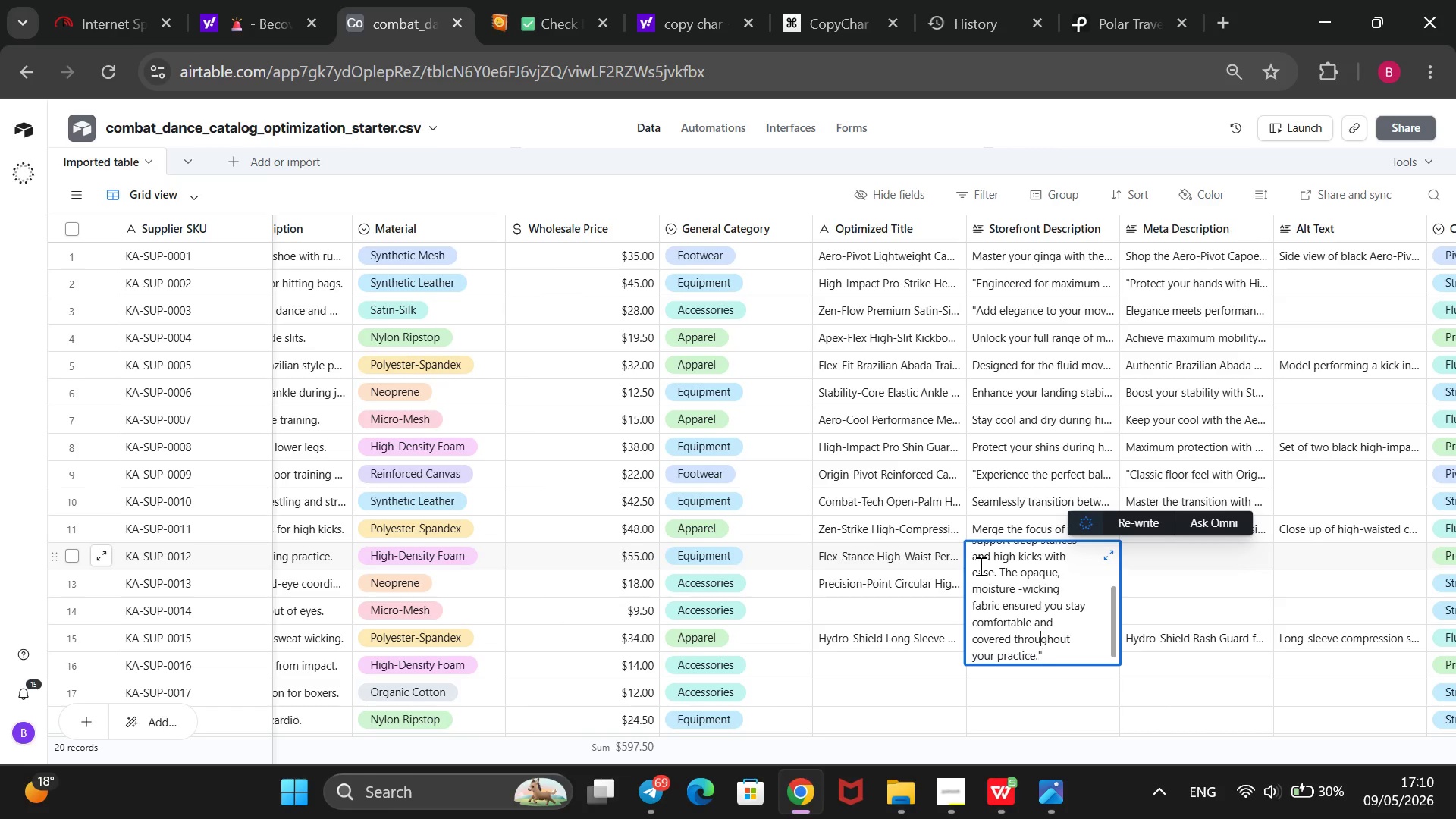 
hold_key(key=ArrowUp, duration=1.14)
 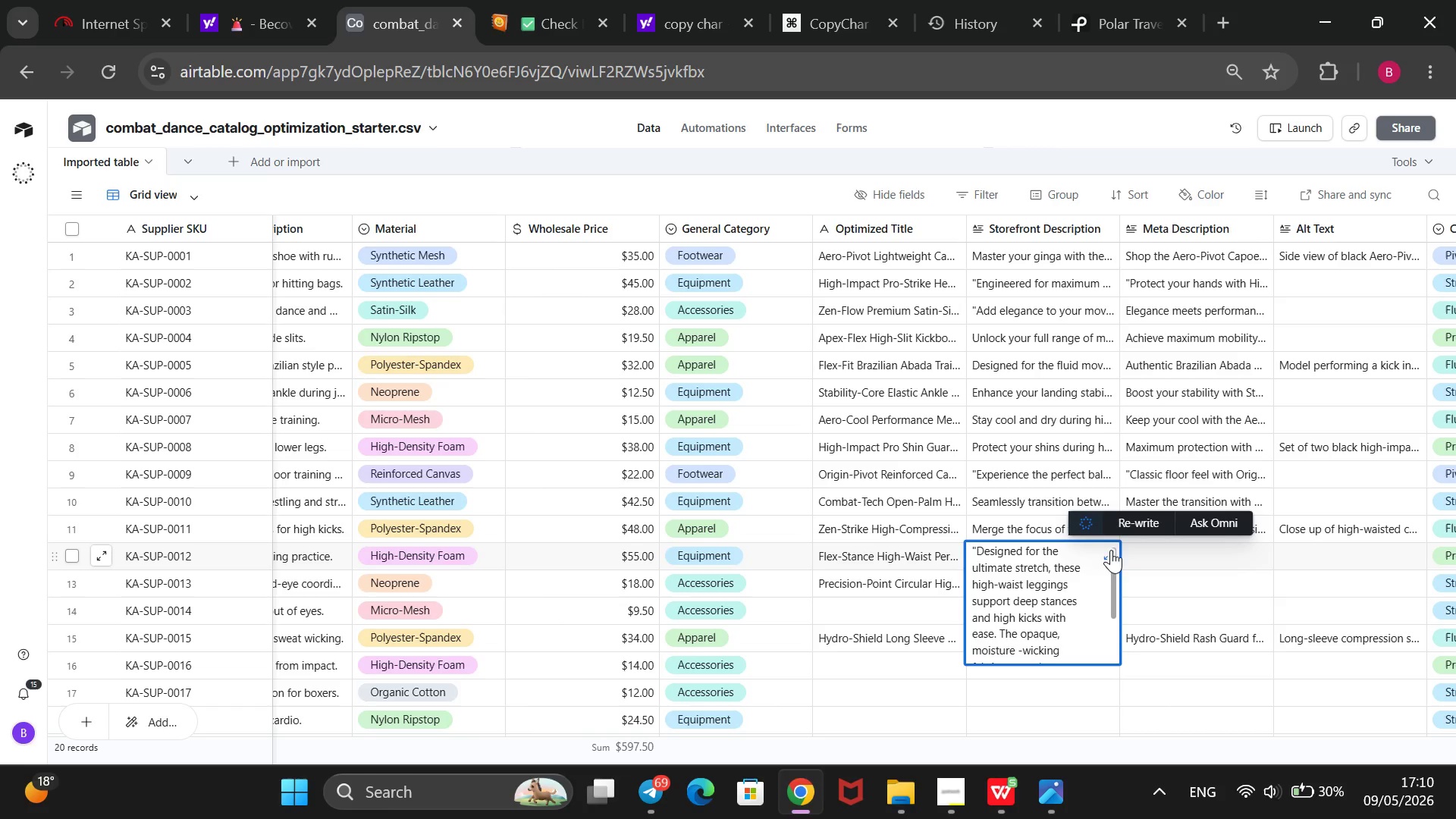 
left_click([1137, 554])
 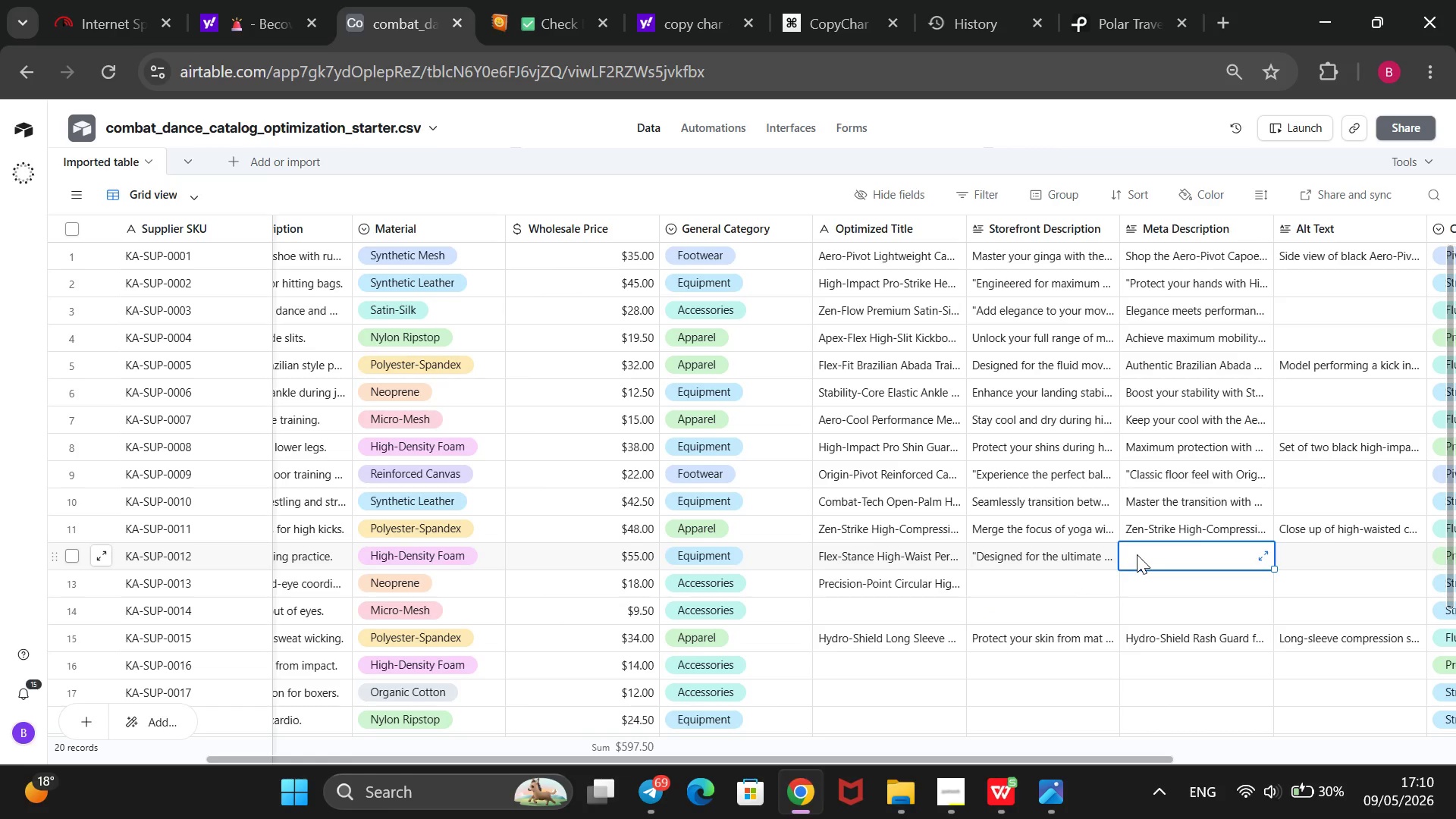 
type(Stretch further with Flex-Stance High-Wasi)
key(Backspace)
key(Backspace)
type(ist leggings)
 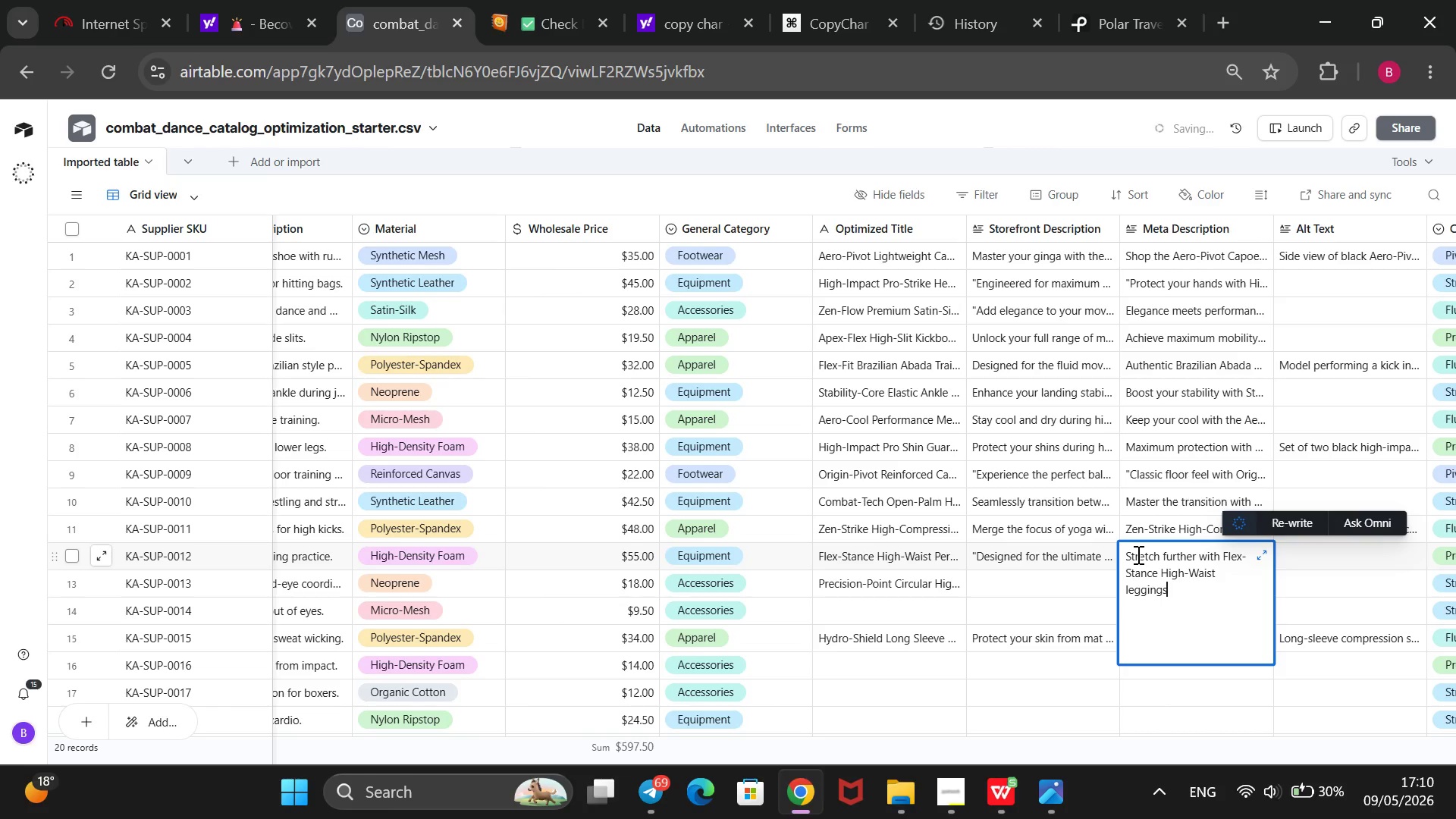 
key(ArrowLeft)
 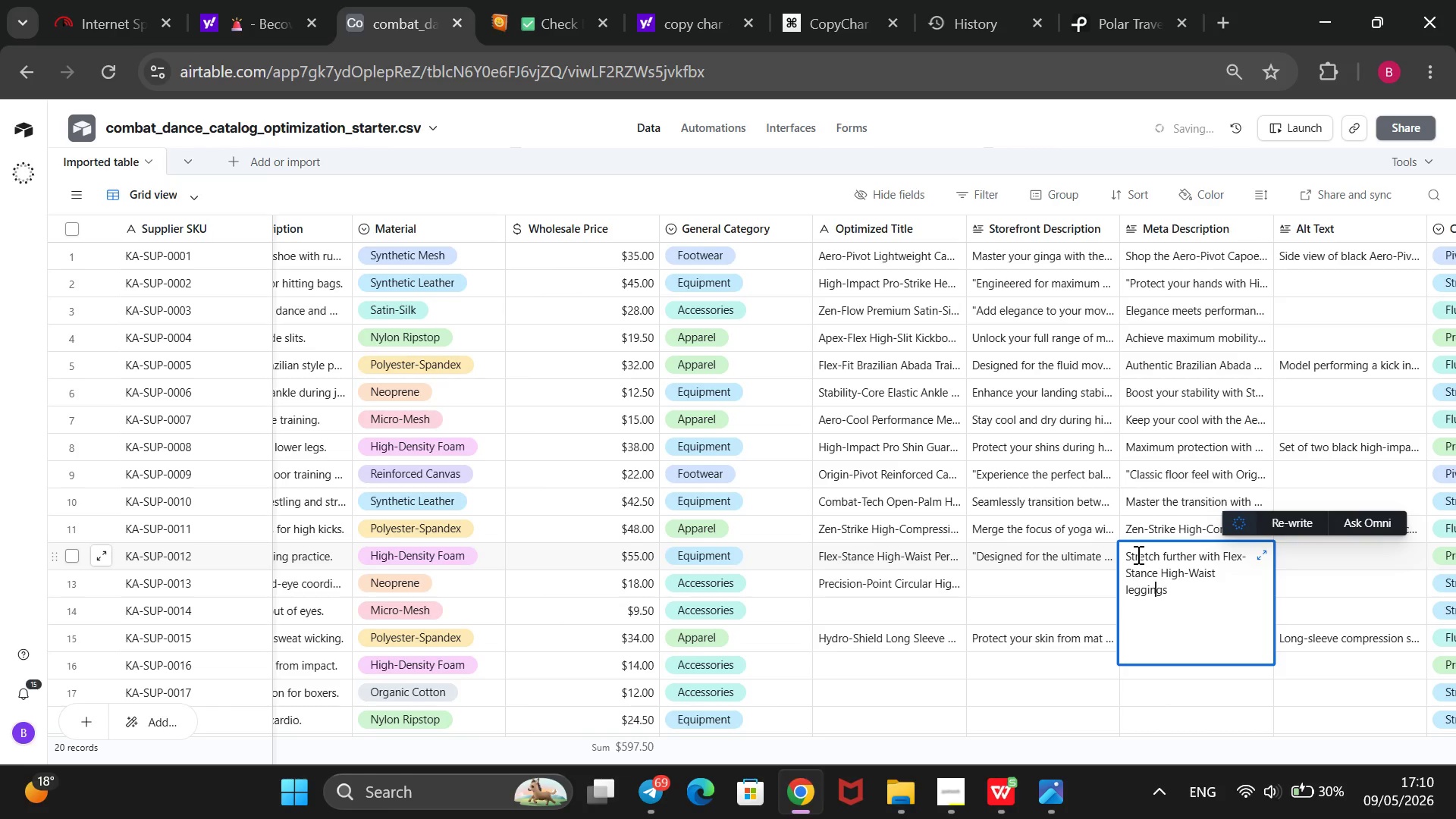 
key(ArrowLeft)
 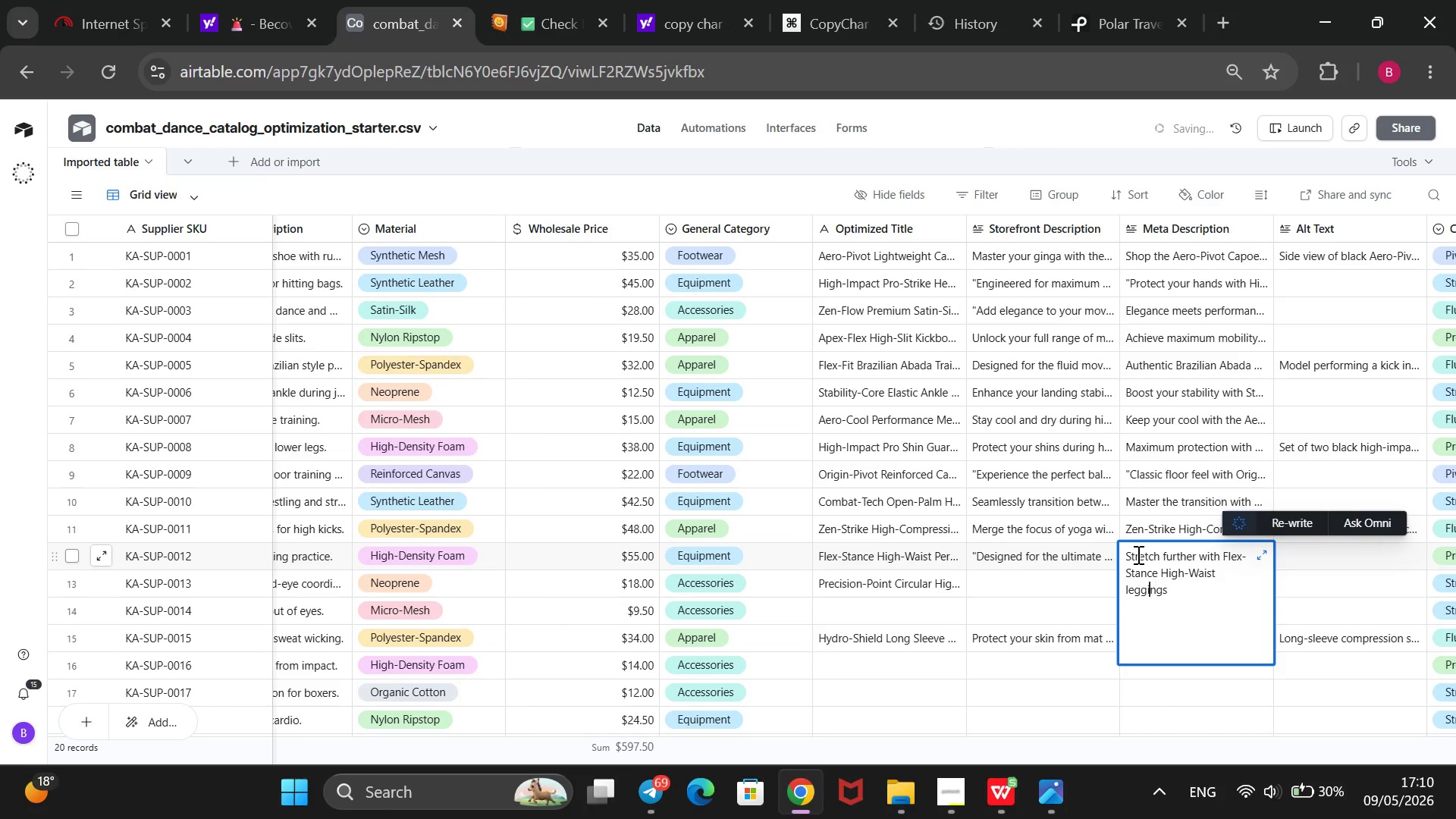 
key(ArrowLeft)
 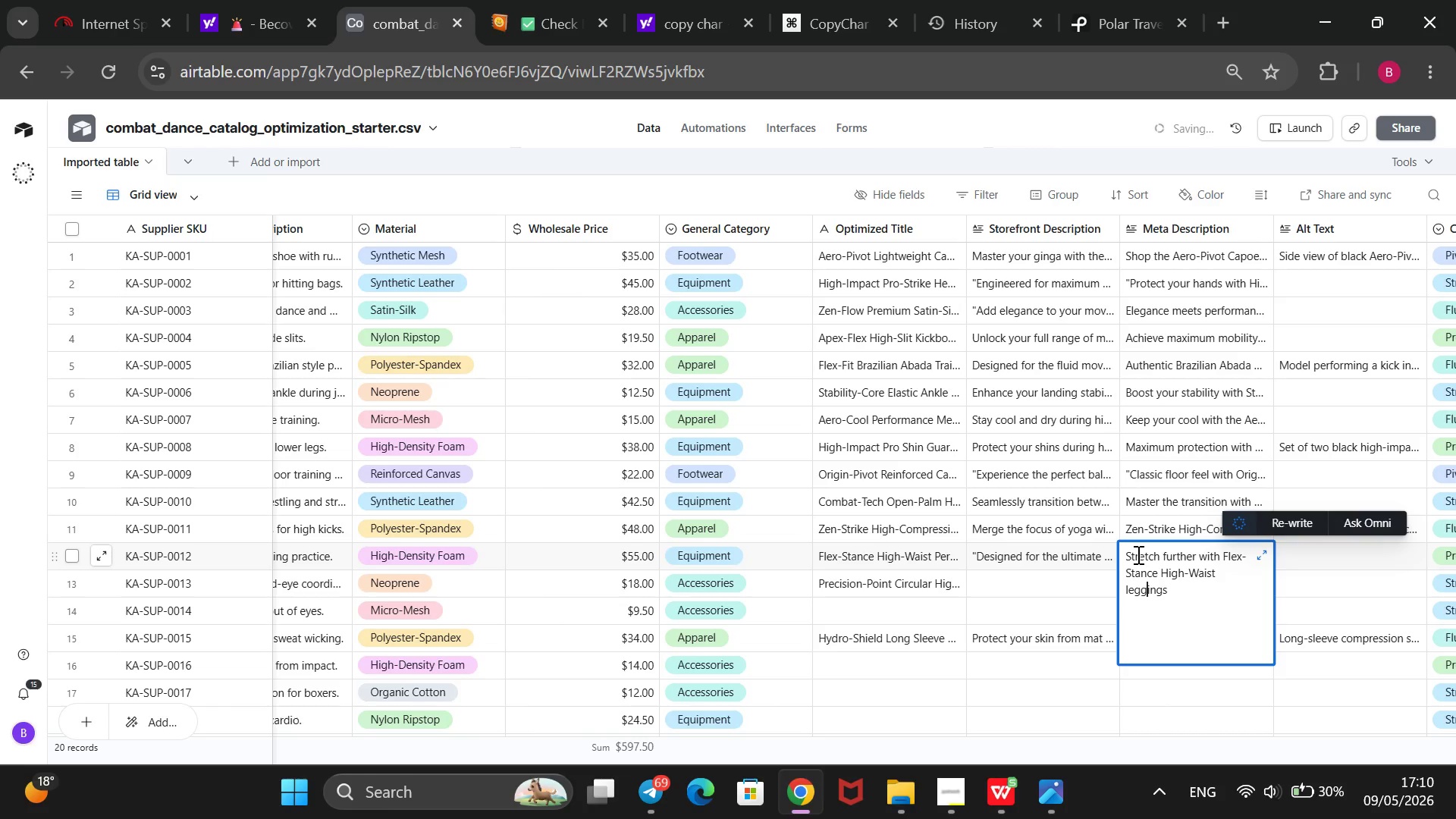 
key(ArrowLeft)
 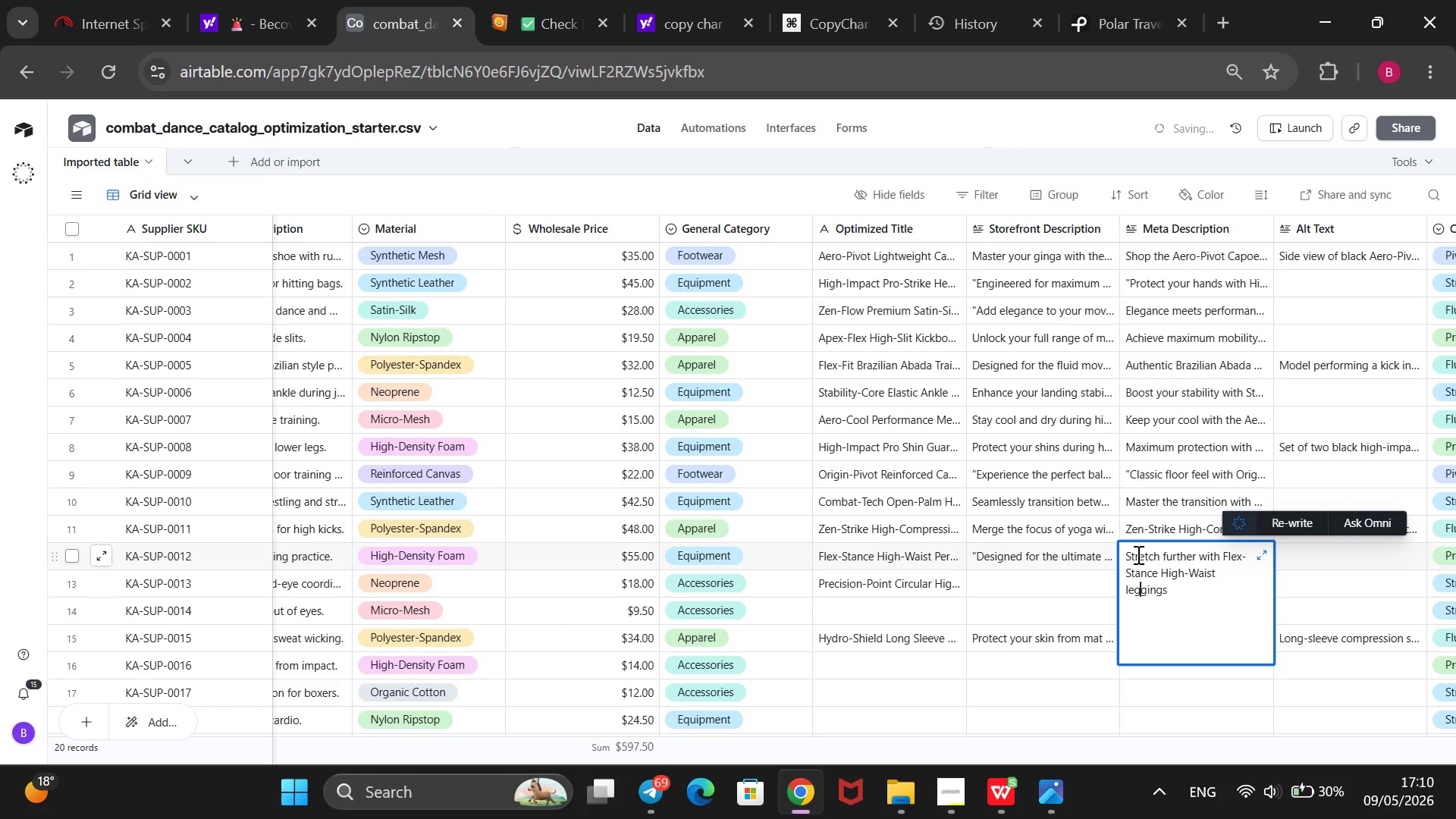 
key(ArrowLeft)
 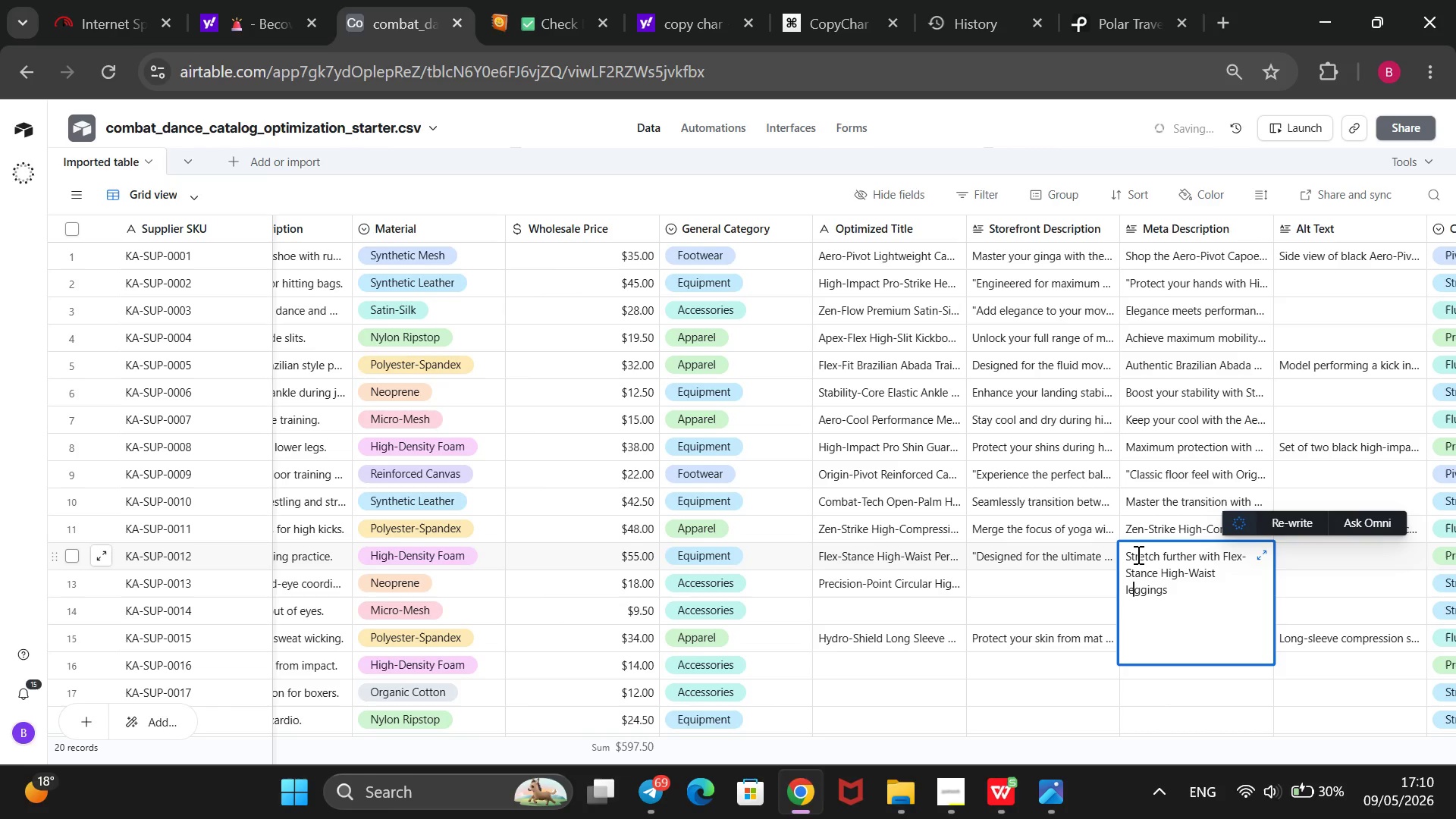 
key(ArrowLeft)
 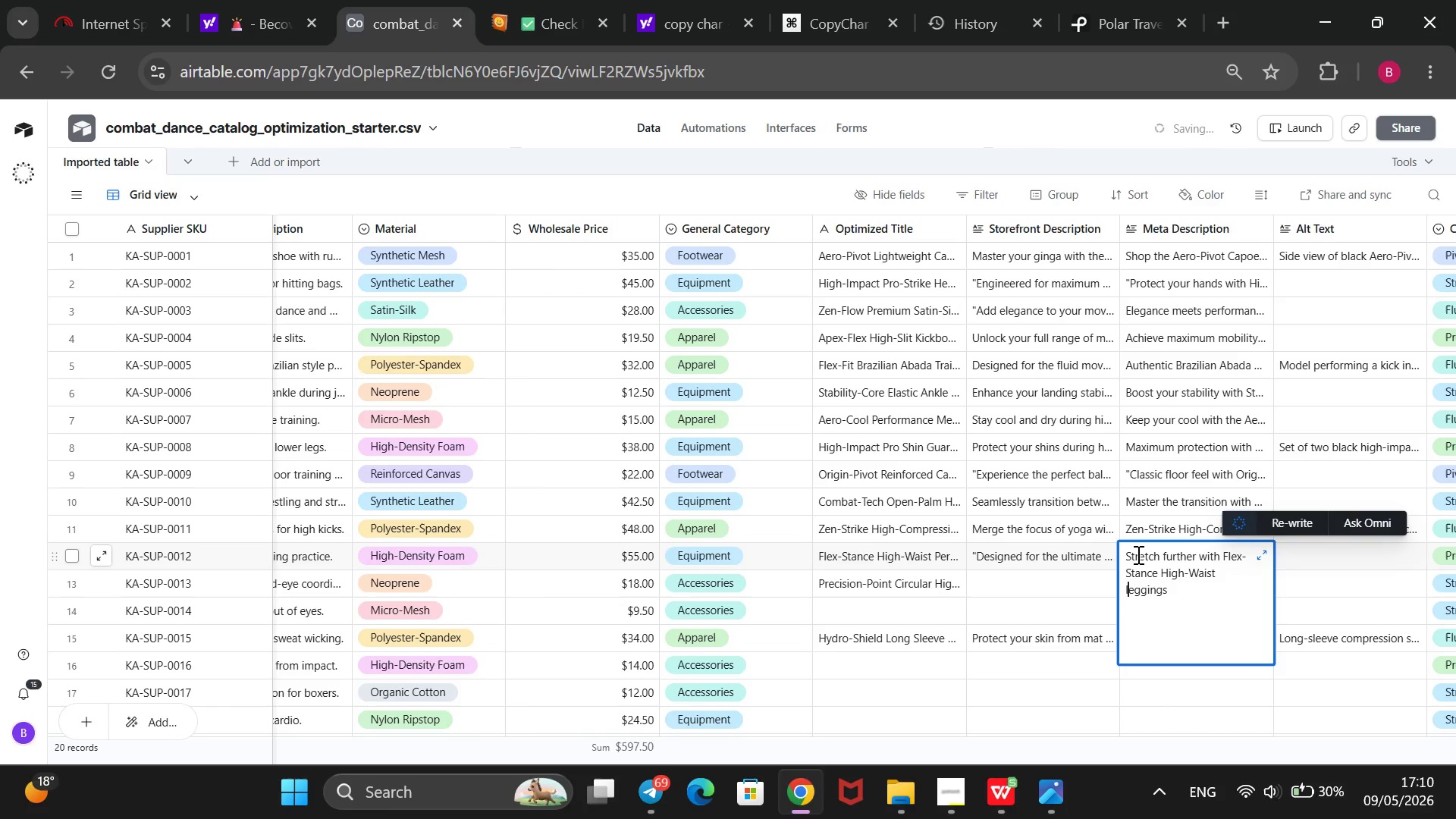 
key(ArrowLeft)
 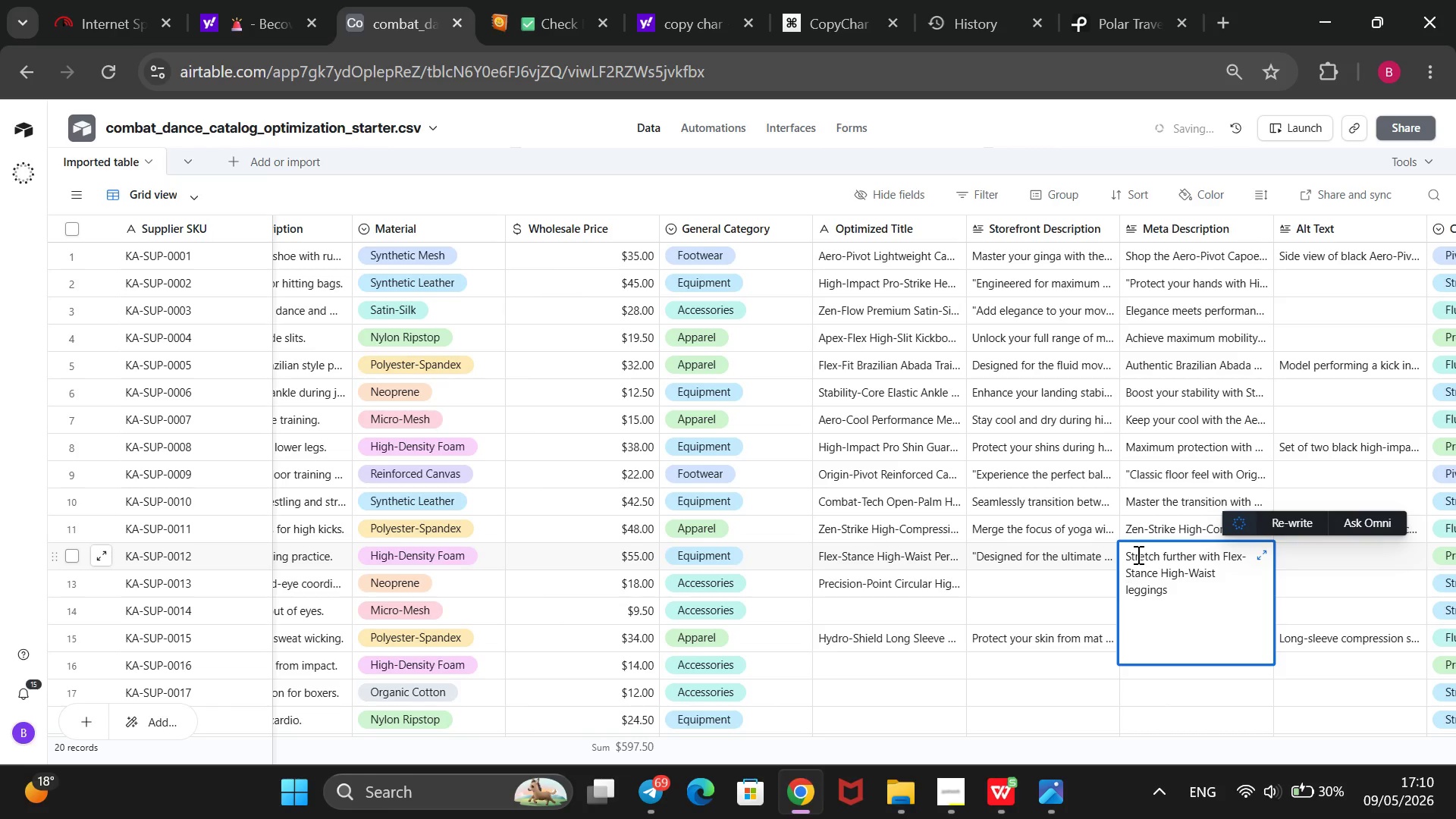 
key(Backspace)
type(L. Opaque, moisture-wicking fabric)
 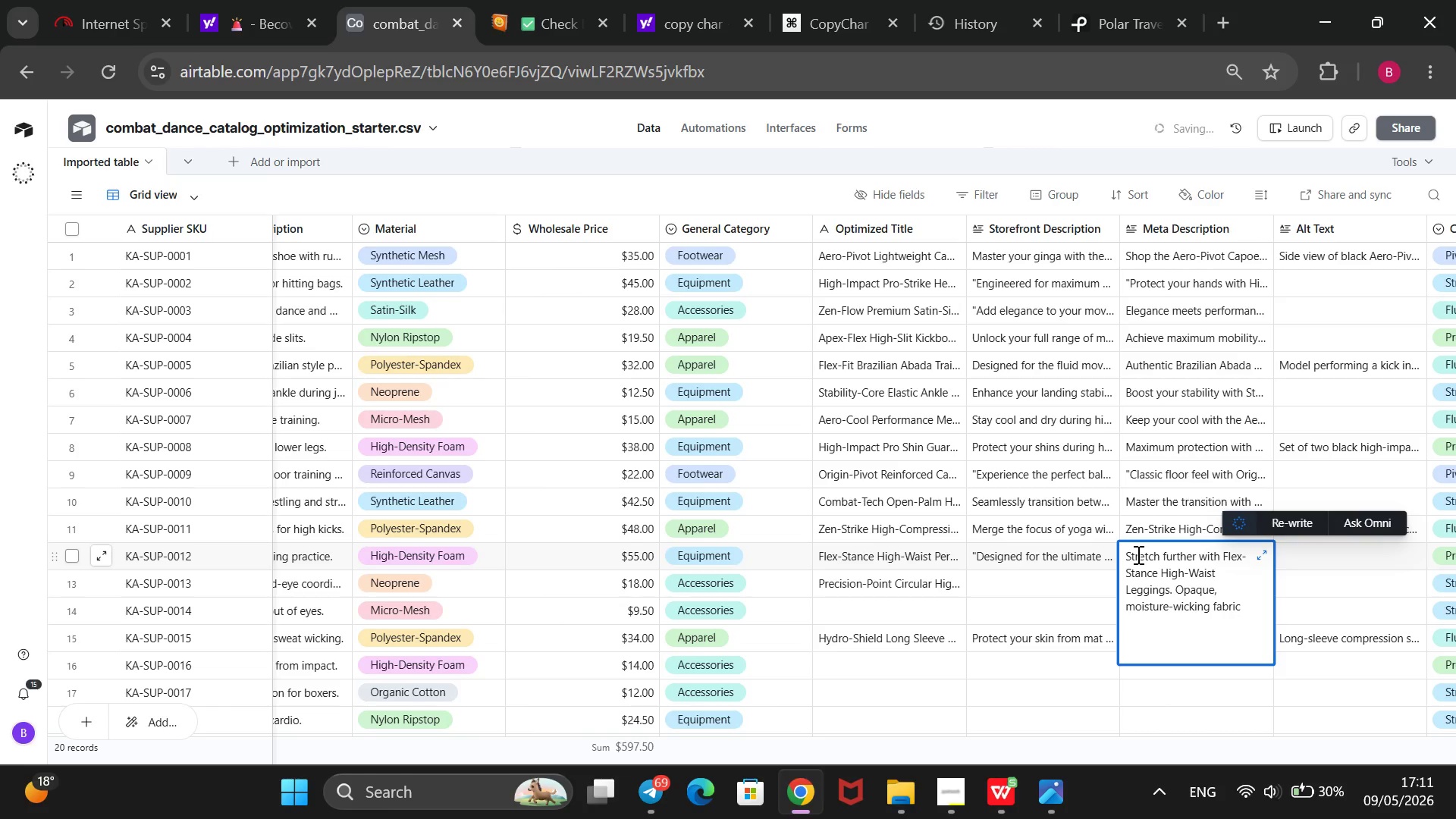 
hold_key(key=ArrowRight, duration=0.94)
 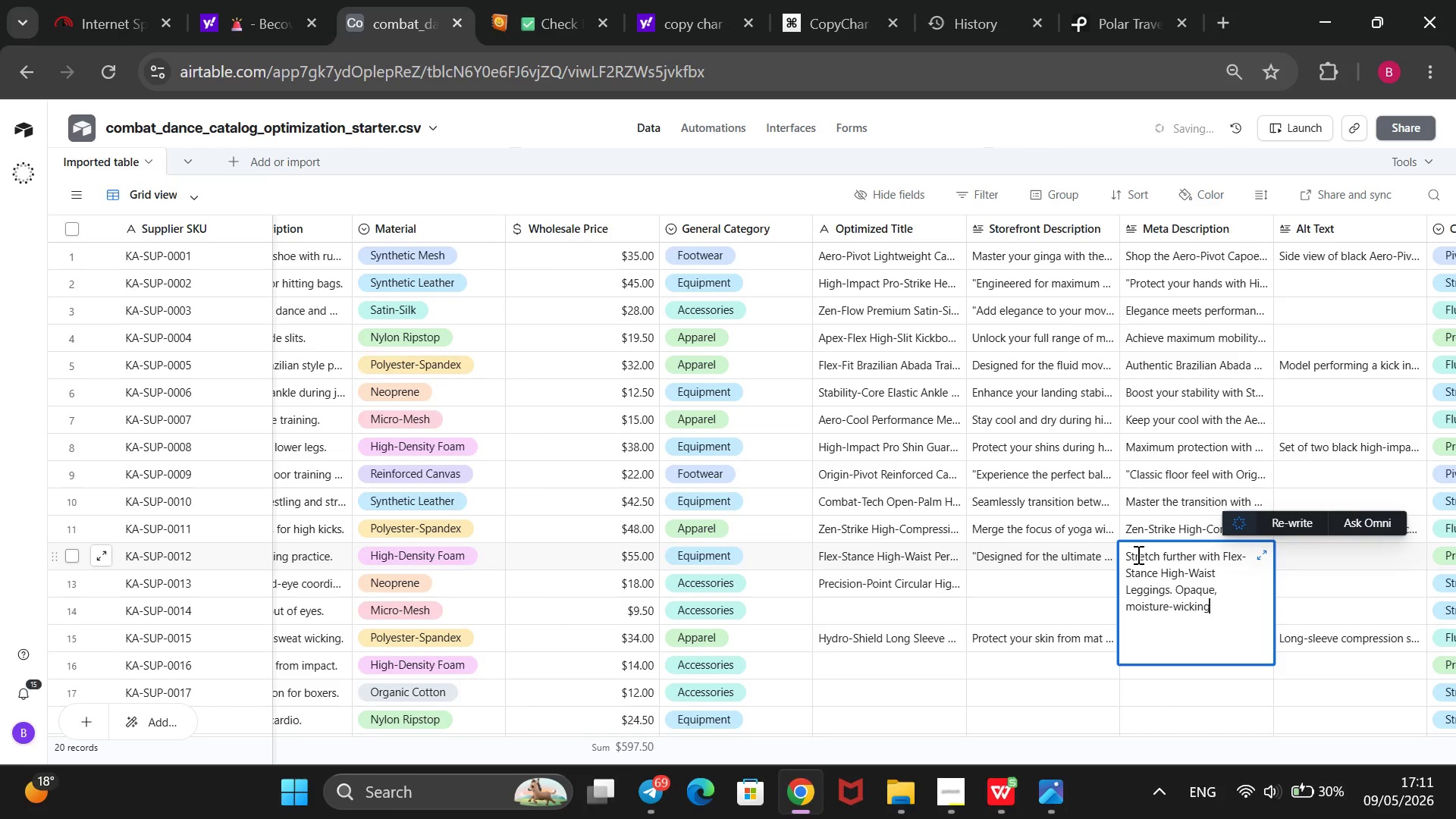 
type( desfi)
key(Backspace)
key(Backspace)
type(igned for high kicks and deep martial stances.@@)
 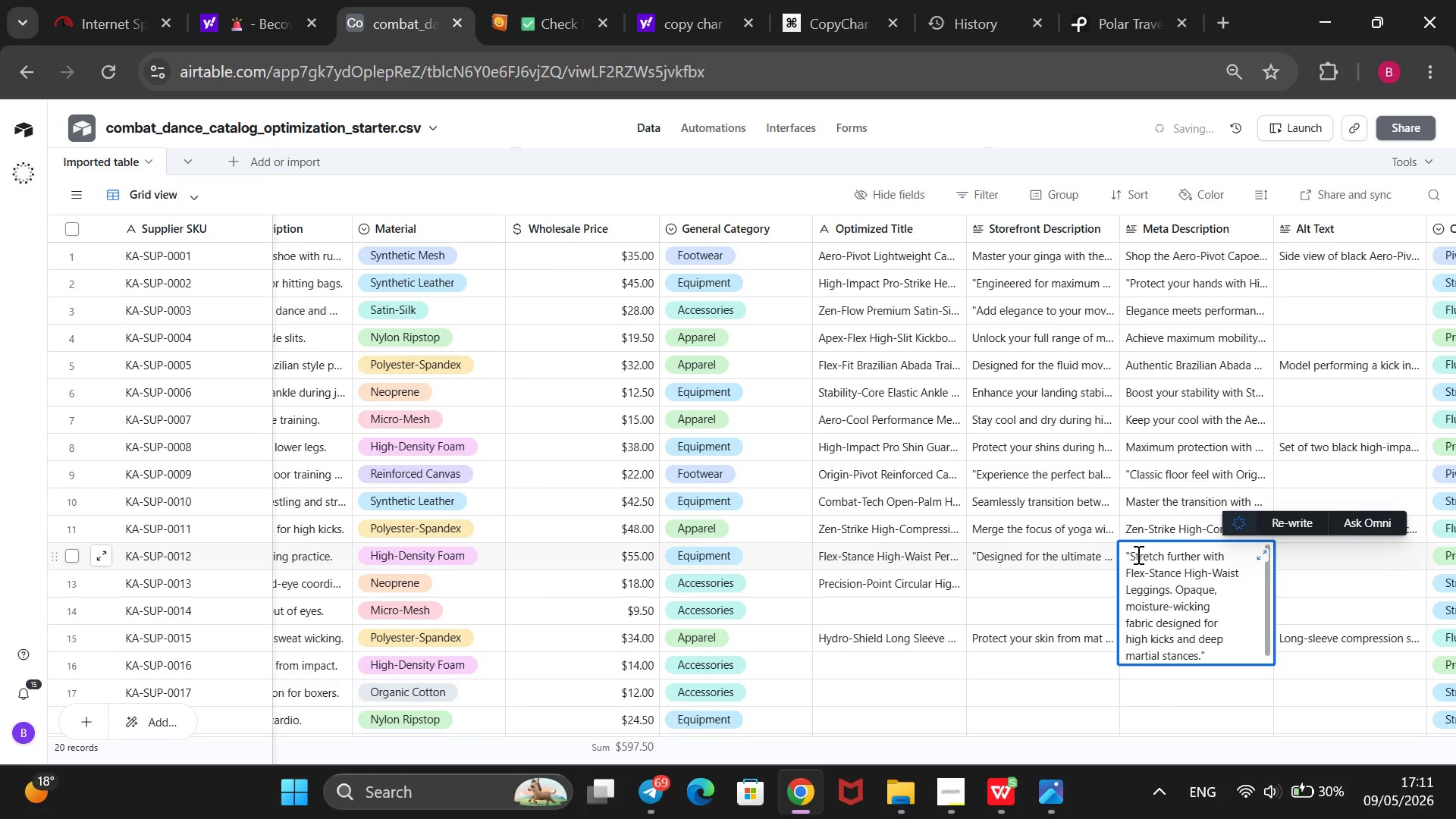 
 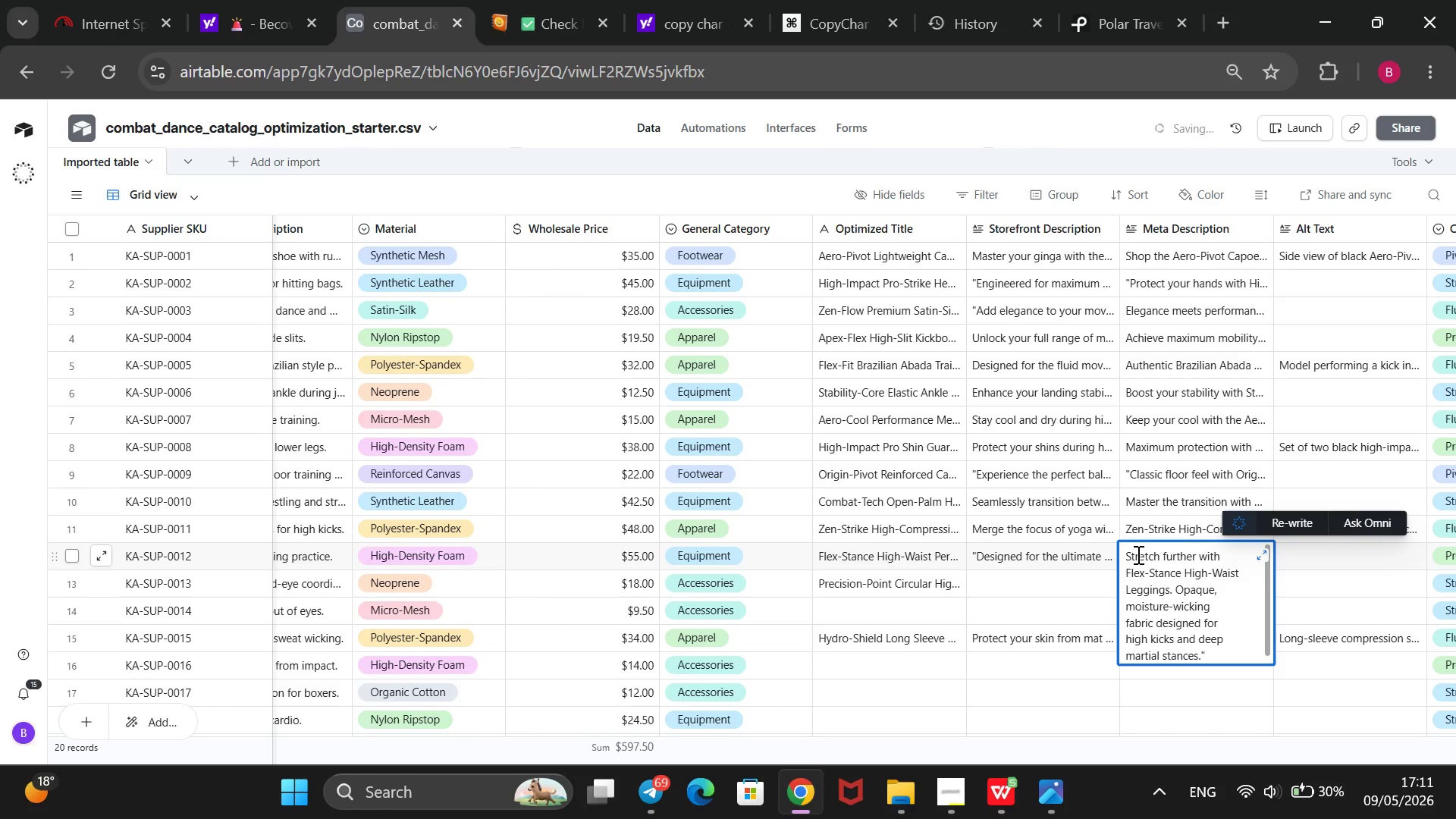 
hold_key(key=ArrowUp, duration=1.24)
 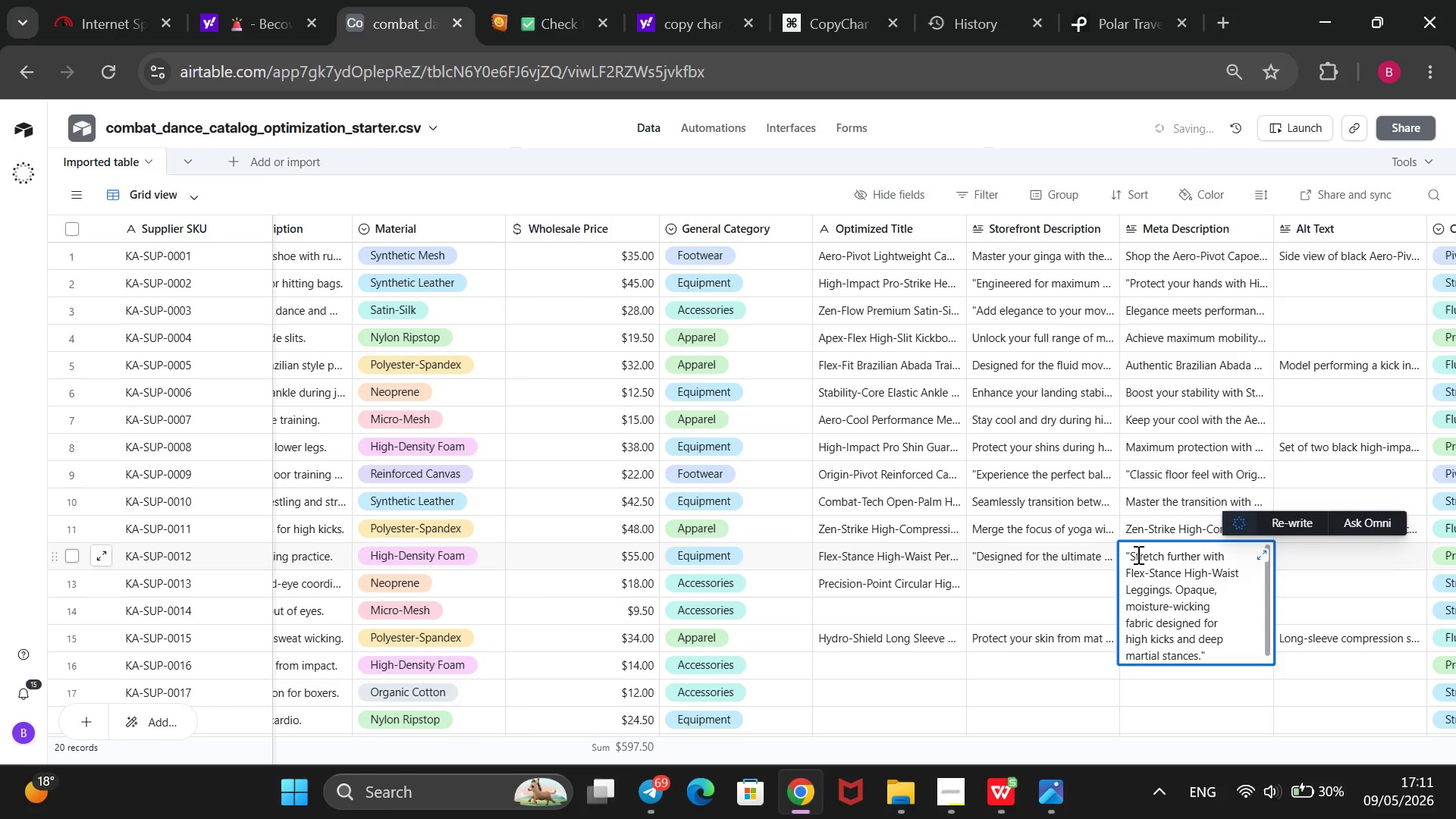 
left_click([1082, 583])
 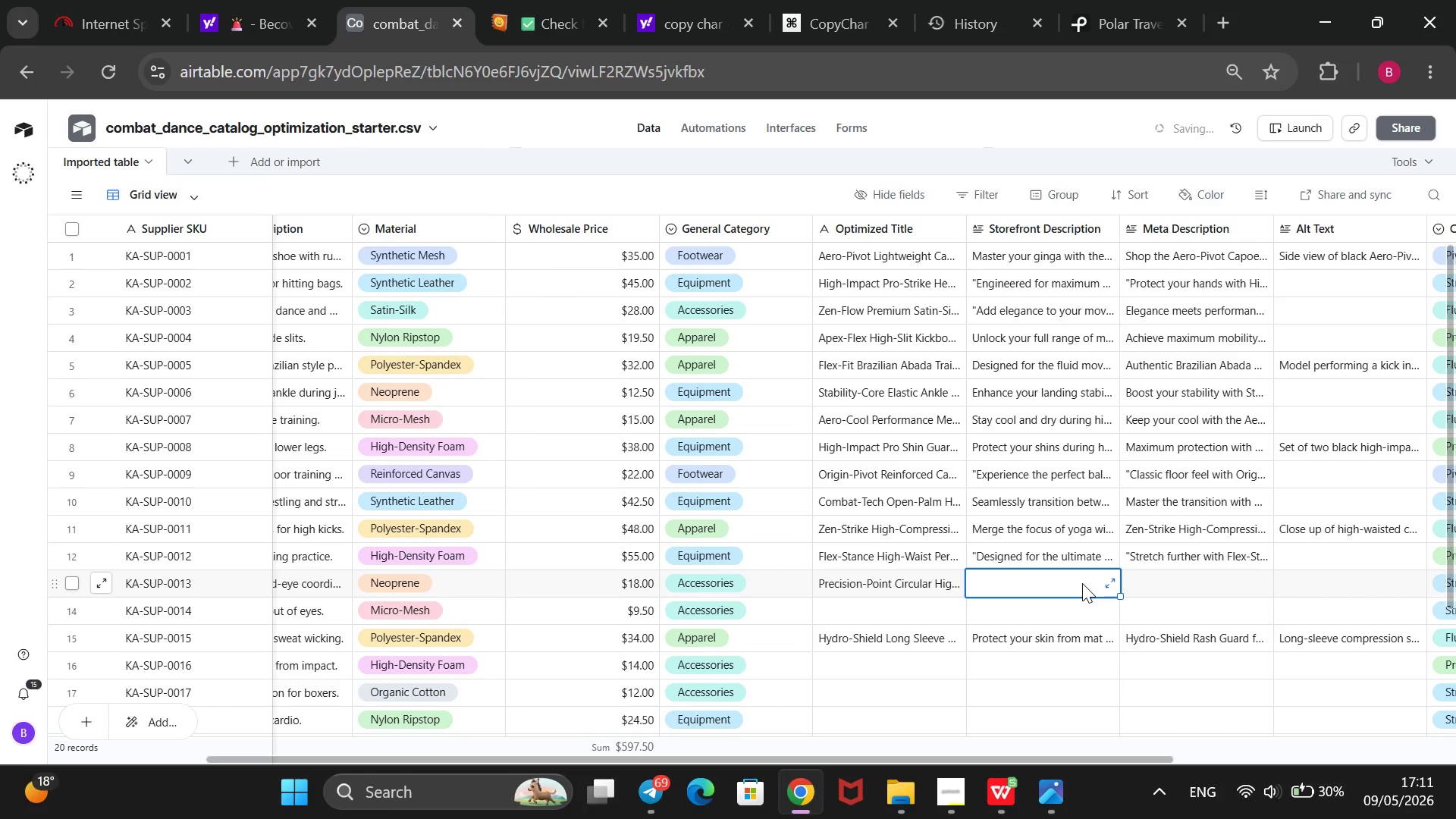 
type(Develop pinpoint accuracy and power with this circular strike pas)
key(Backspace)
type(d, built to withstance)
key(Backspace)
key(Backspace)
type(d heavy kicking drills. The reinc)
key(Backspace)
type(forced handles provide s )
key(Backspace)
key(Backspace)
type(a secure f)
key(Backspace)
type(grip fr)
key(Backspace)
type(or trainers during intense sessions.@@)
 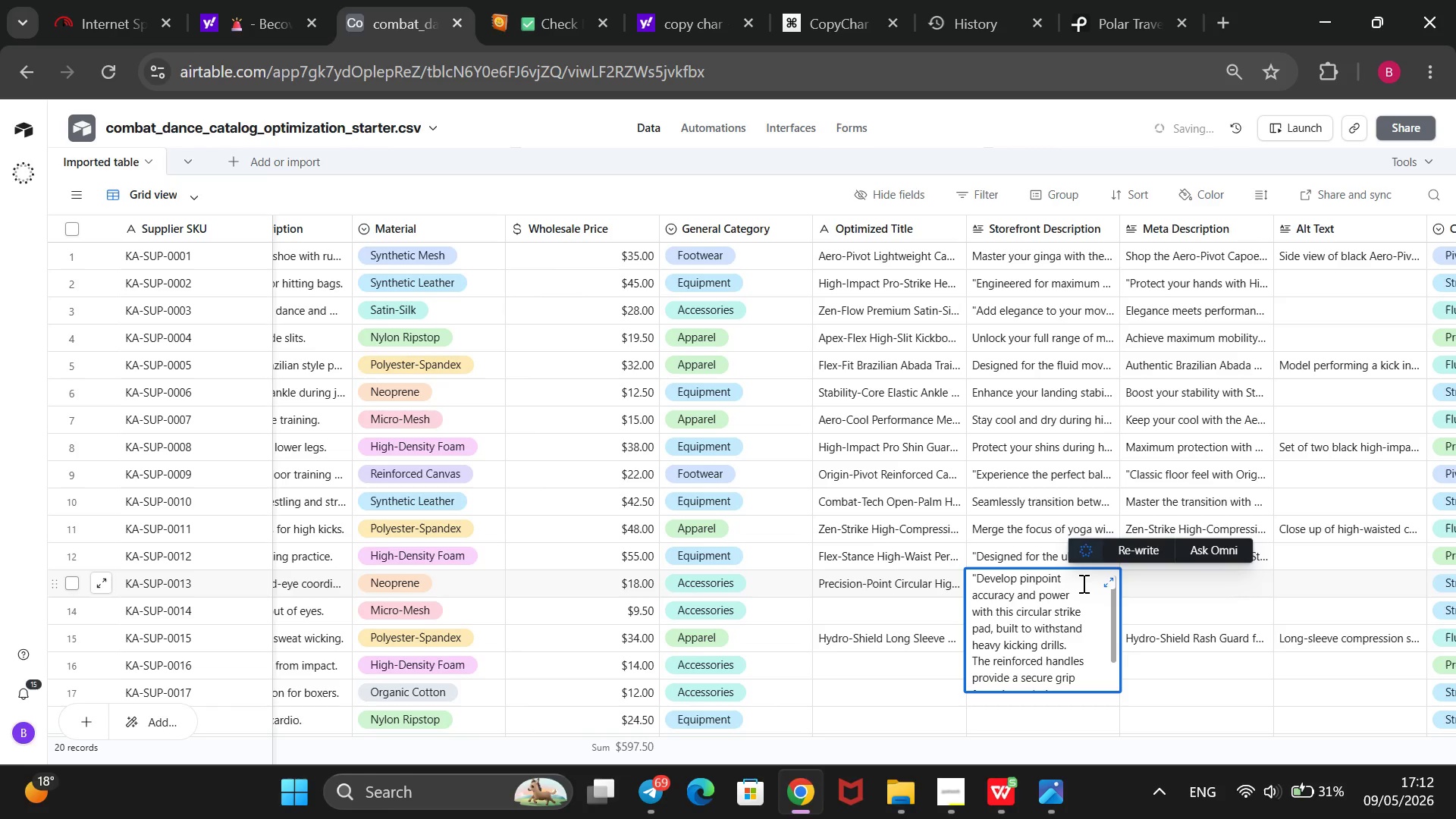 
 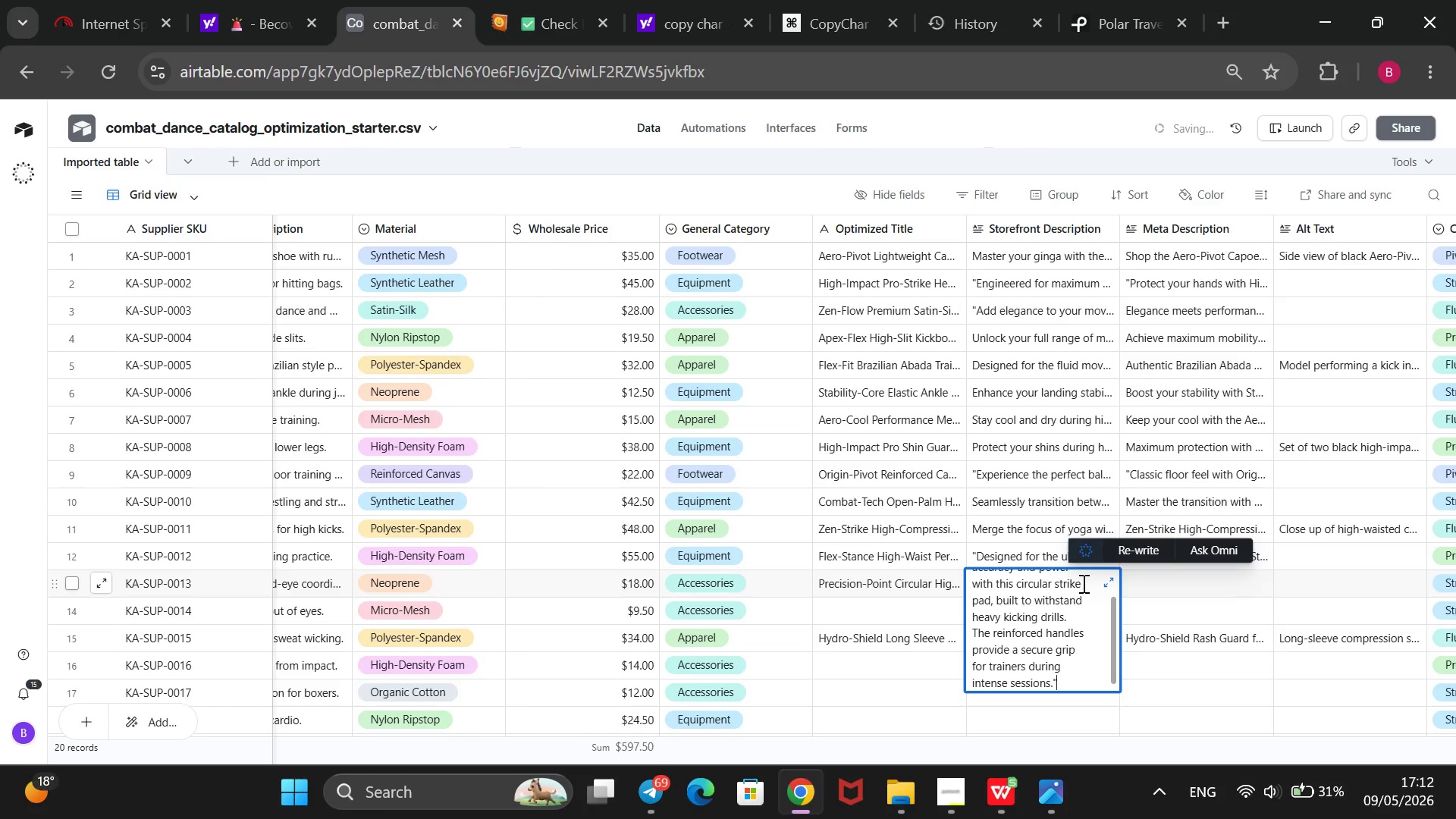 
hold_key(key=ArrowUp, duration=1.16)
 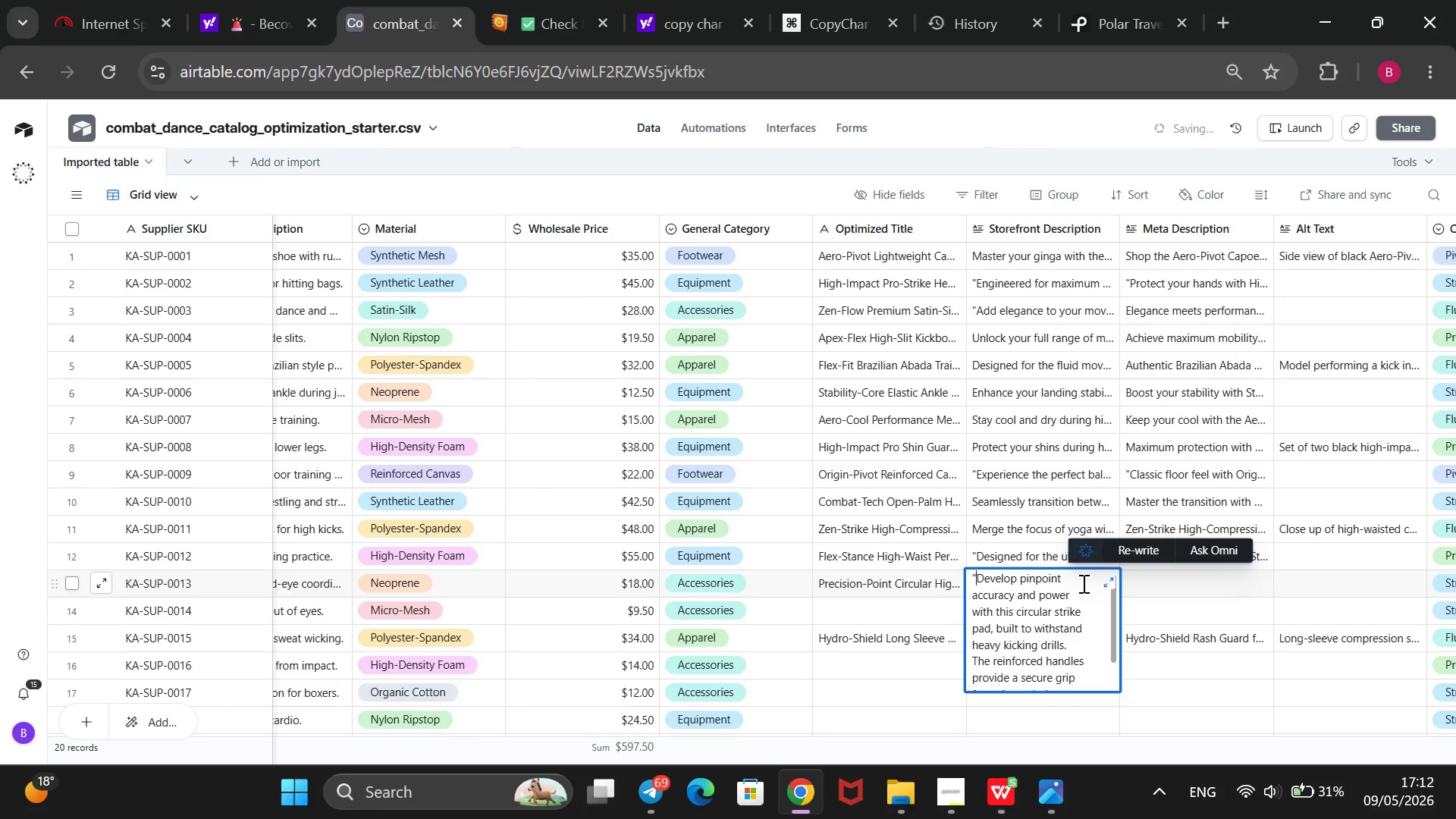 
left_click([1226, 585])
 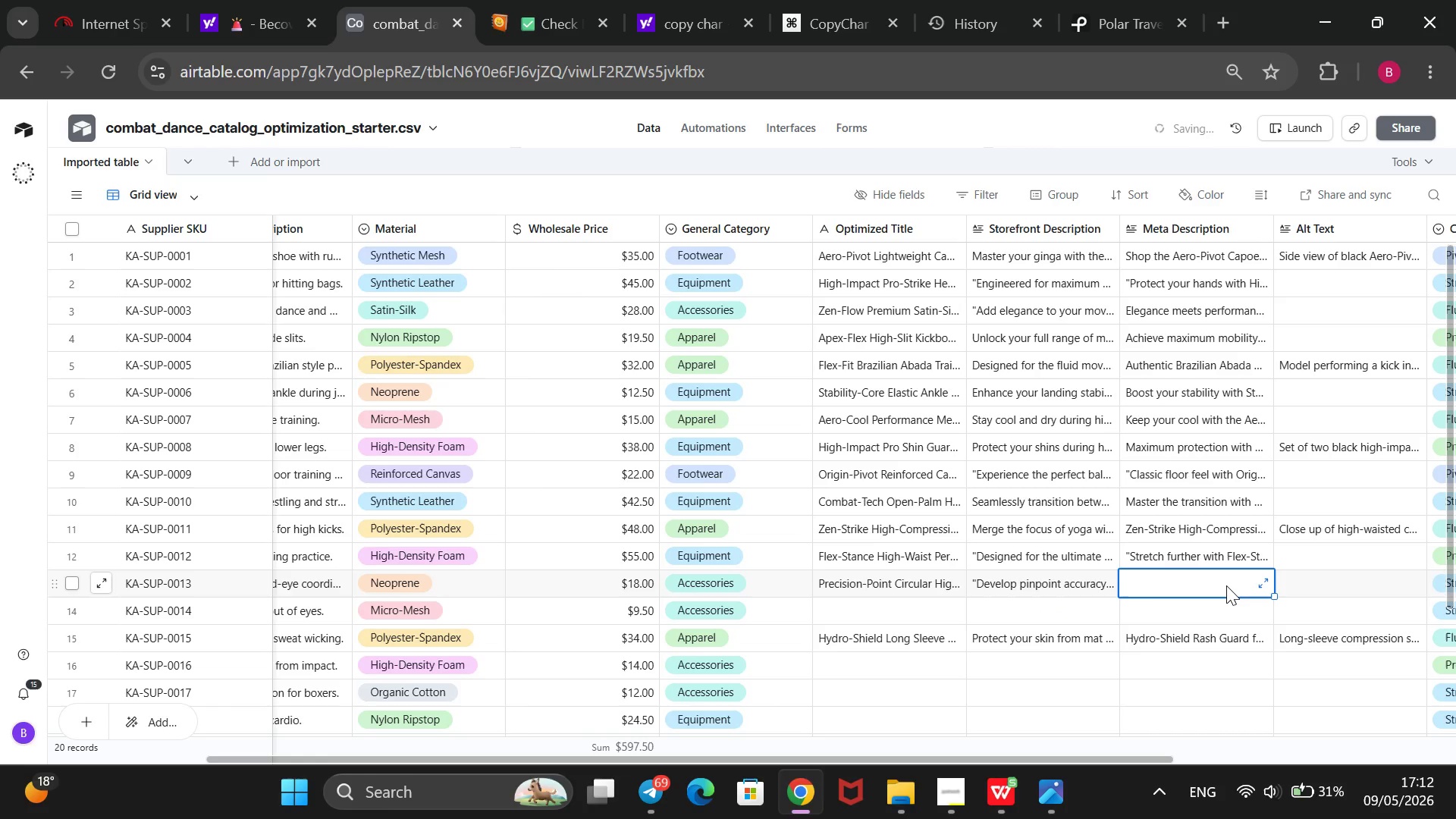 
type(Build power and accuracy wiht he th he Precision-Point Strike Pad. Circular design wih)
key(Backspace)
type(th high-impact absorption for heavy kicking practices.)
 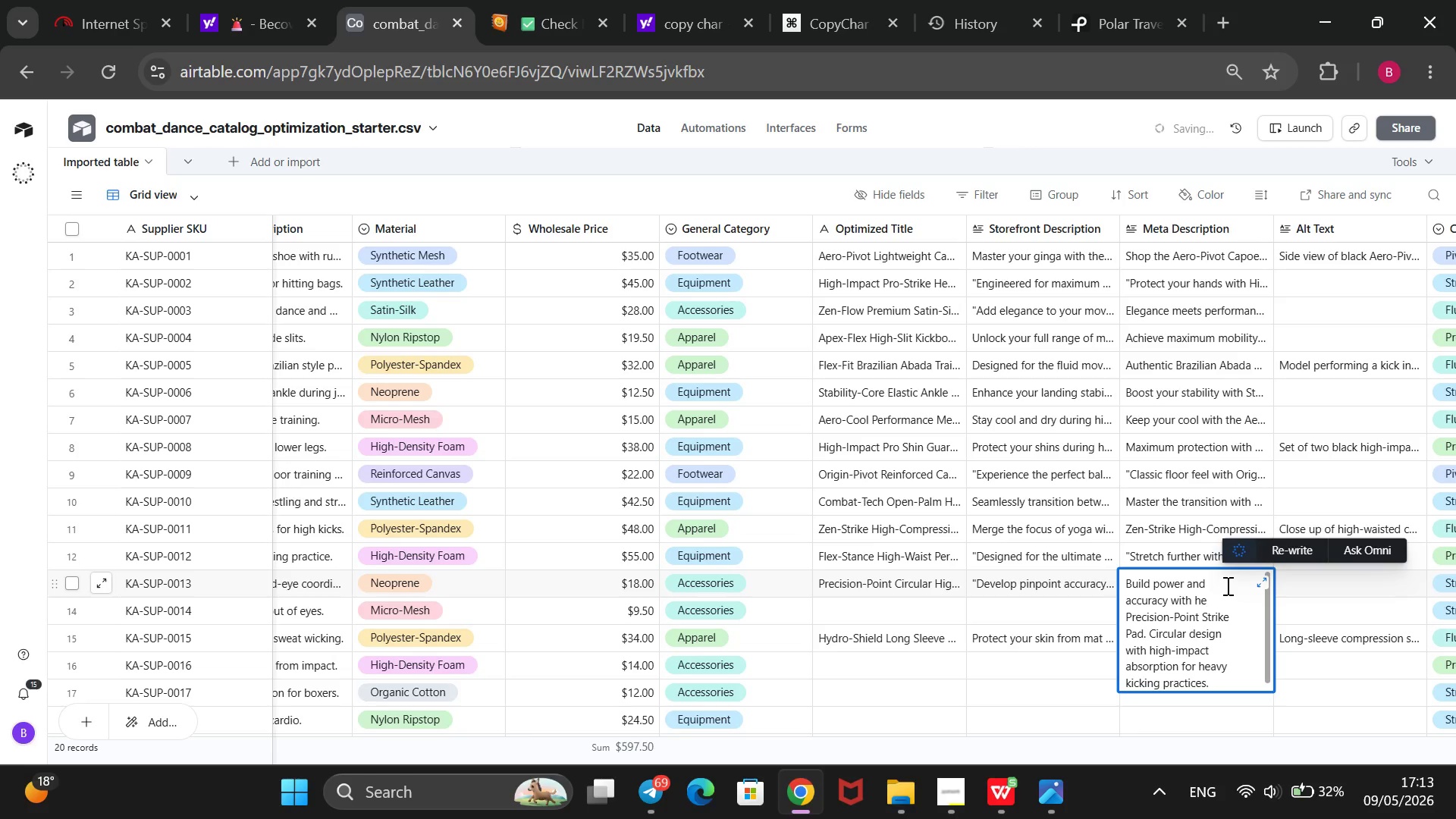 
left_click([930, 611])
 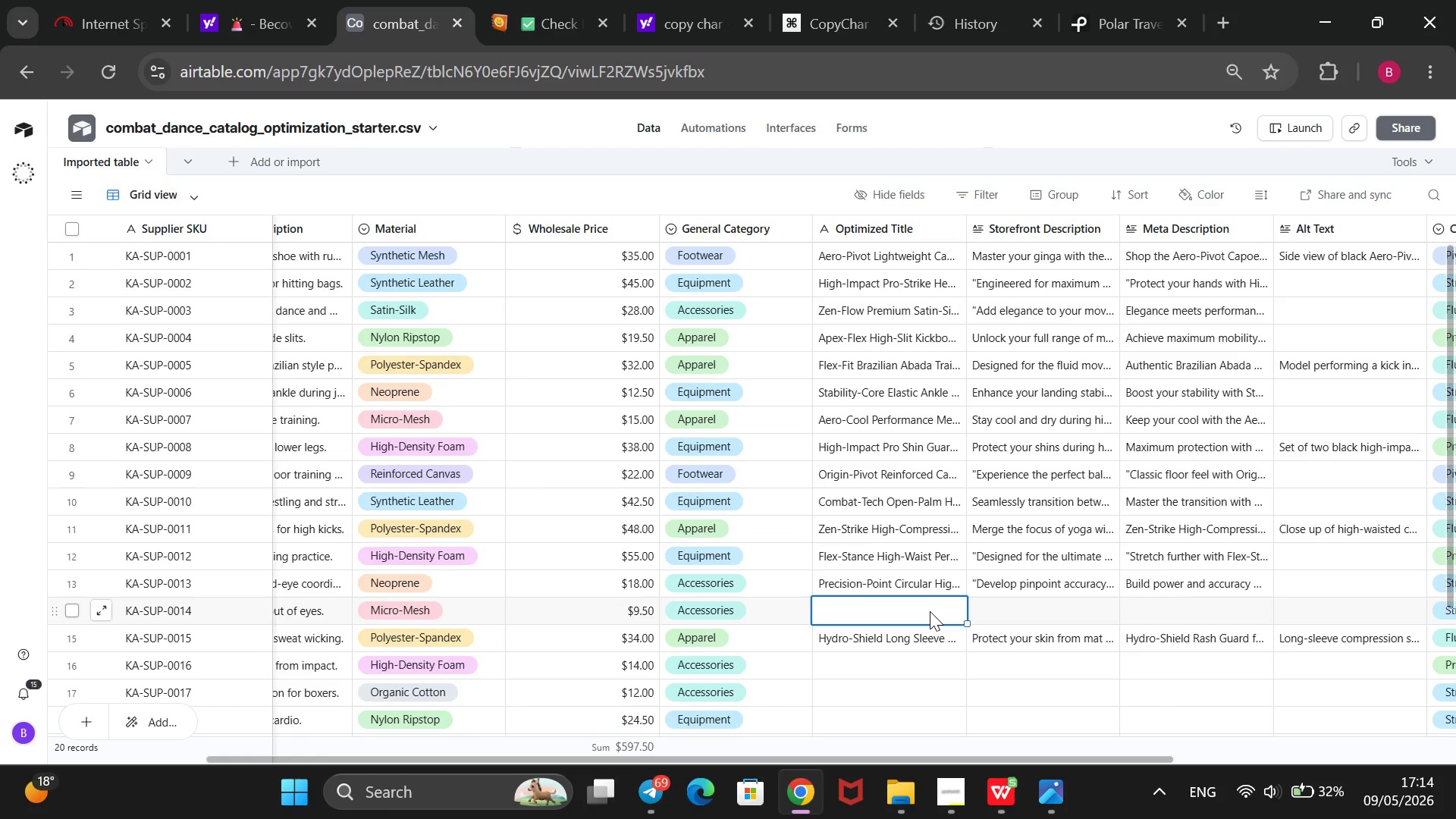 
wait(18.62)
 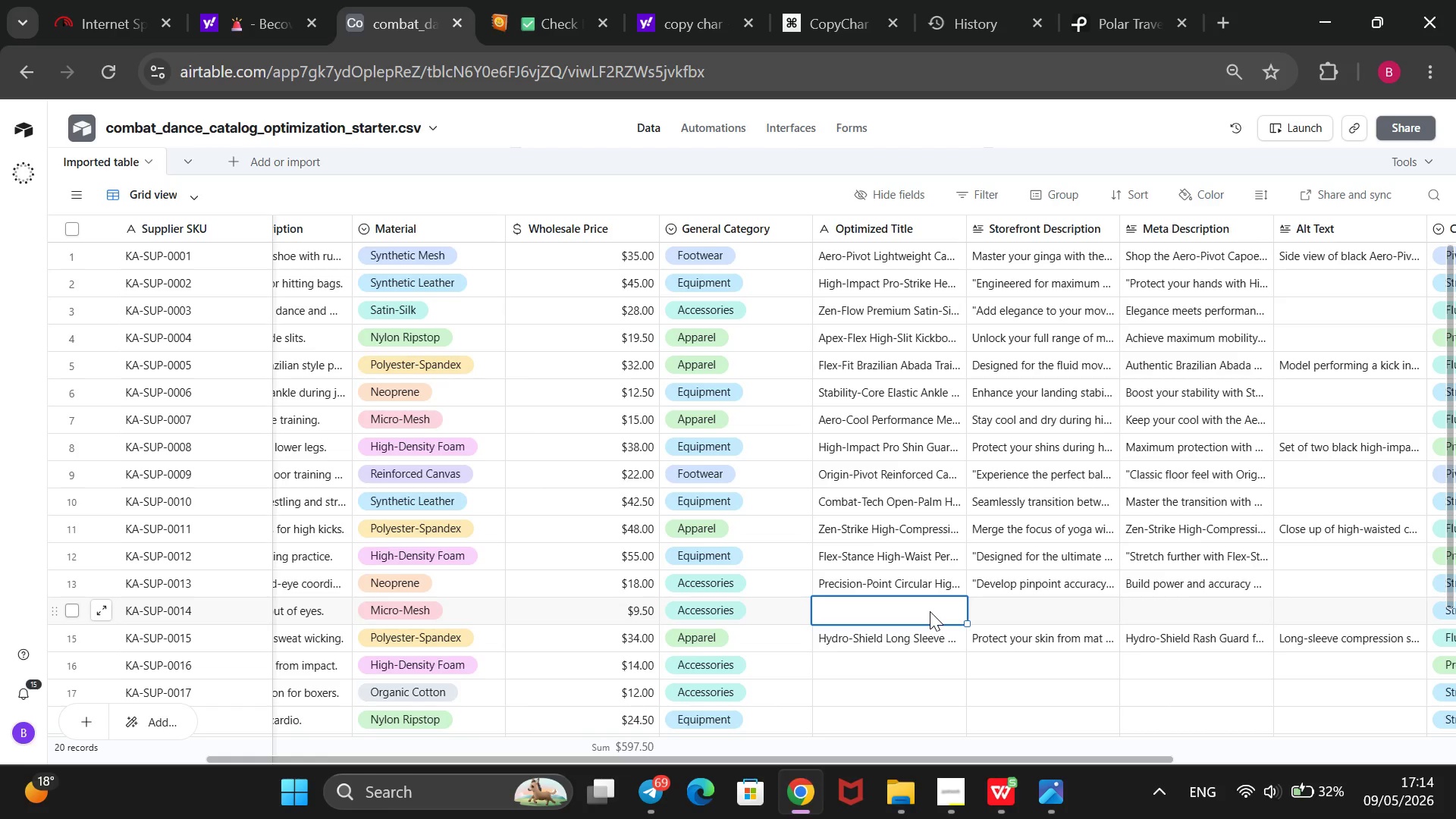 
type(Neuro-s)
key(Backspace)
type(Strike Hand-Eye Coordination Reflex BA)
key(Backspace)
type(all Kit)
 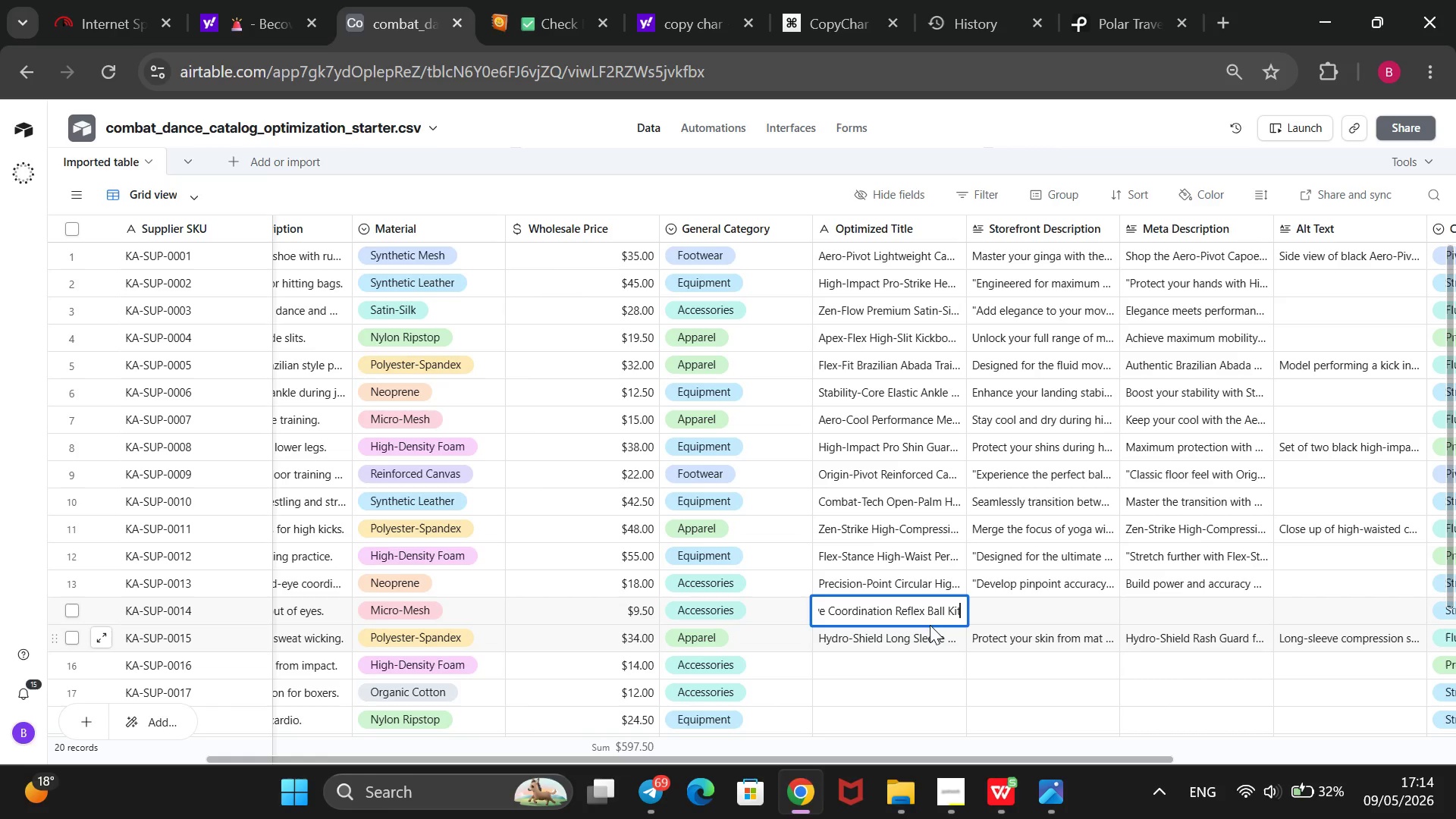 
wait(22.89)
 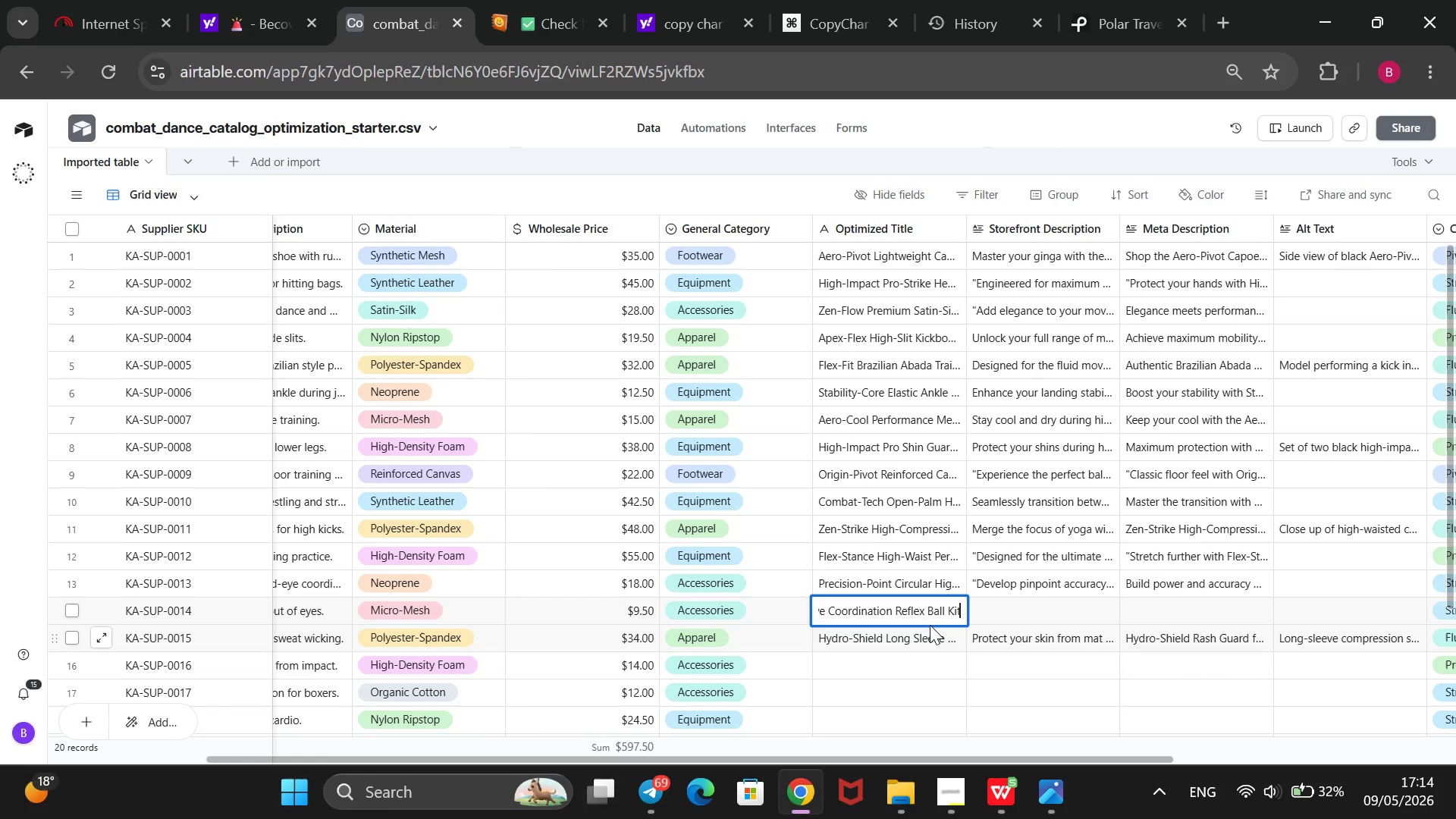 
double_click([931, 639])
 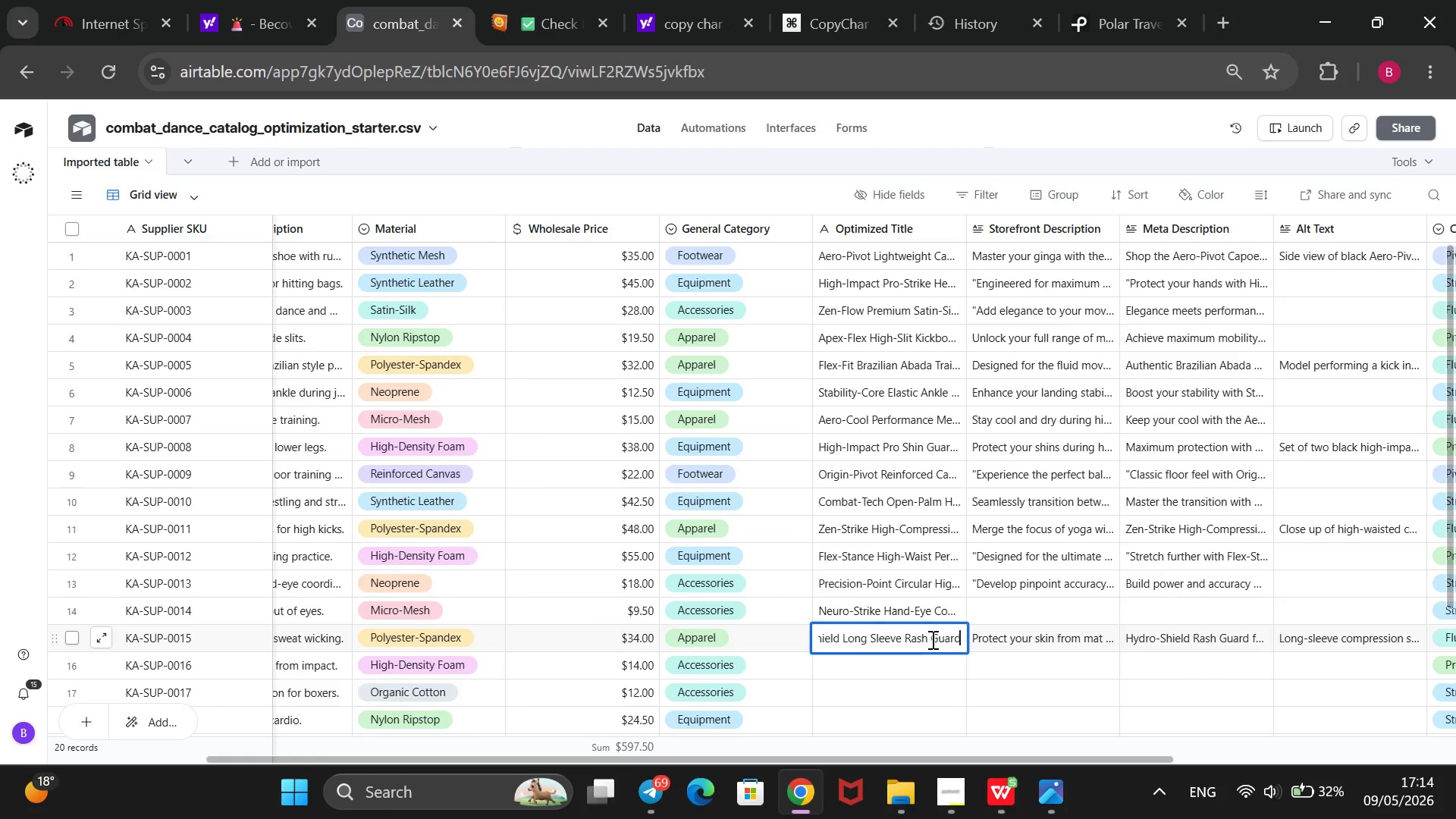 
left_click([931, 639])
 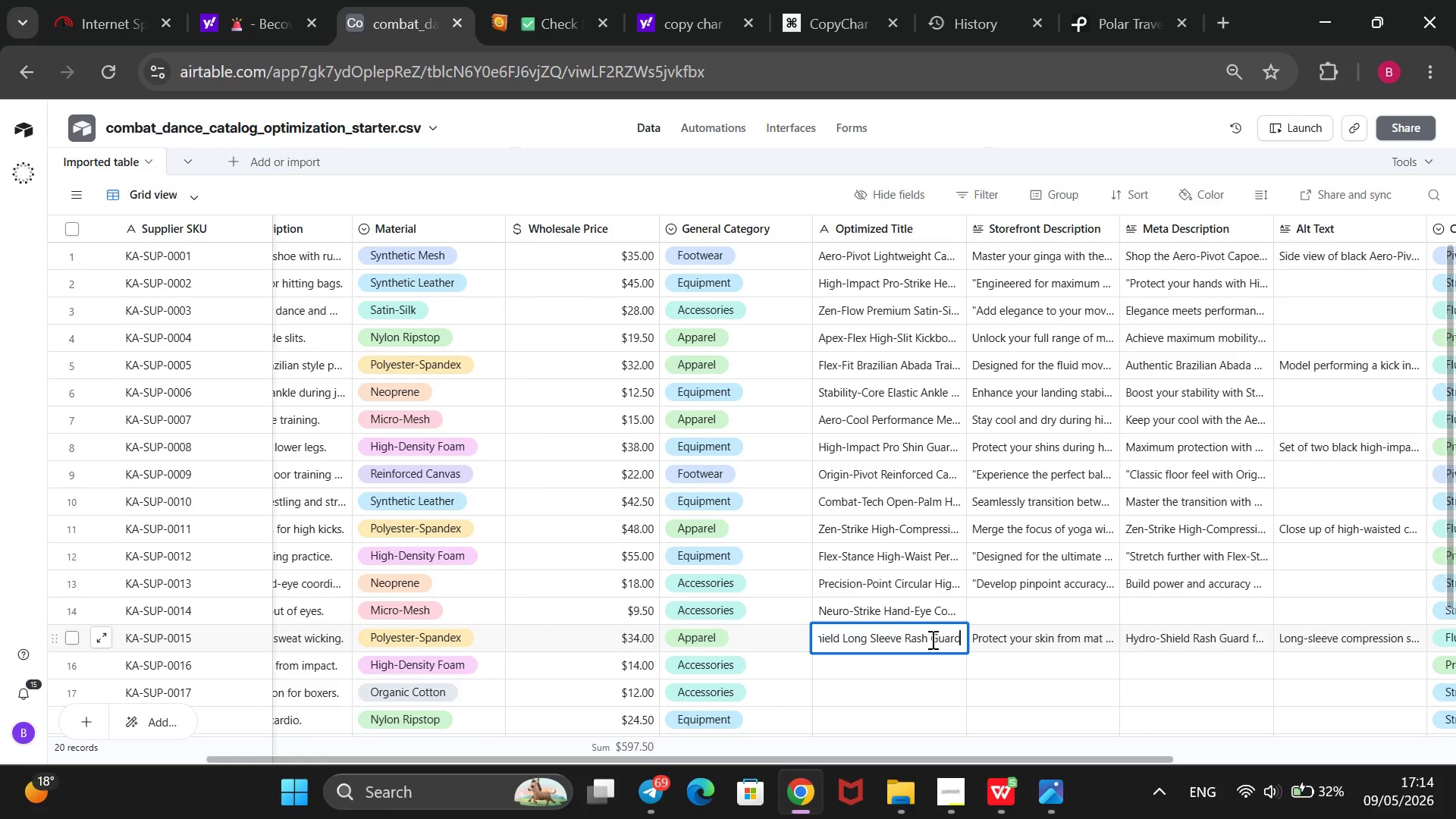 
scroll: coordinate [931, 639], scroll_direction: none, amount: 0.0
 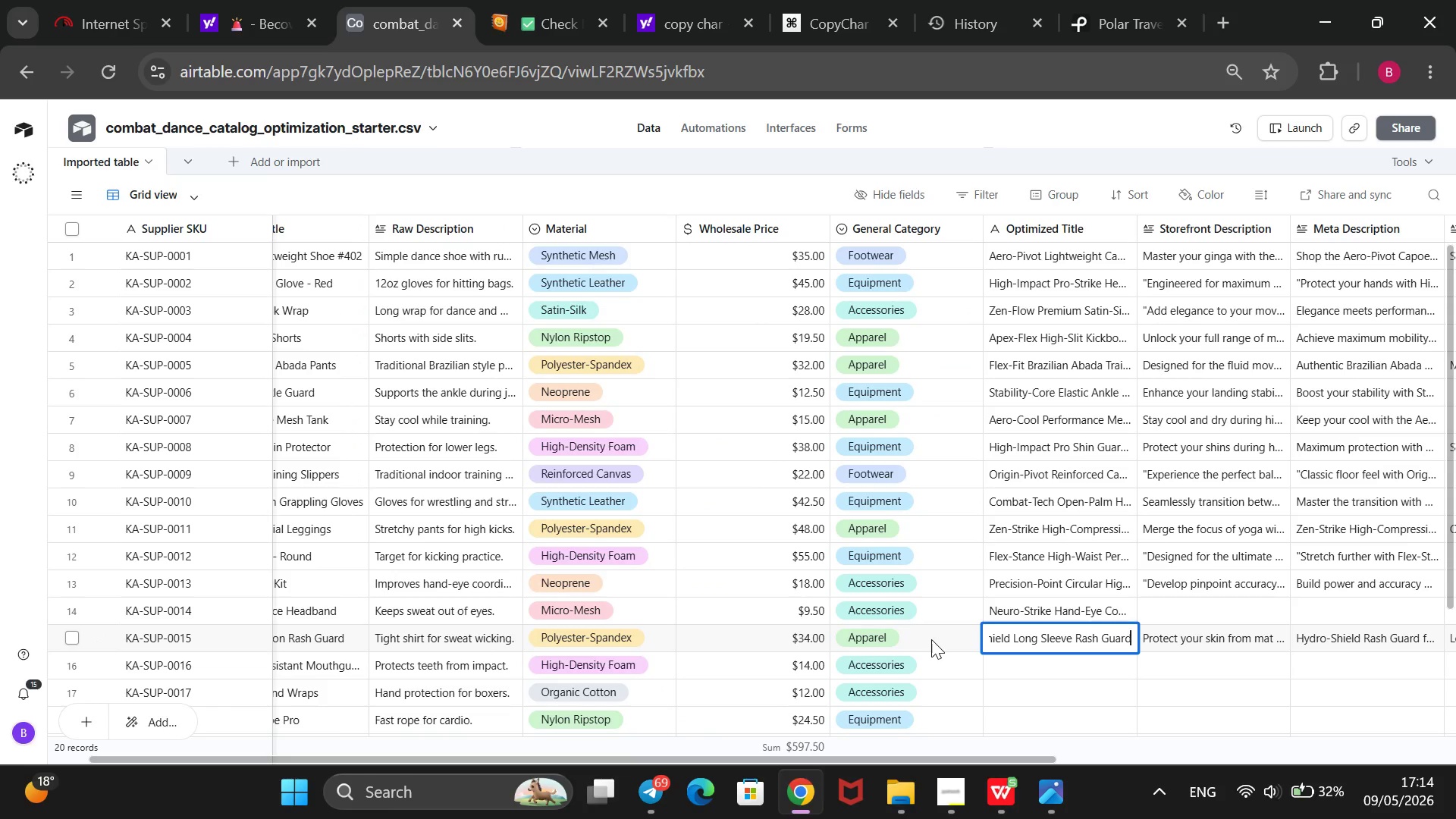 
scroll: coordinate [931, 639], scroll_direction: up, amount: 2.0
 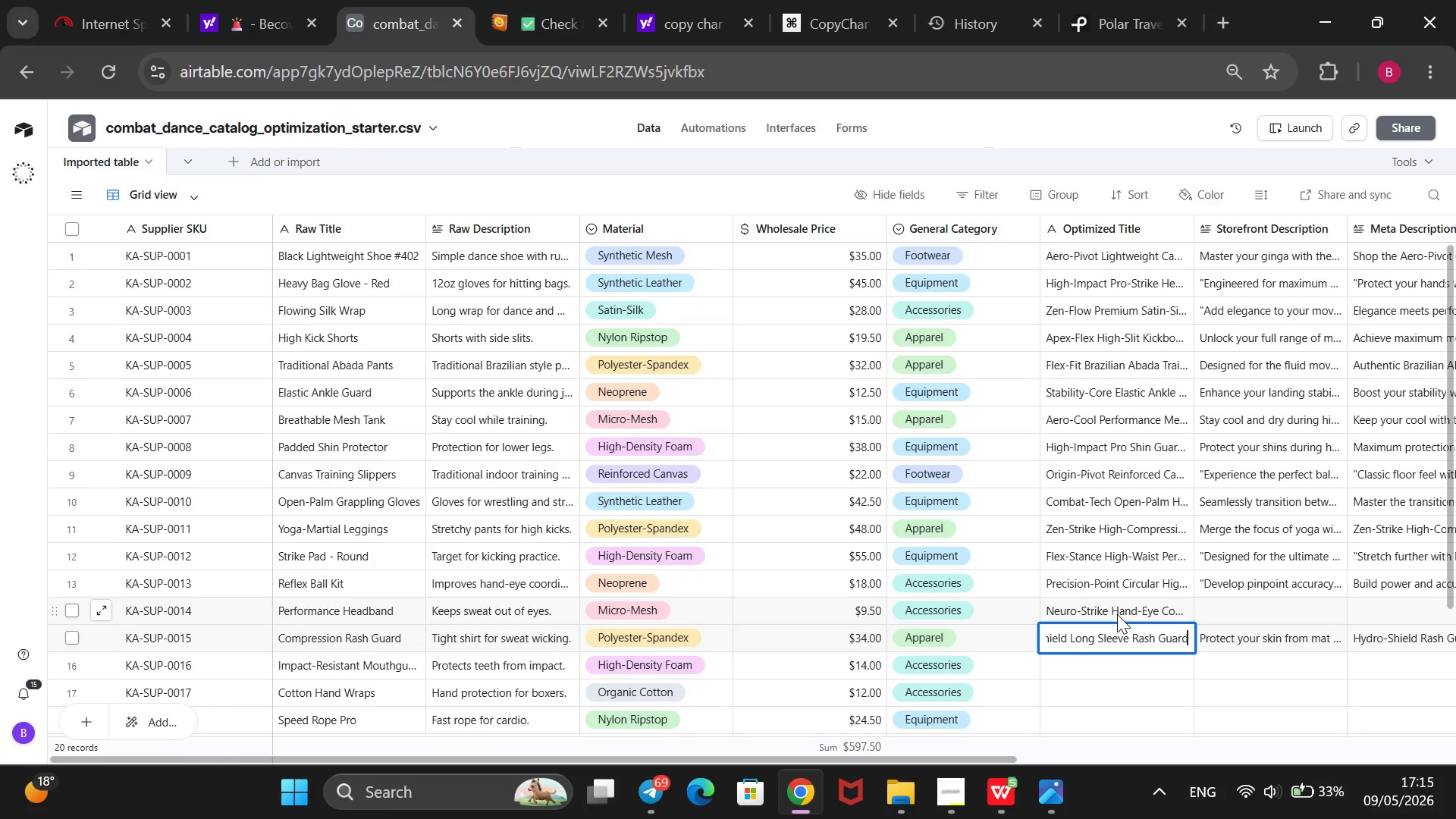 
wait(58.99)
 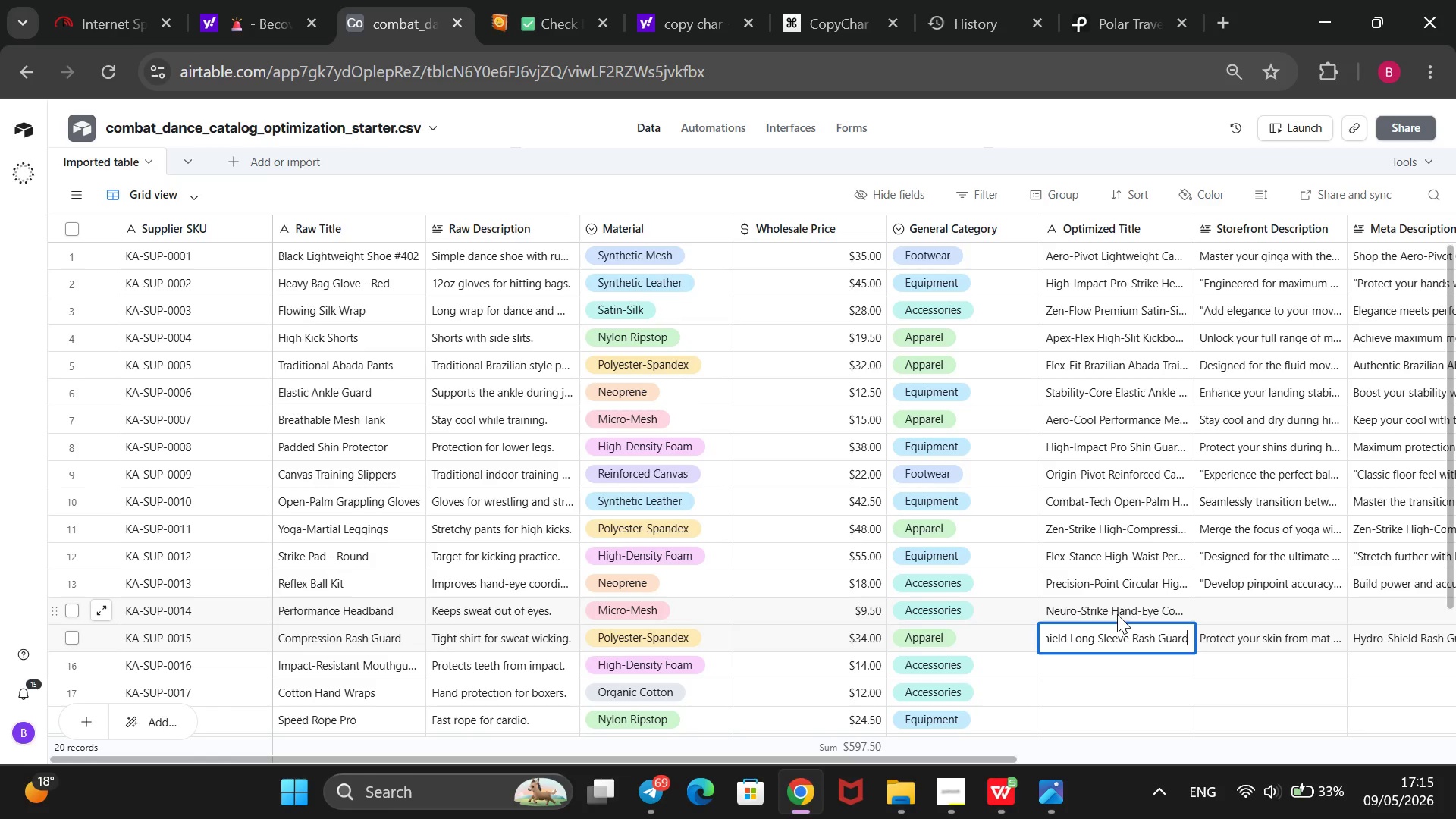 
left_click([1117, 610])
 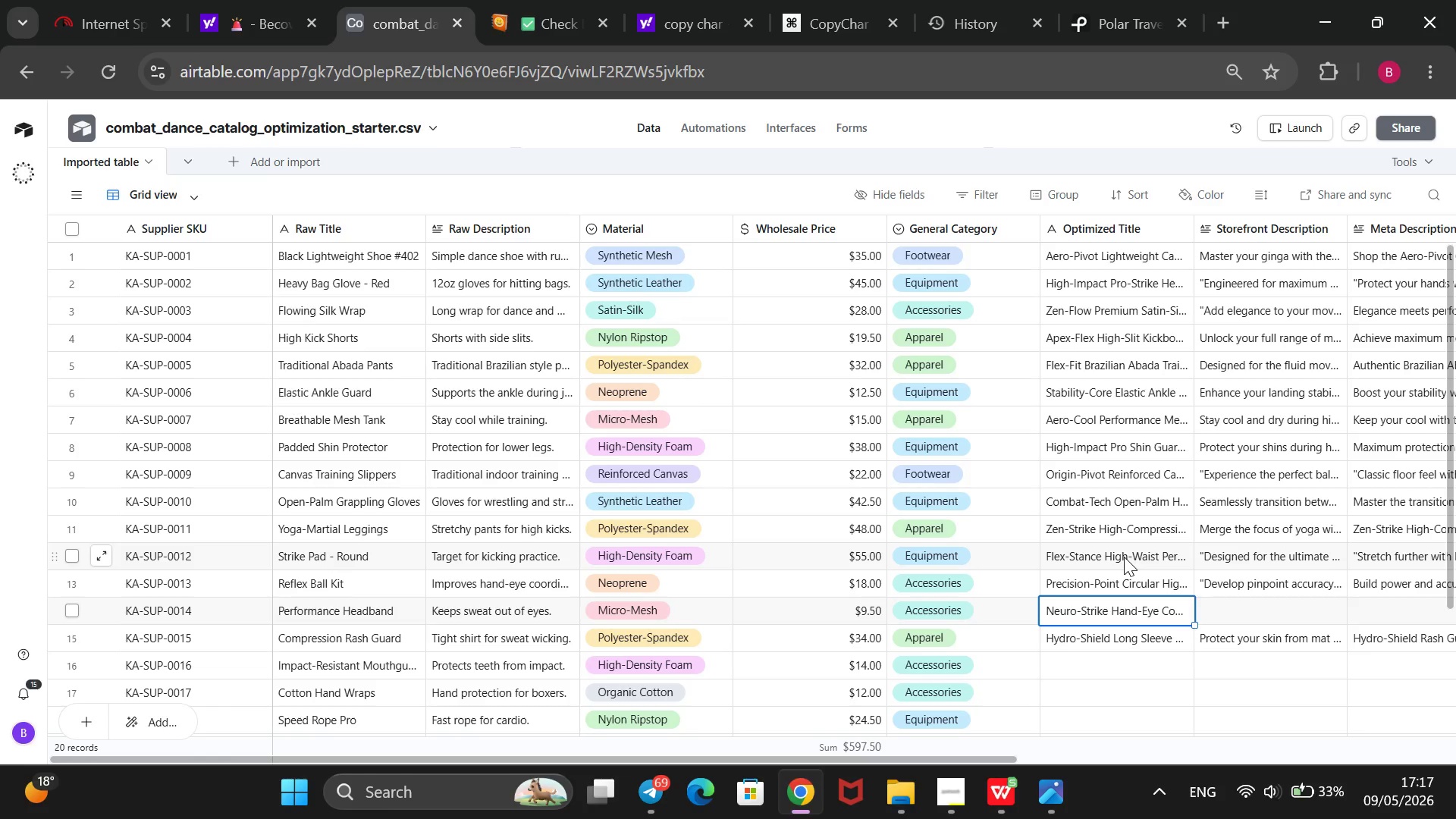 
wait(104.41)
 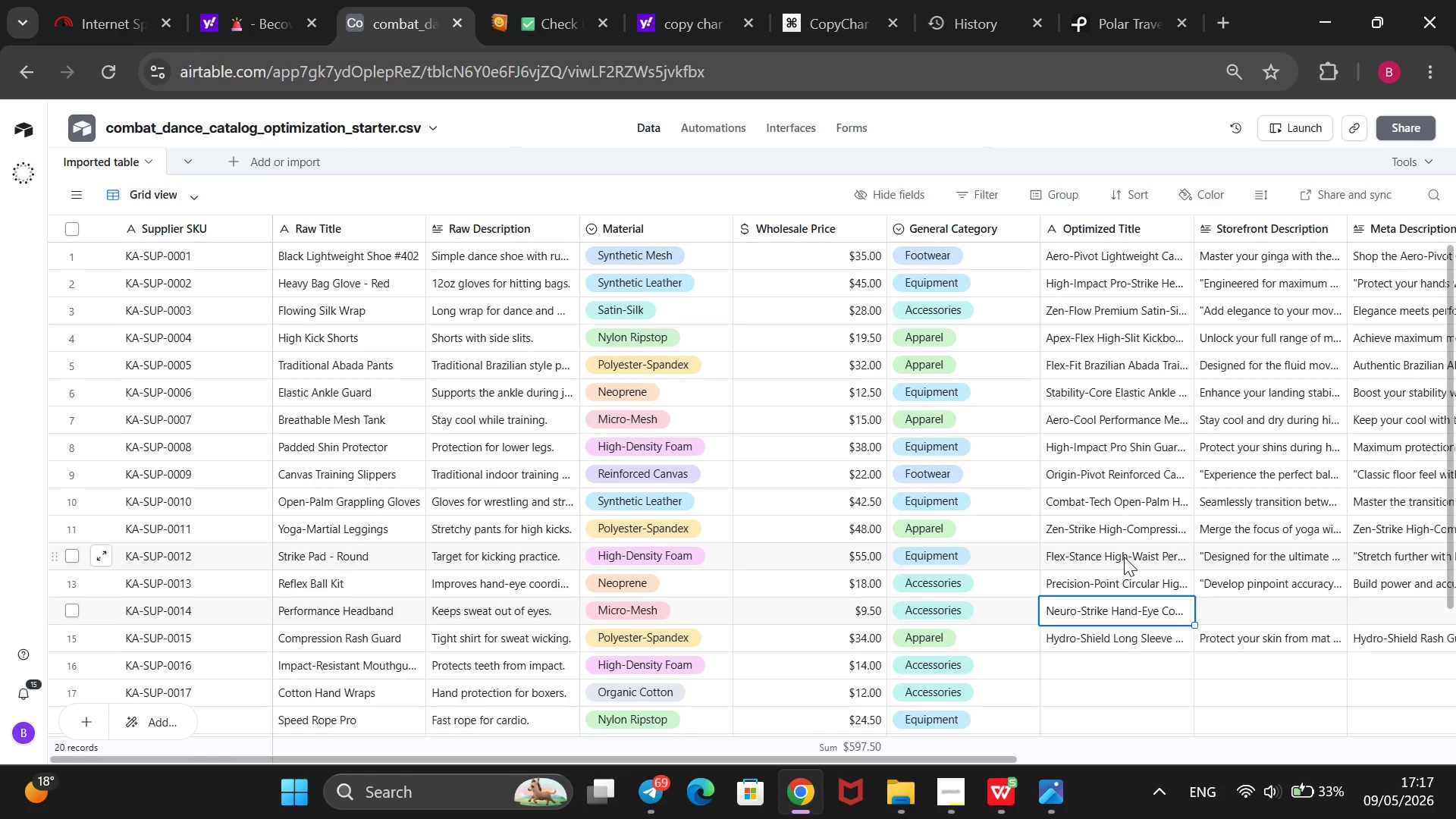 
double_click([1126, 554])
 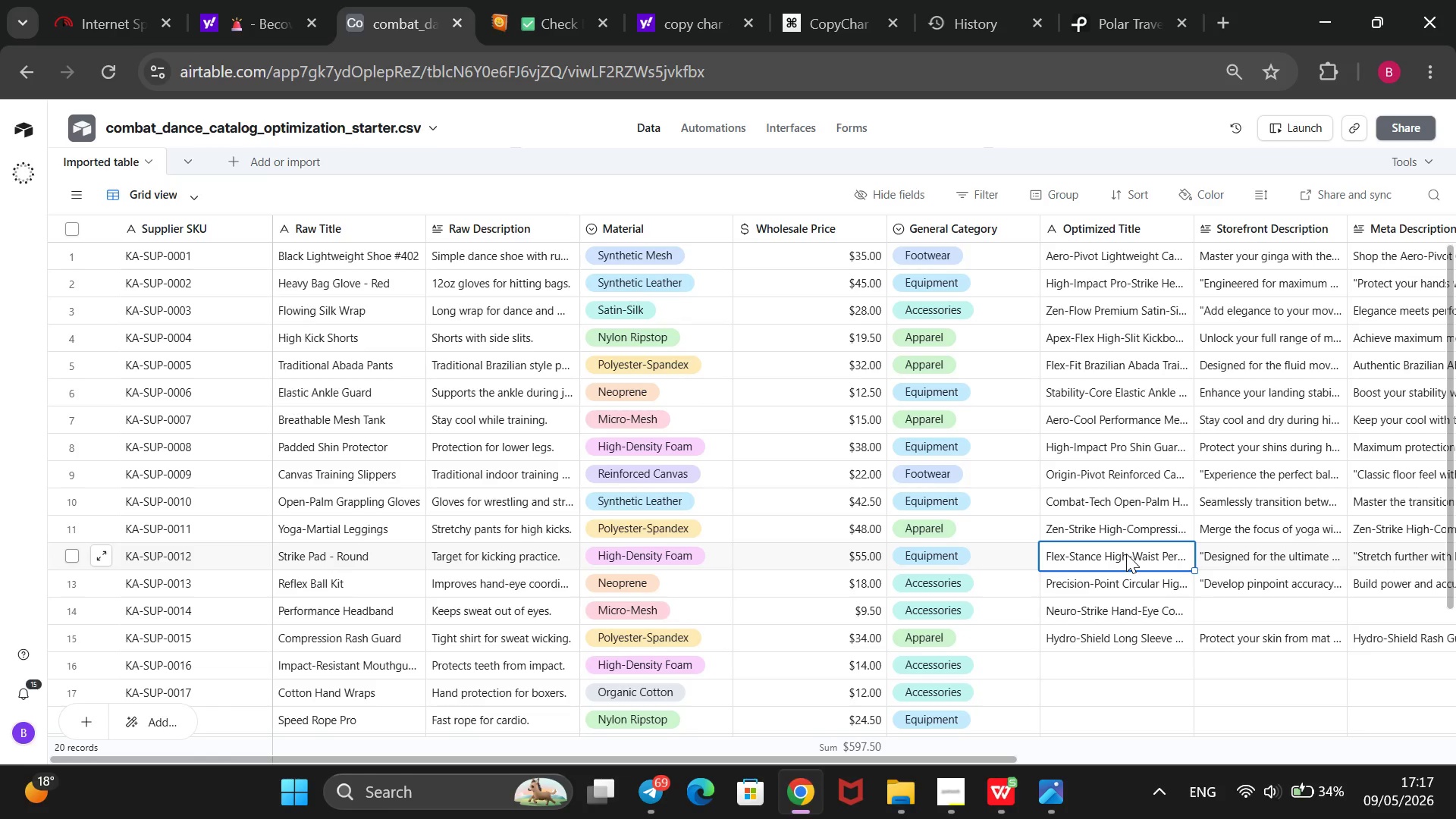 
left_click([1126, 554])
 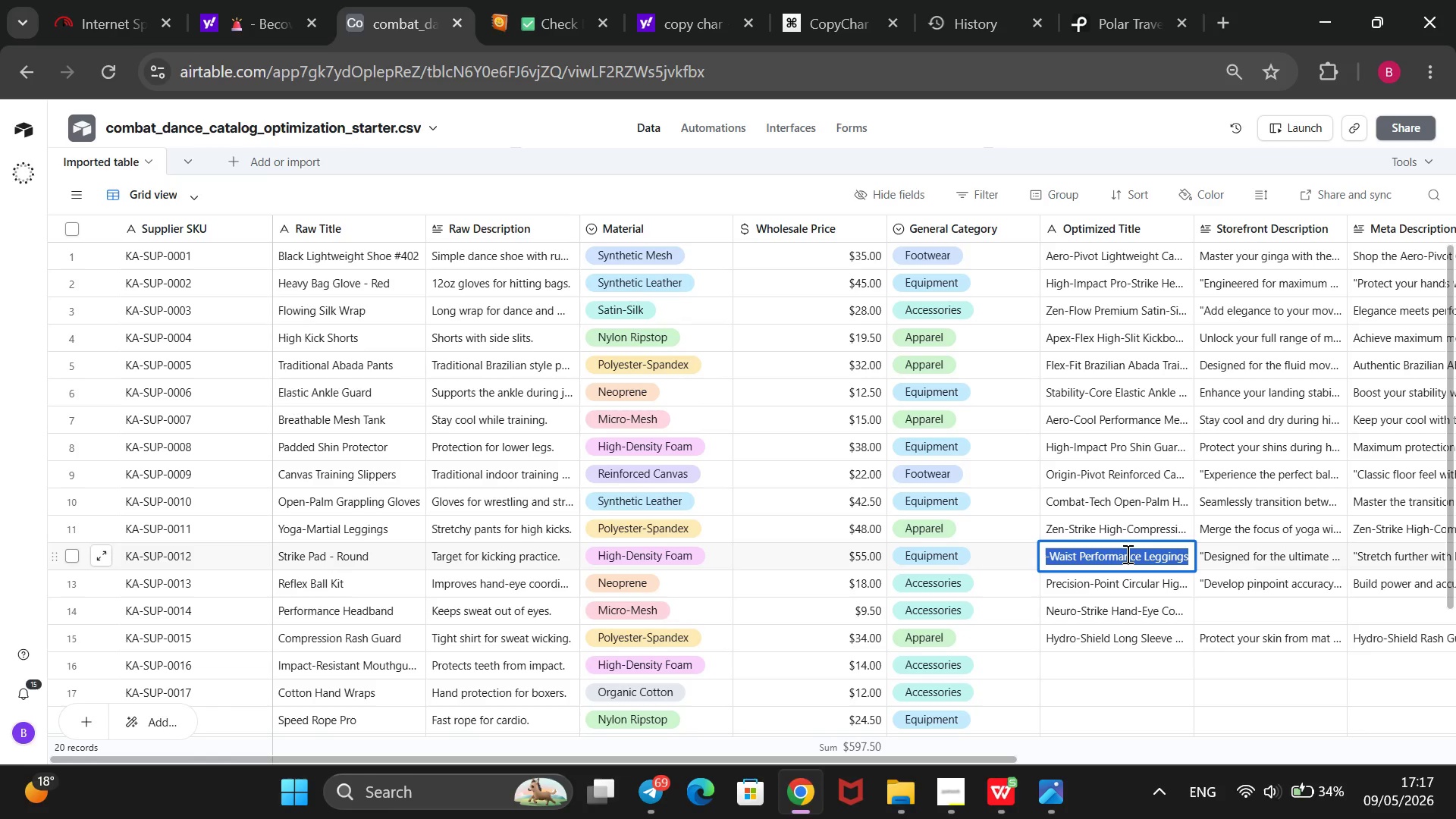 
triple_click([1126, 554])
 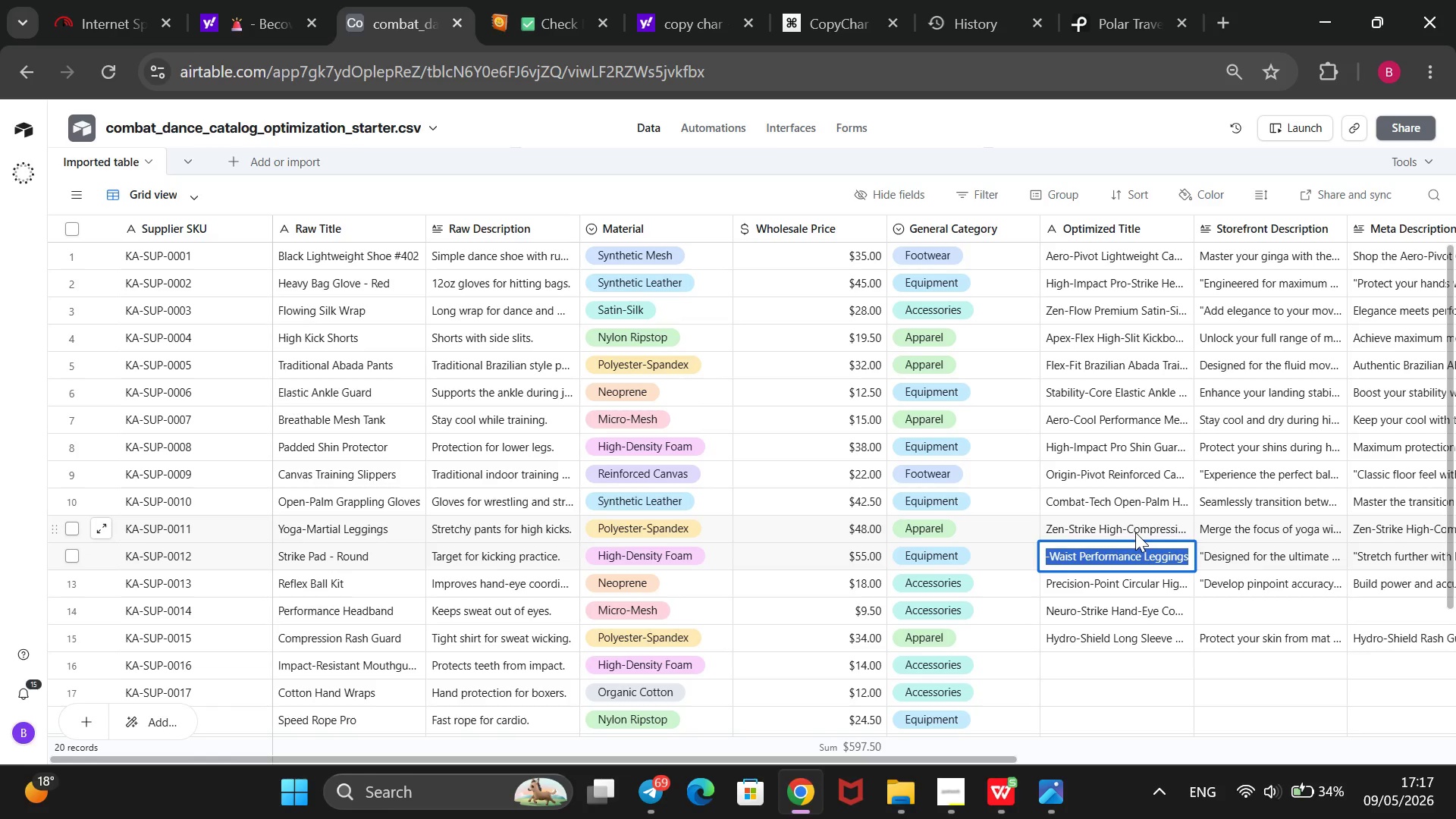 
wait(5.14)
 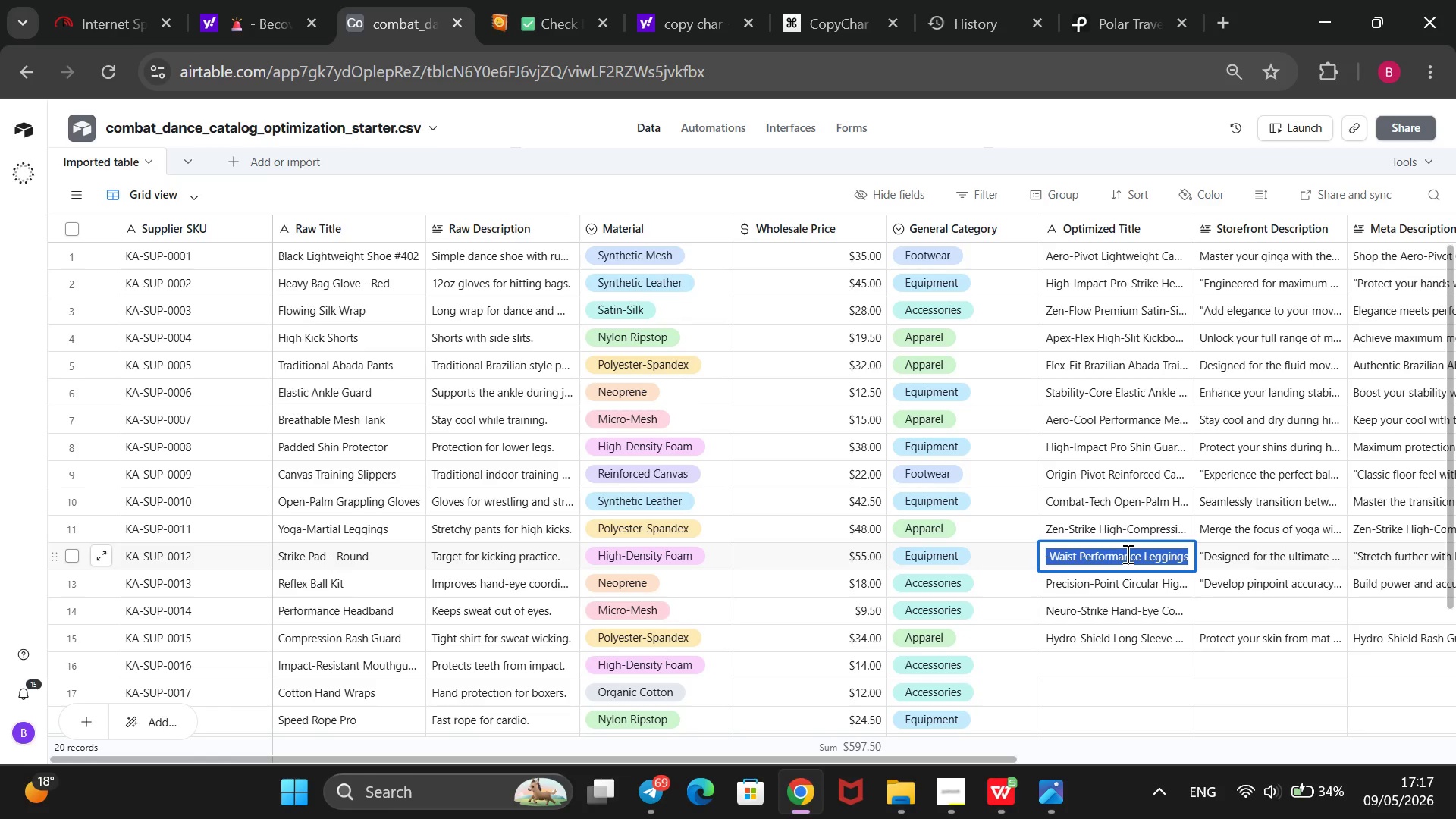 
double_click([1136, 527])
 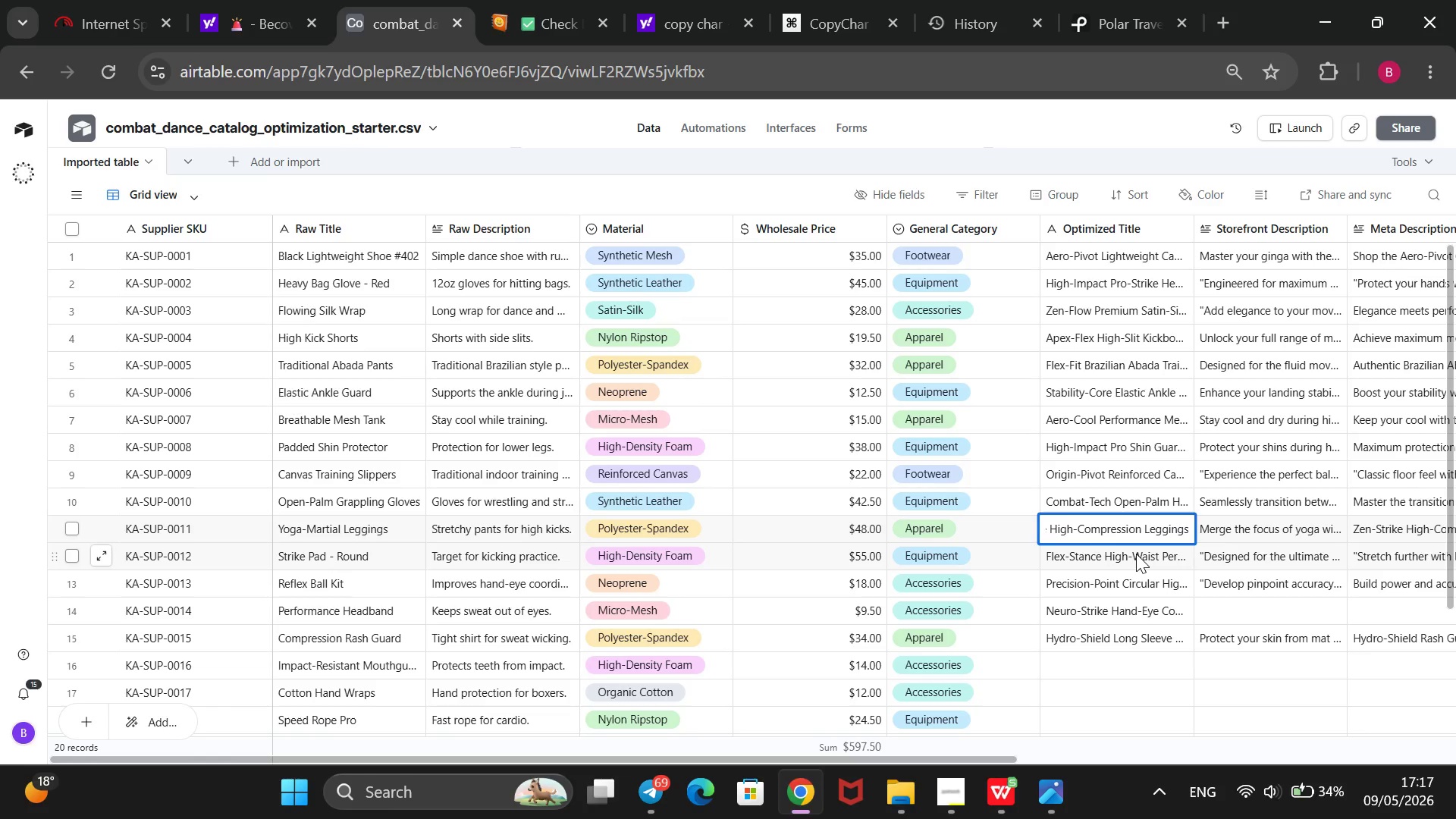 
wait(9.16)
 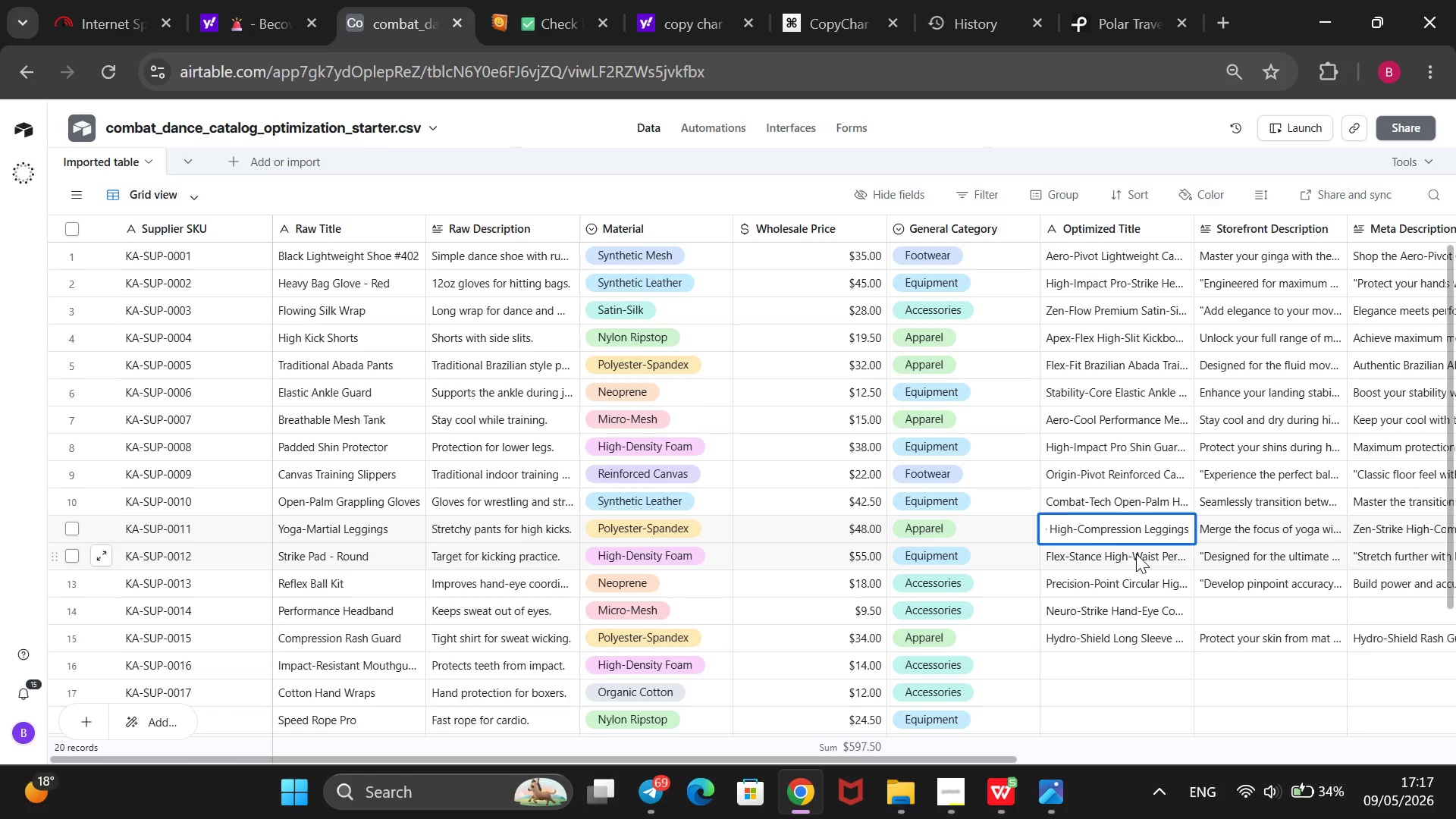 
left_click([1136, 555])
 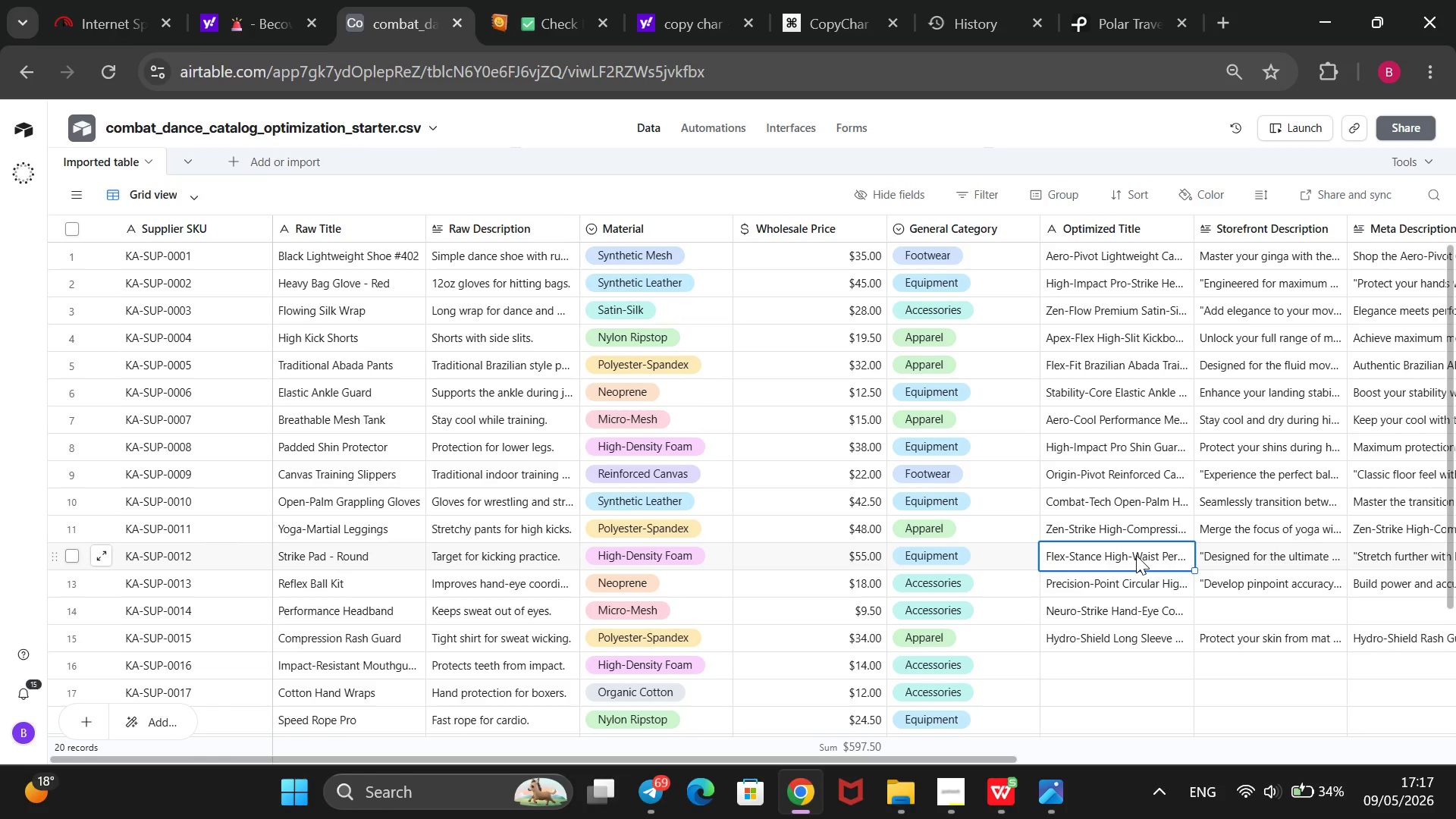 
double_click([1136, 555])
 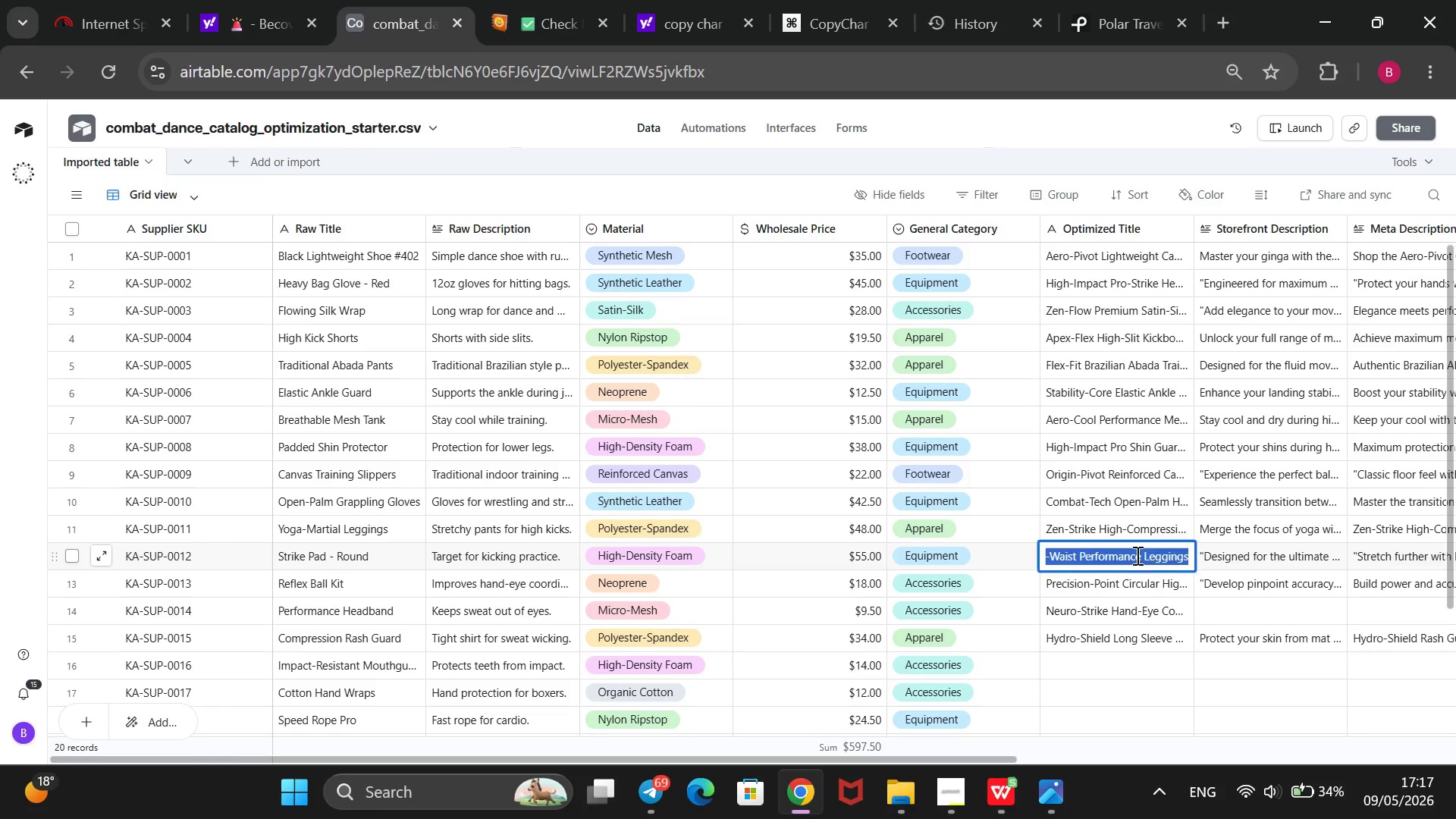 
triple_click([1136, 555])
 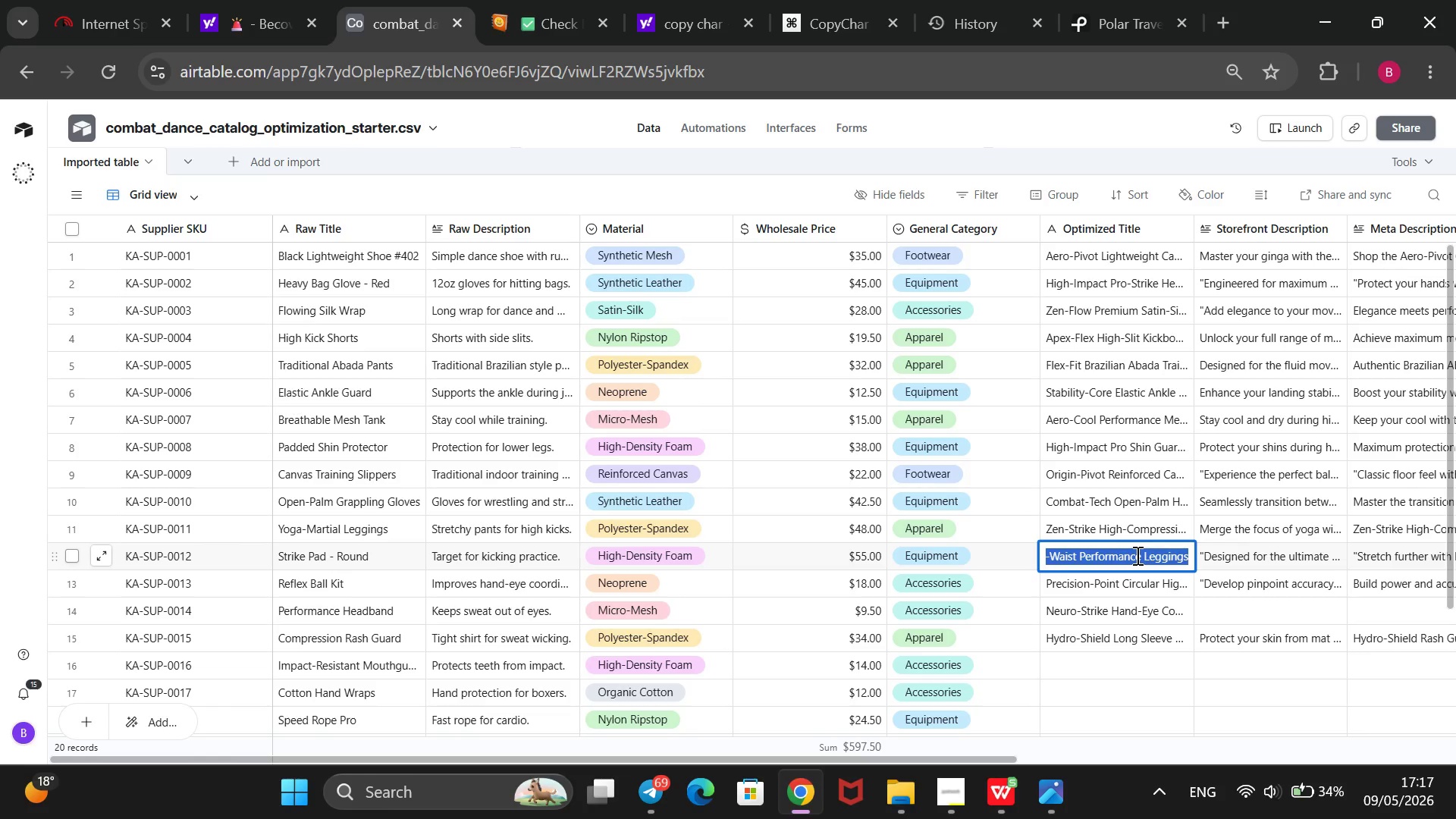 
key(Control+X)
 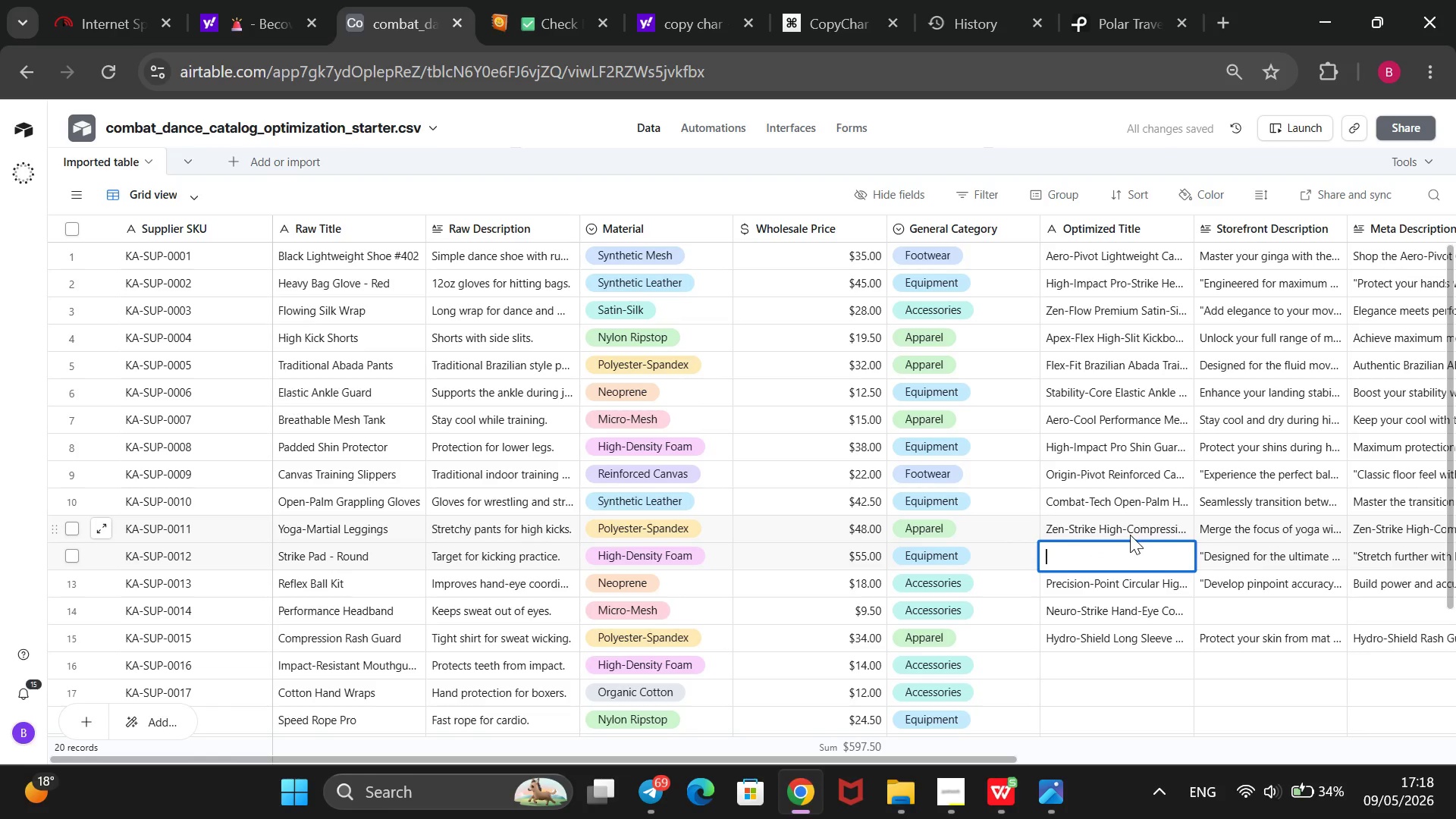 
left_click([1130, 535])
 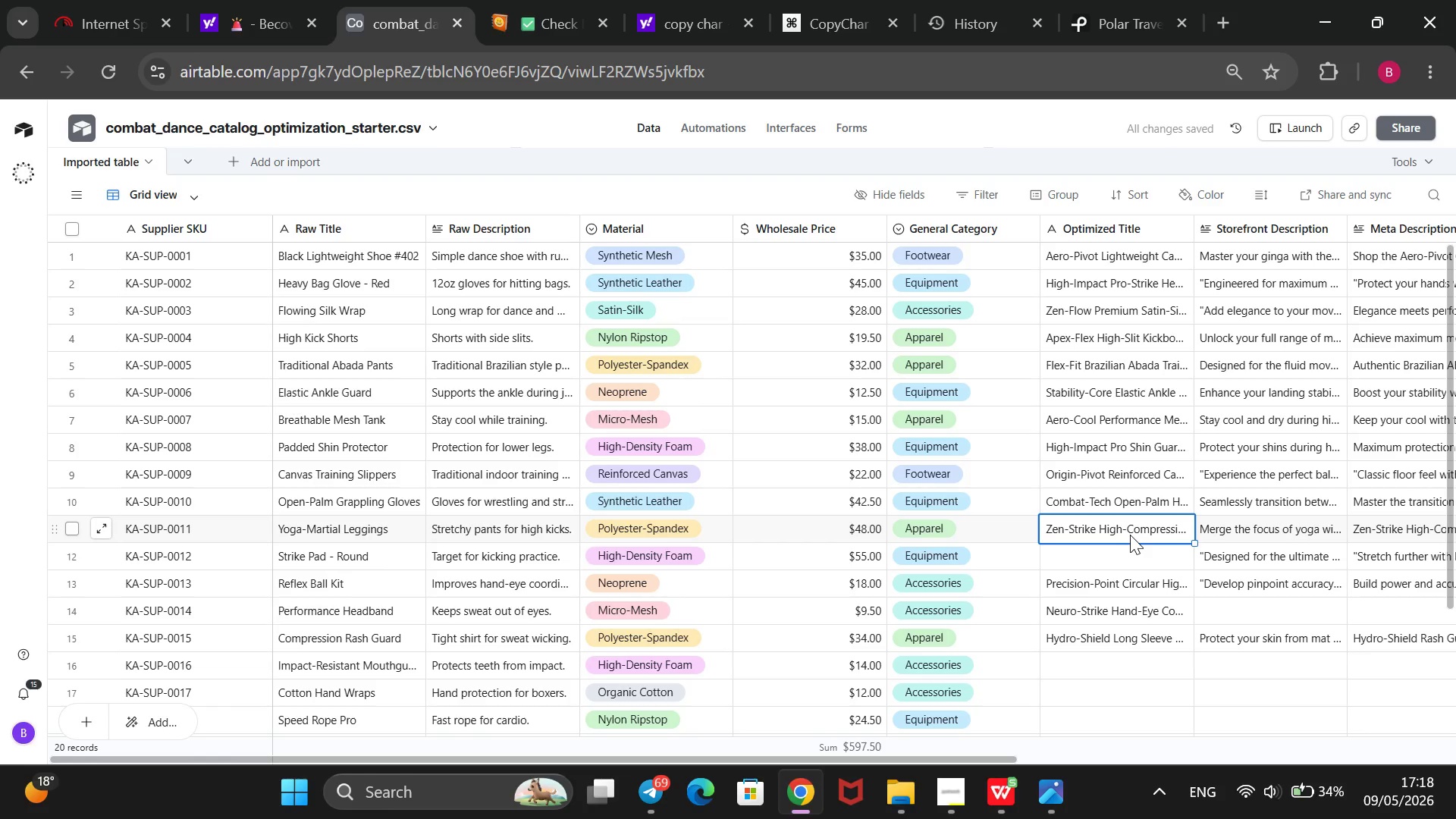 
key(Control+V)
 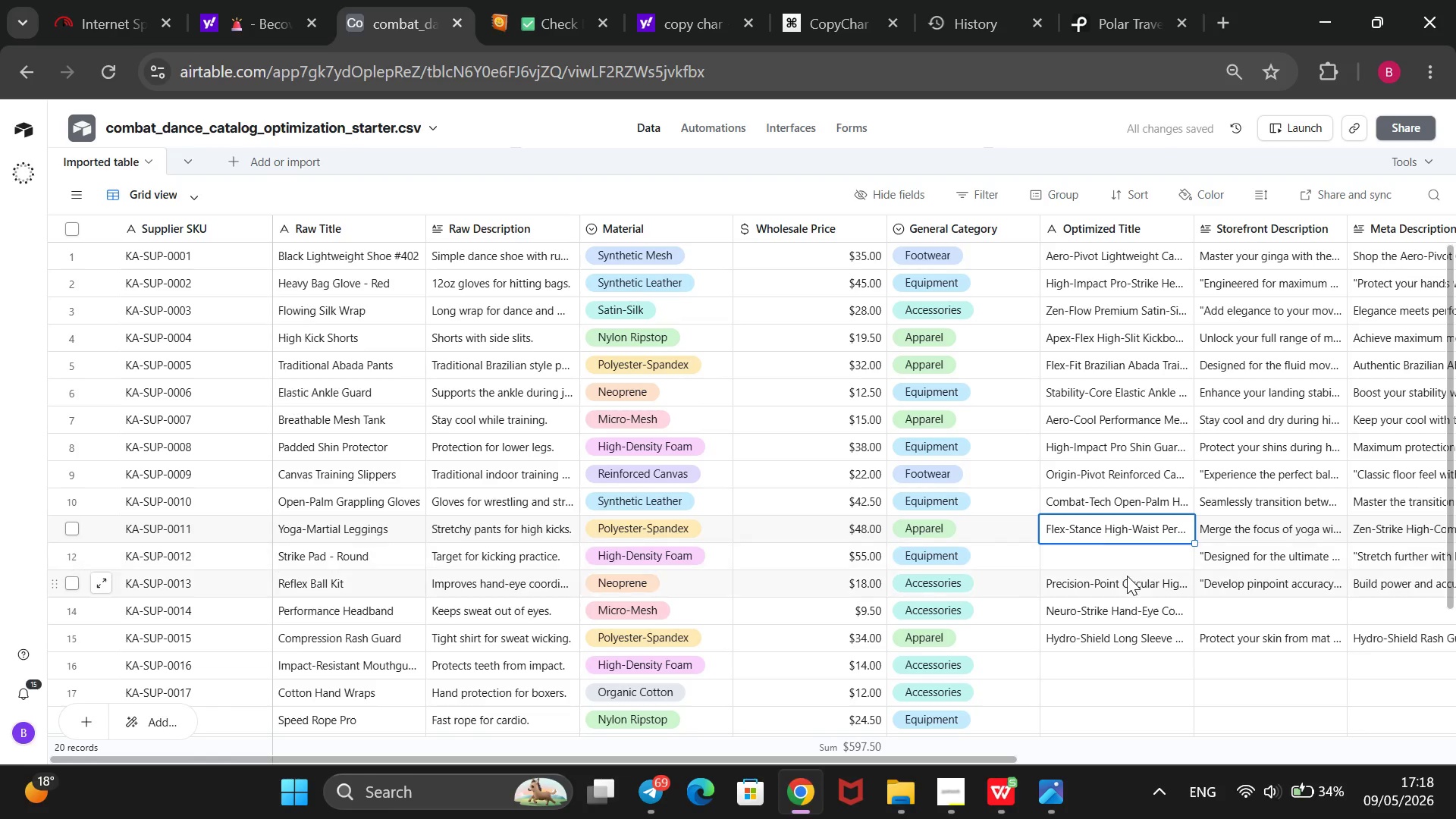 
left_click([1127, 576])
 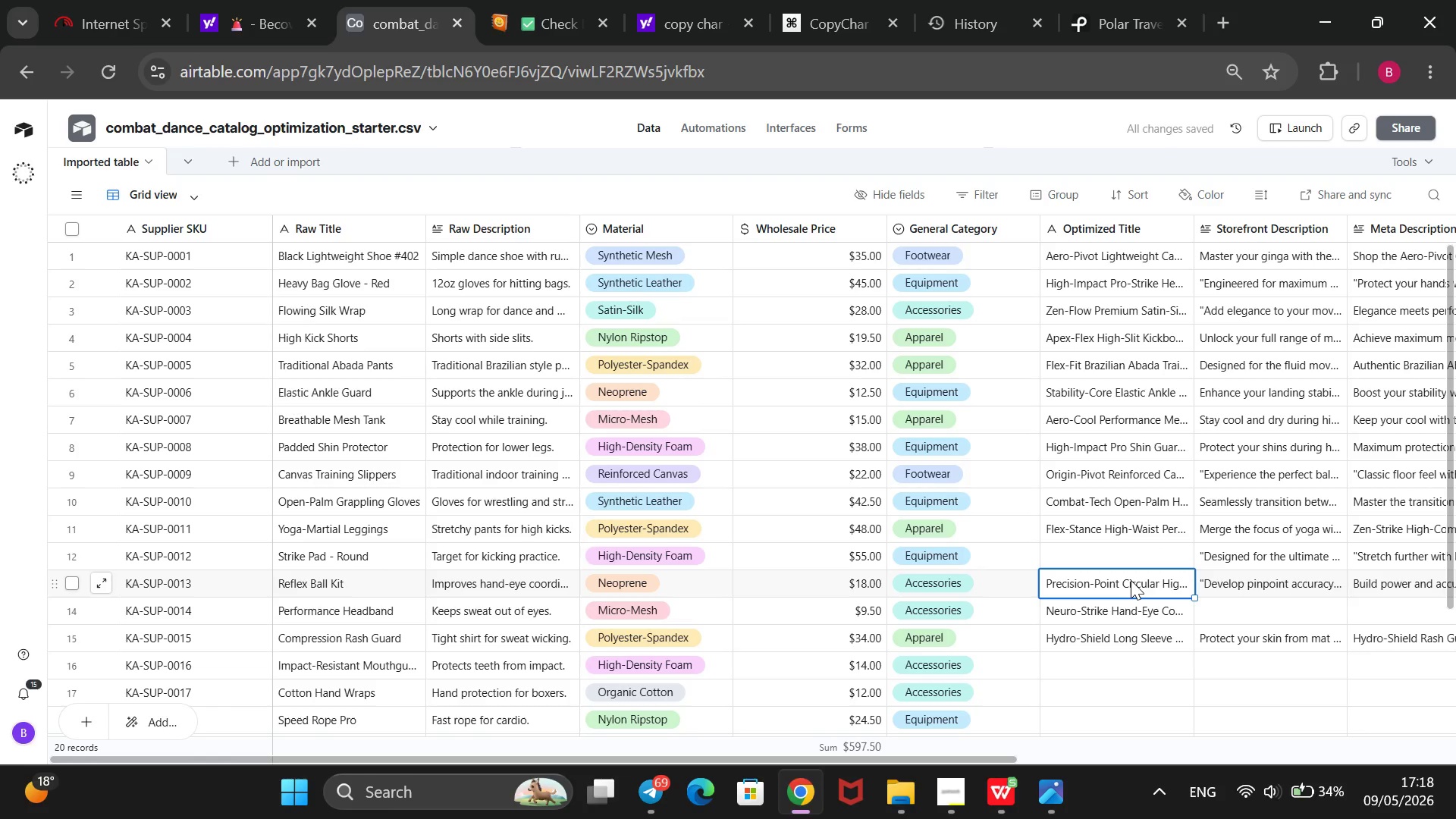 
double_click([1131, 580])
 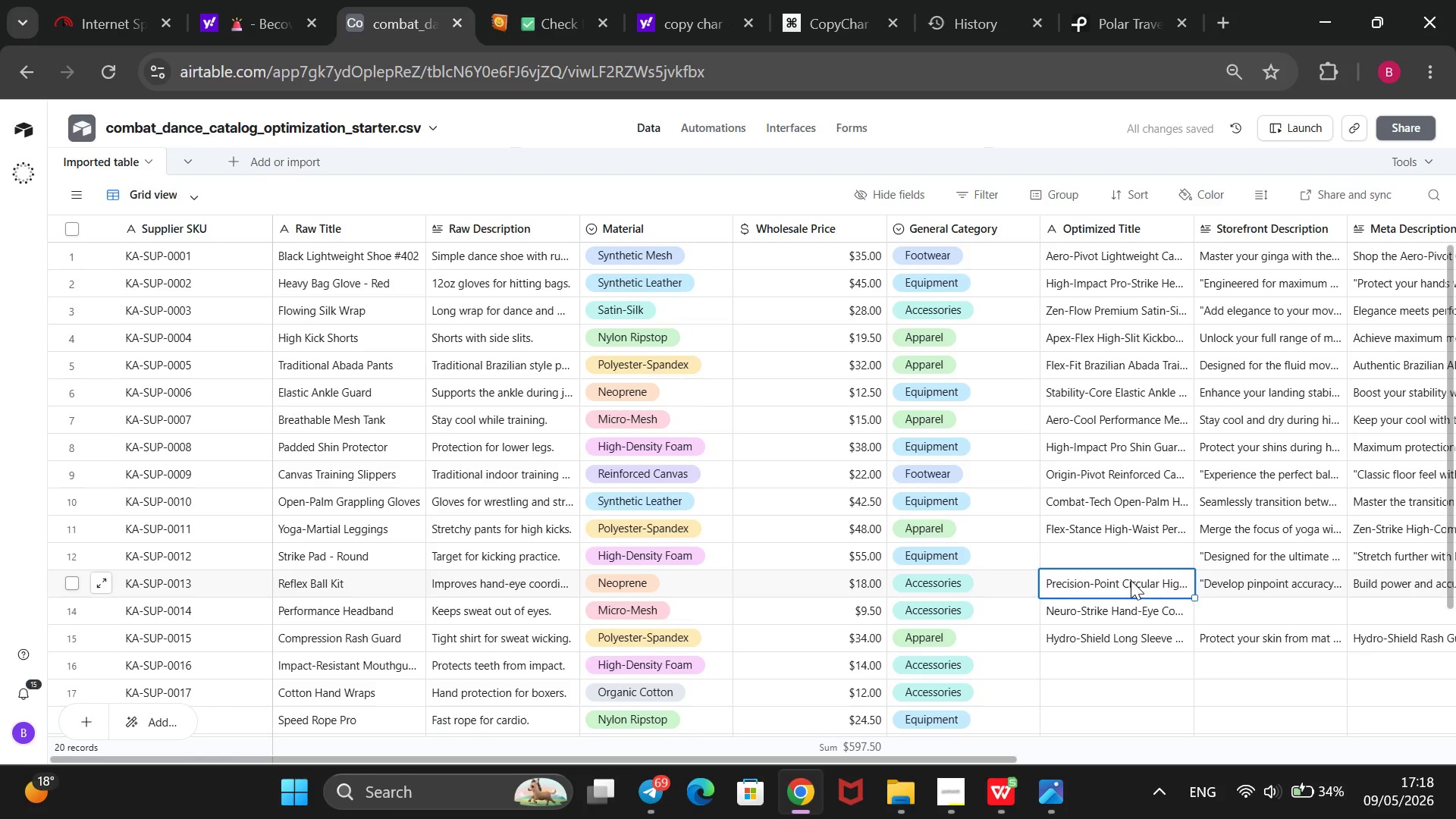 
triple_click([1131, 580])
 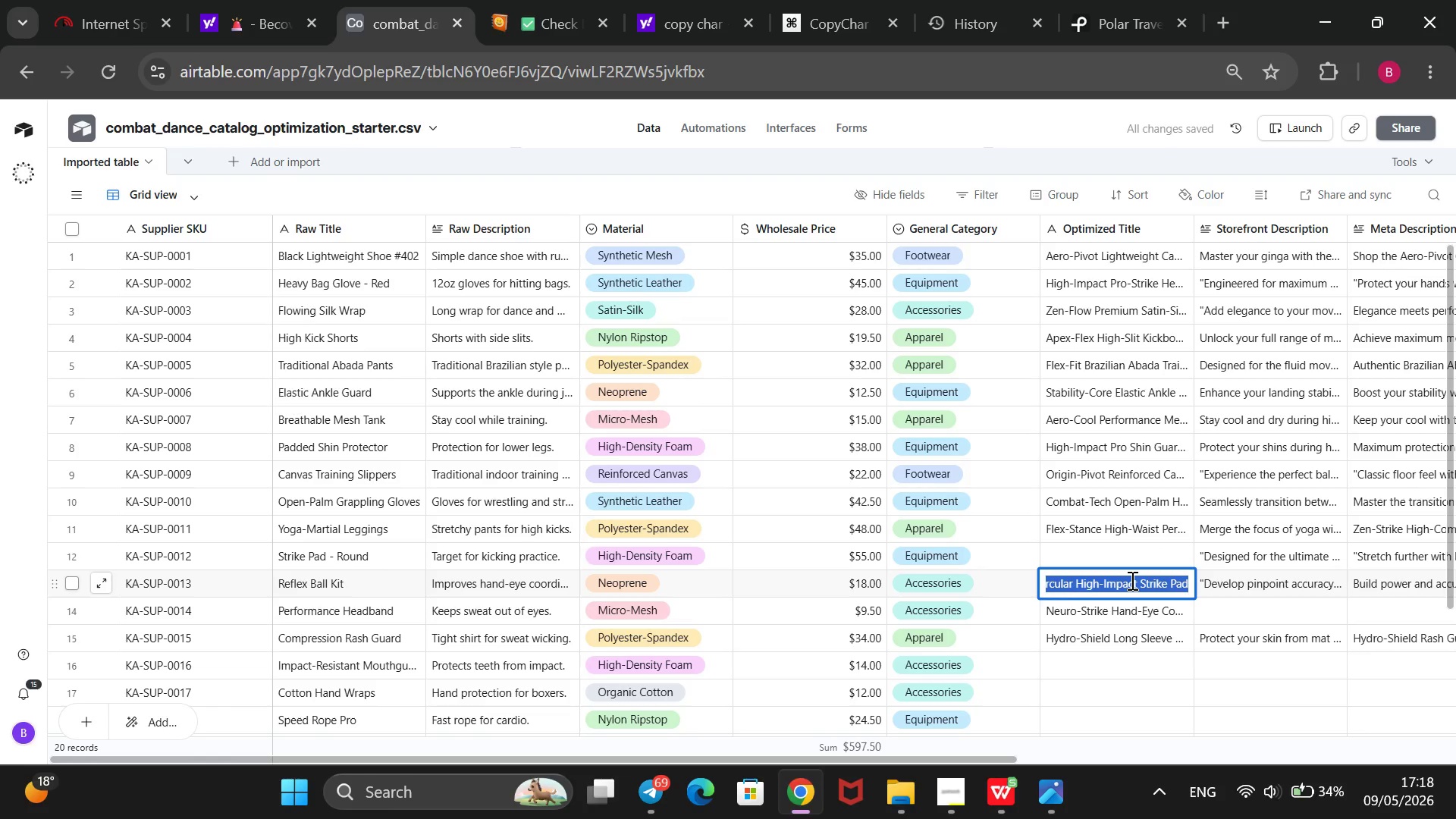 
key(Control+X)
 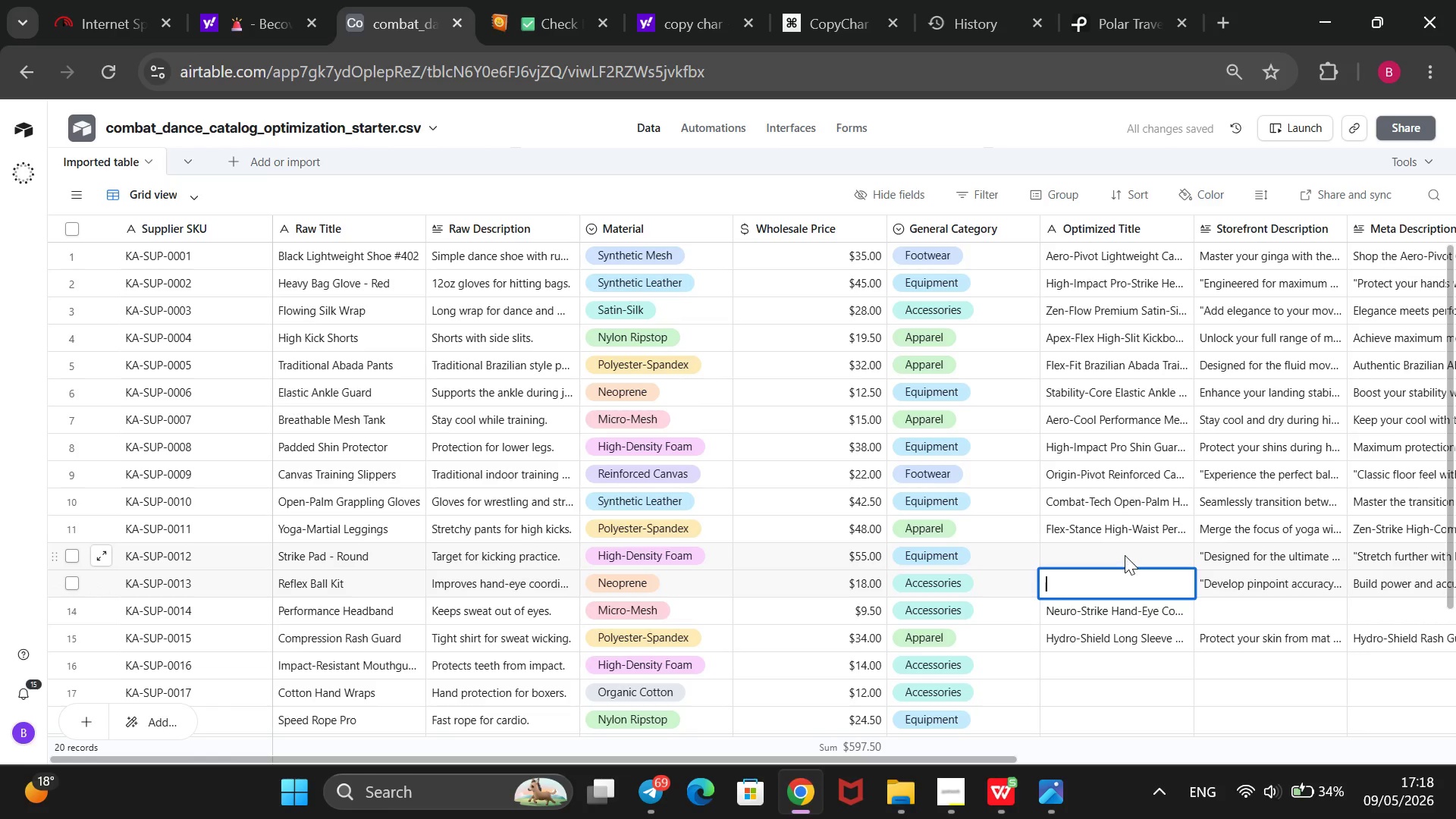 
left_click([1125, 555])
 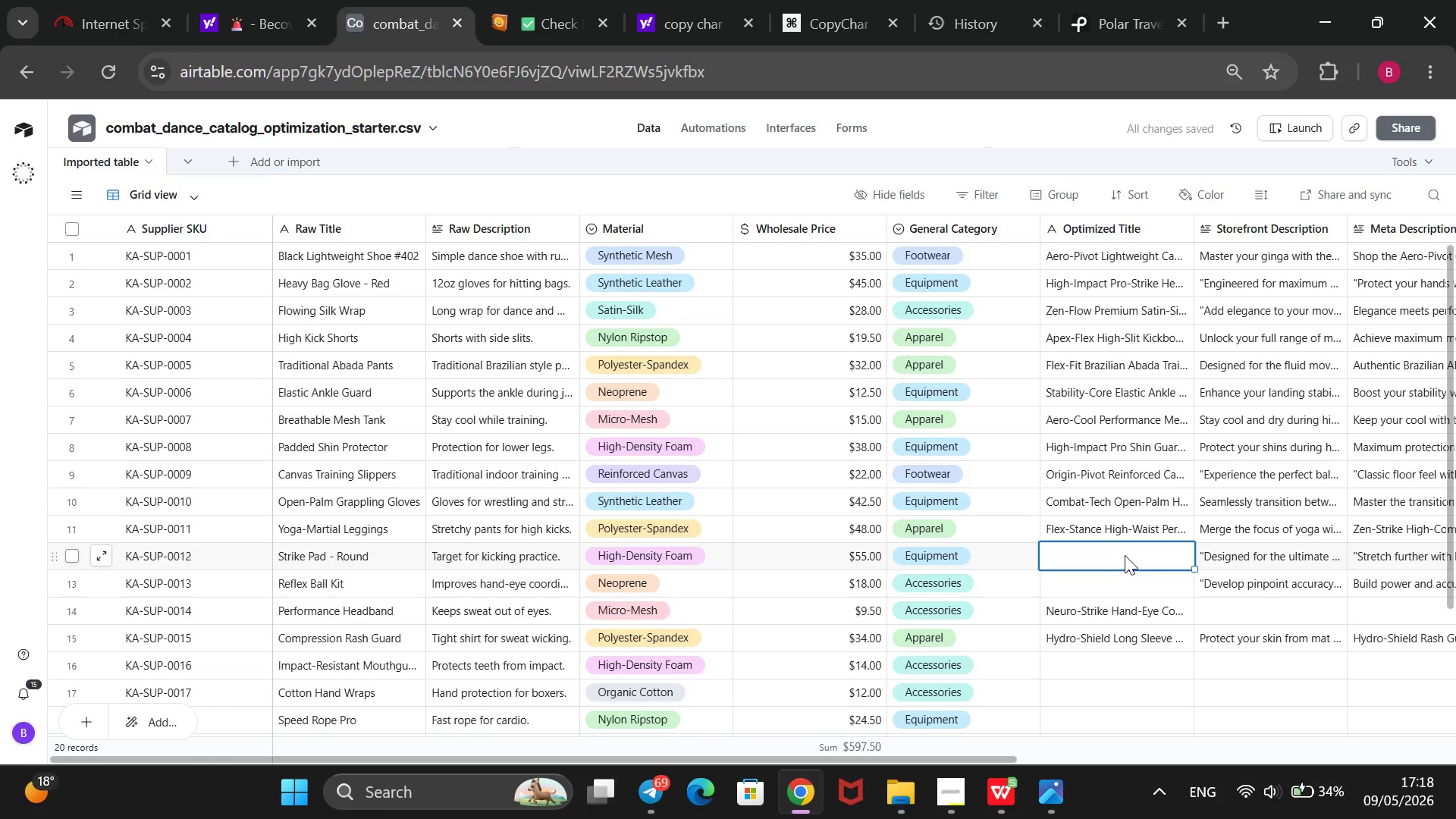 
key(Control+V)
 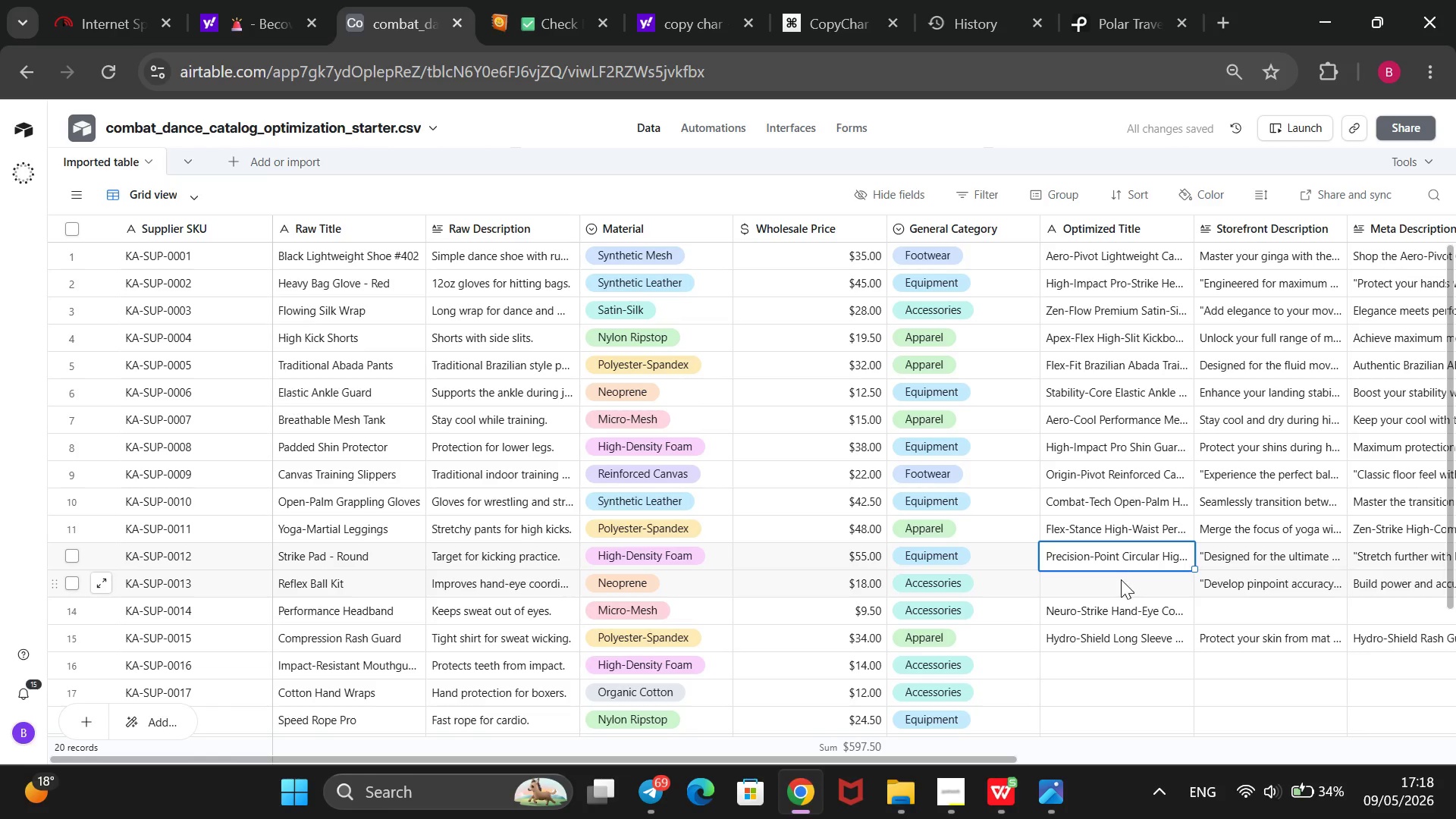 
left_click([1121, 579])
 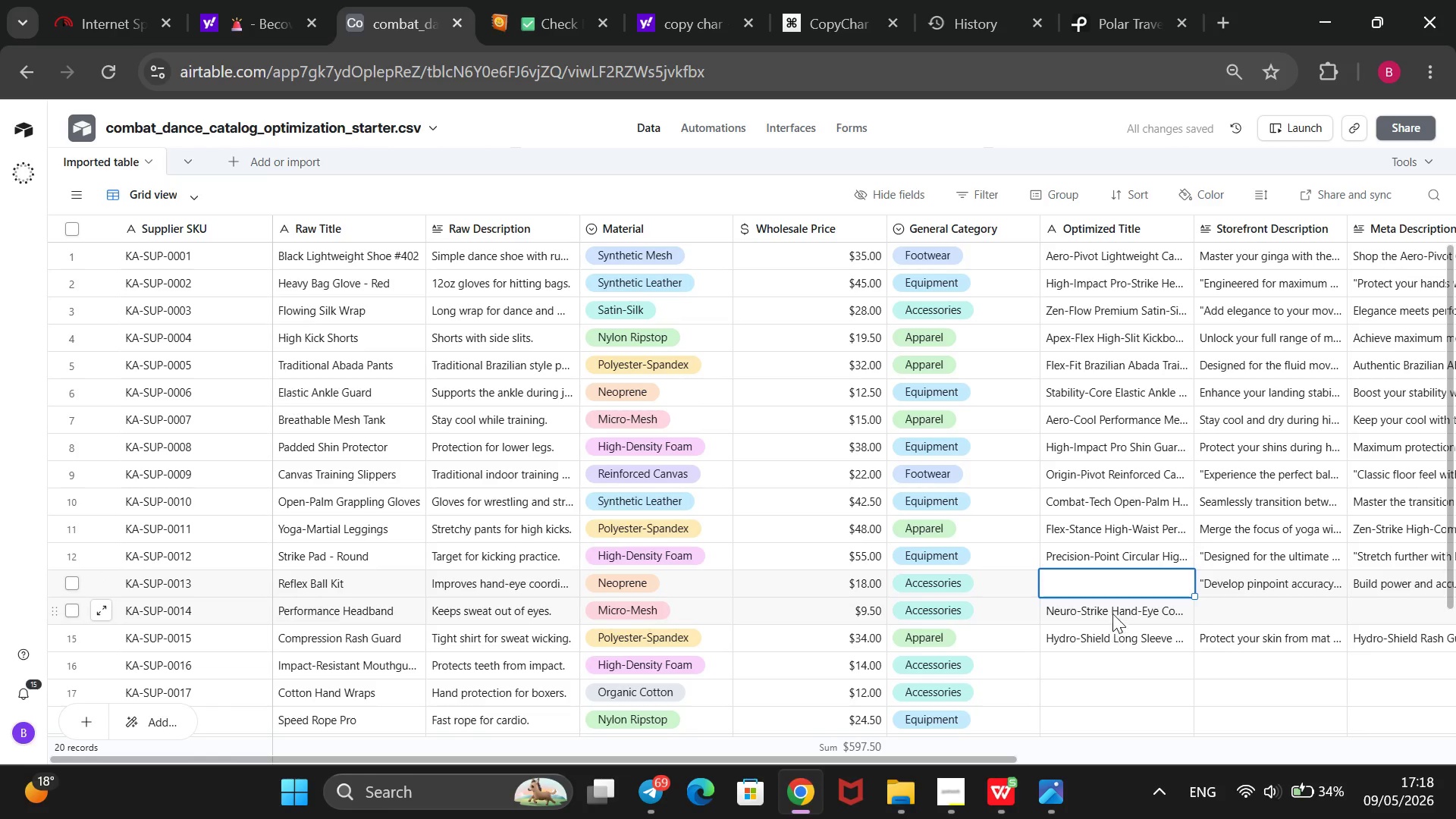 
double_click([1111, 606])
 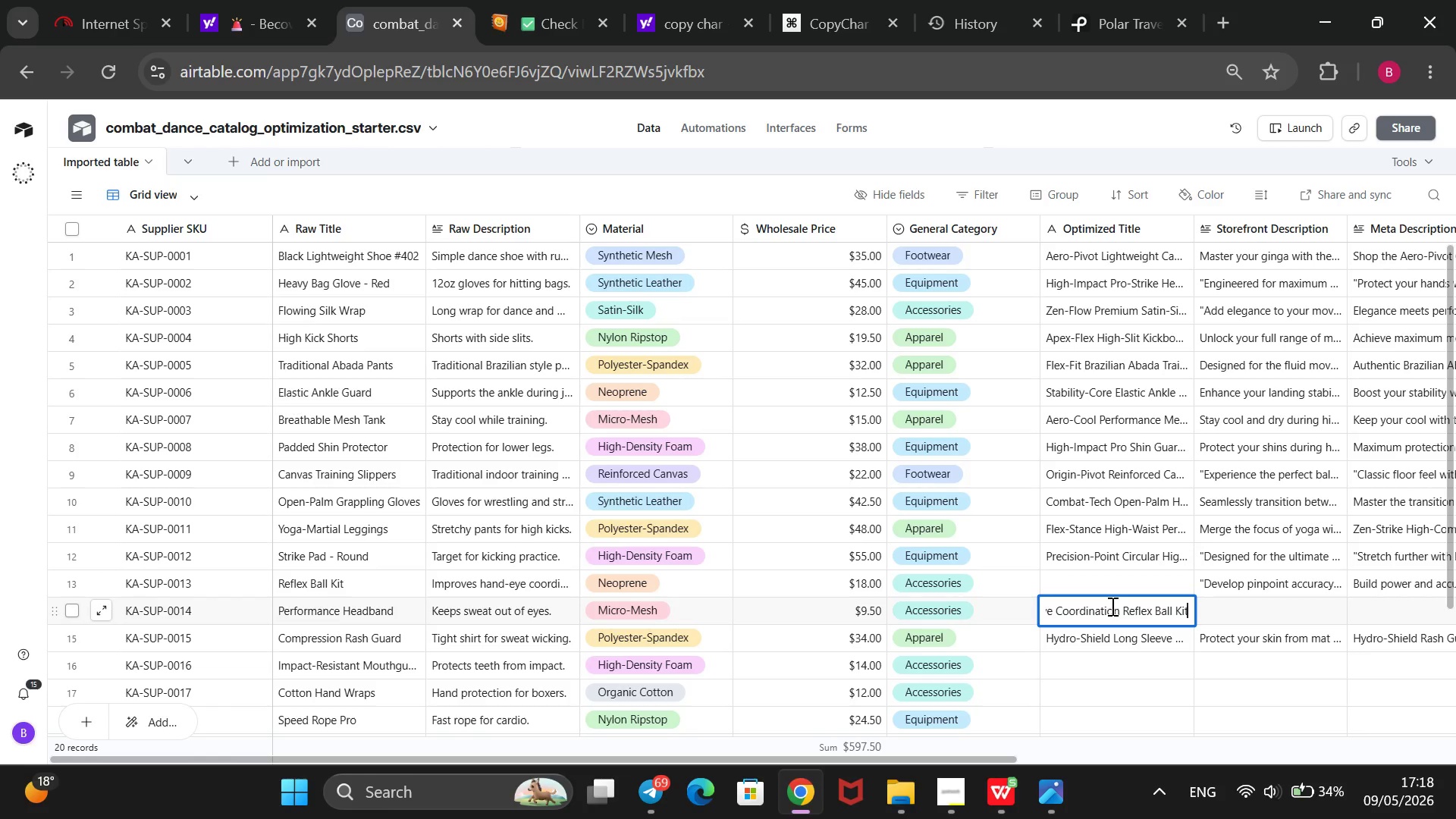 
left_click([1111, 606])
 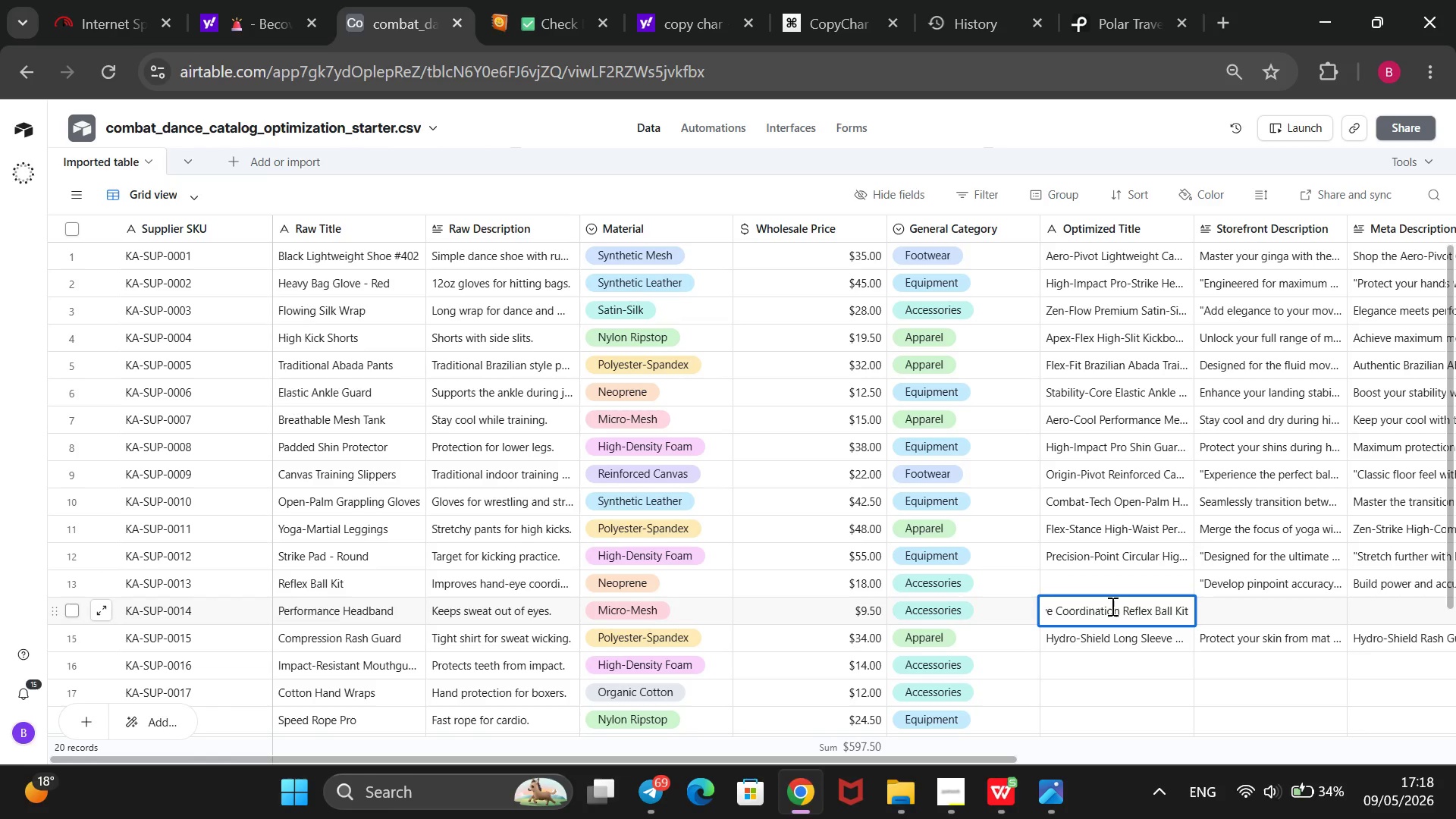 
double_click([1111, 606])
 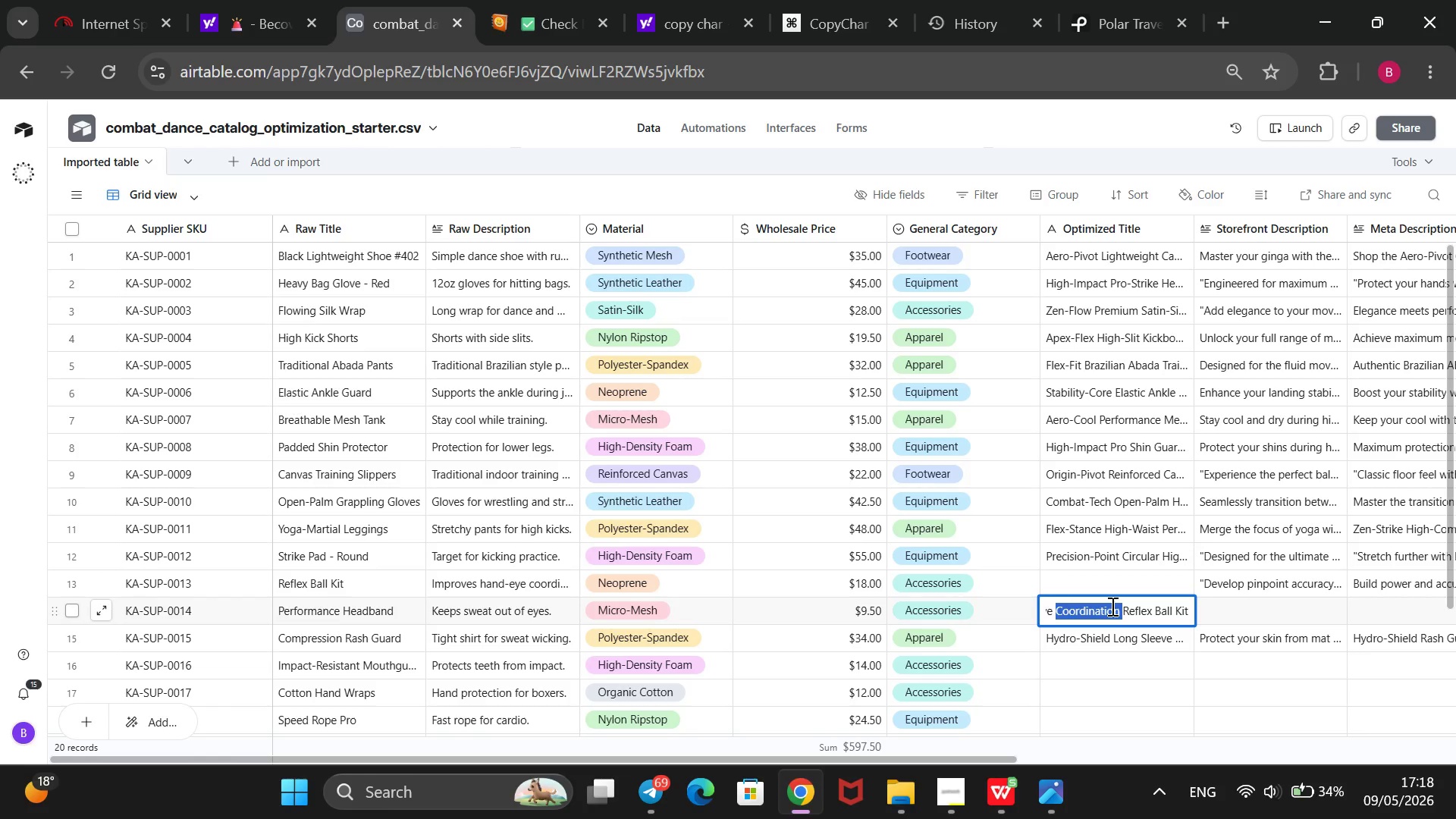 
left_click([1111, 606])
 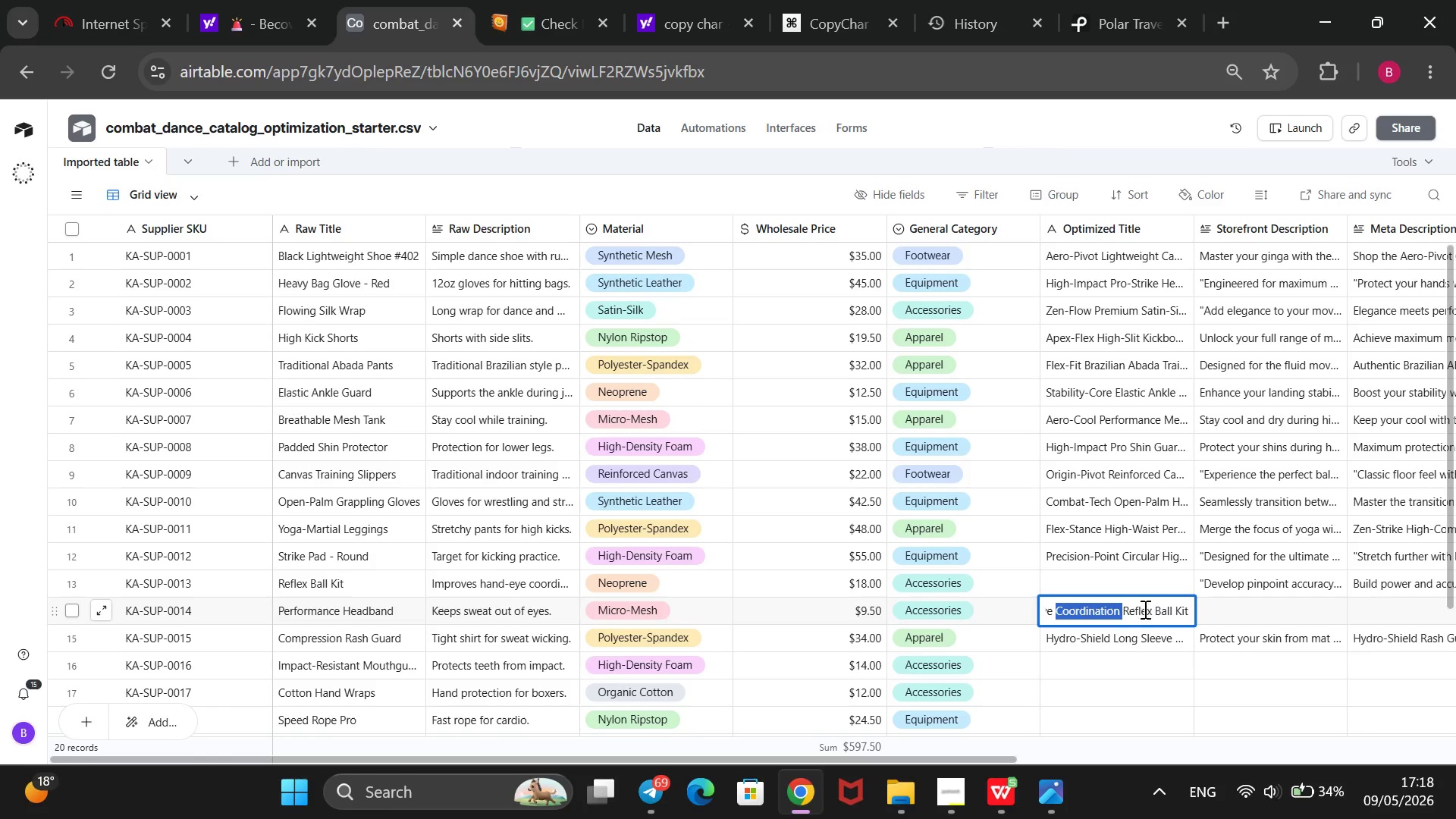 
left_click([1153, 609])
 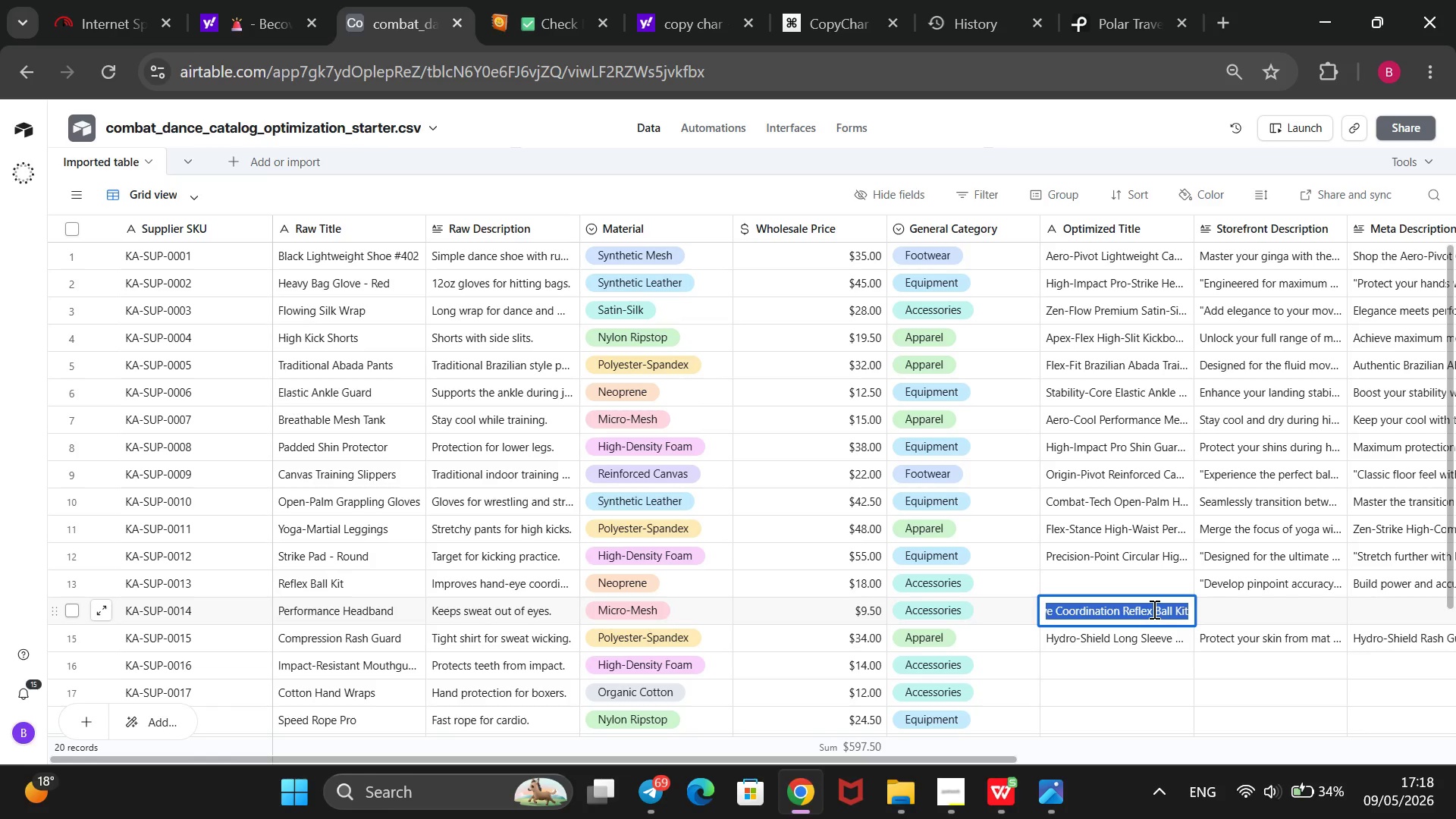 
double_click([1153, 609])
 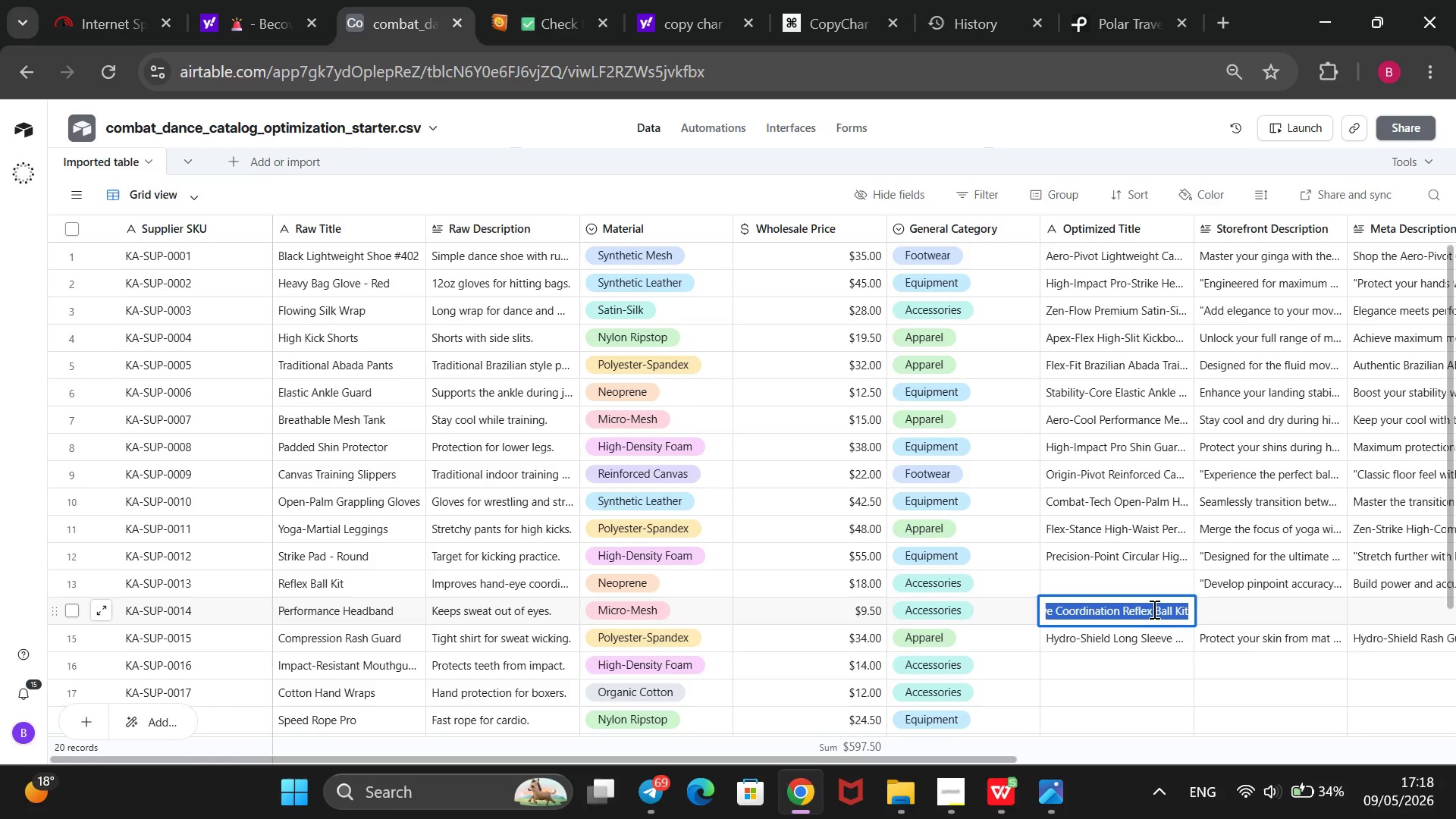 
triple_click([1153, 609])
 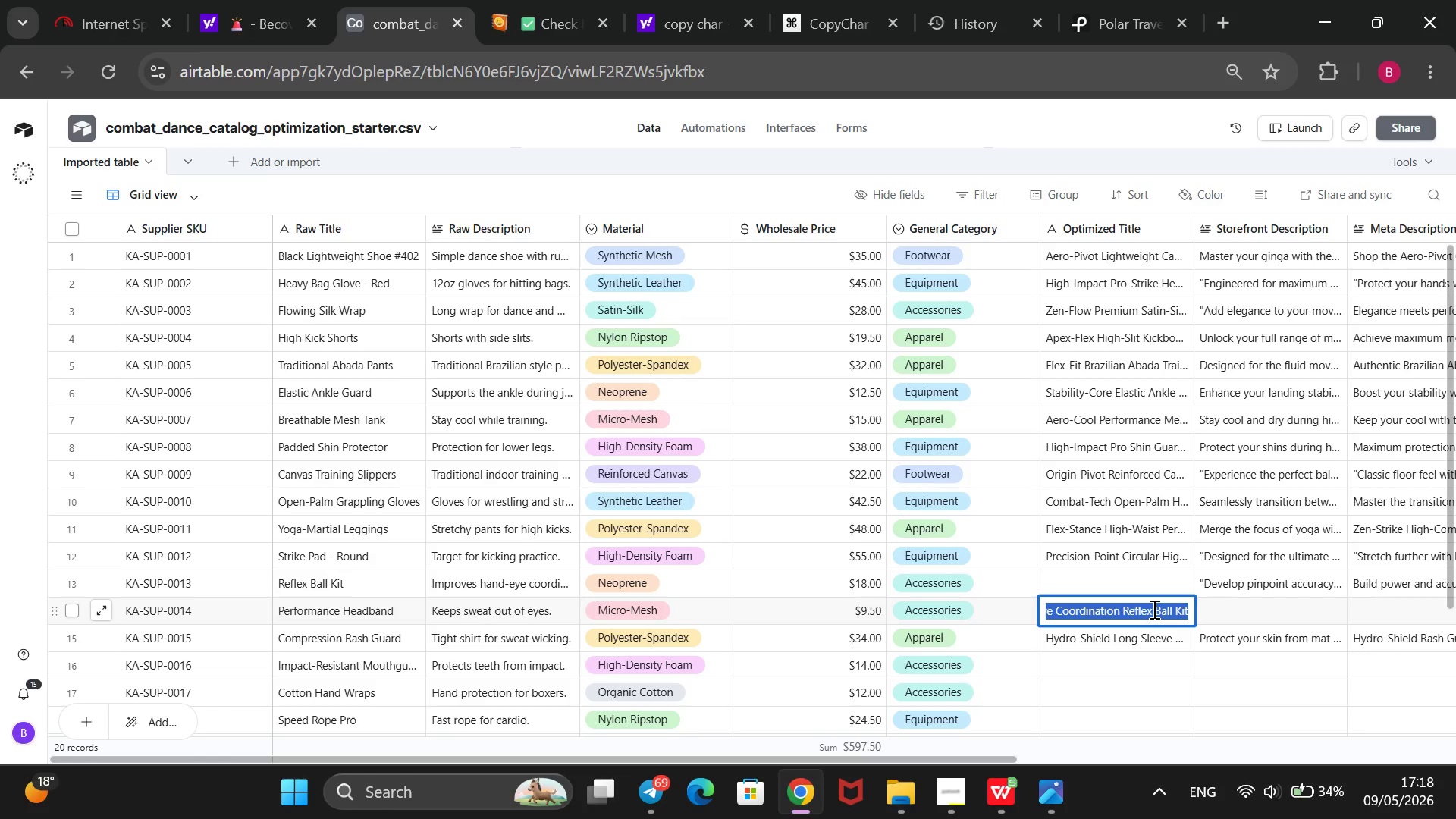 
key(Control+X)
 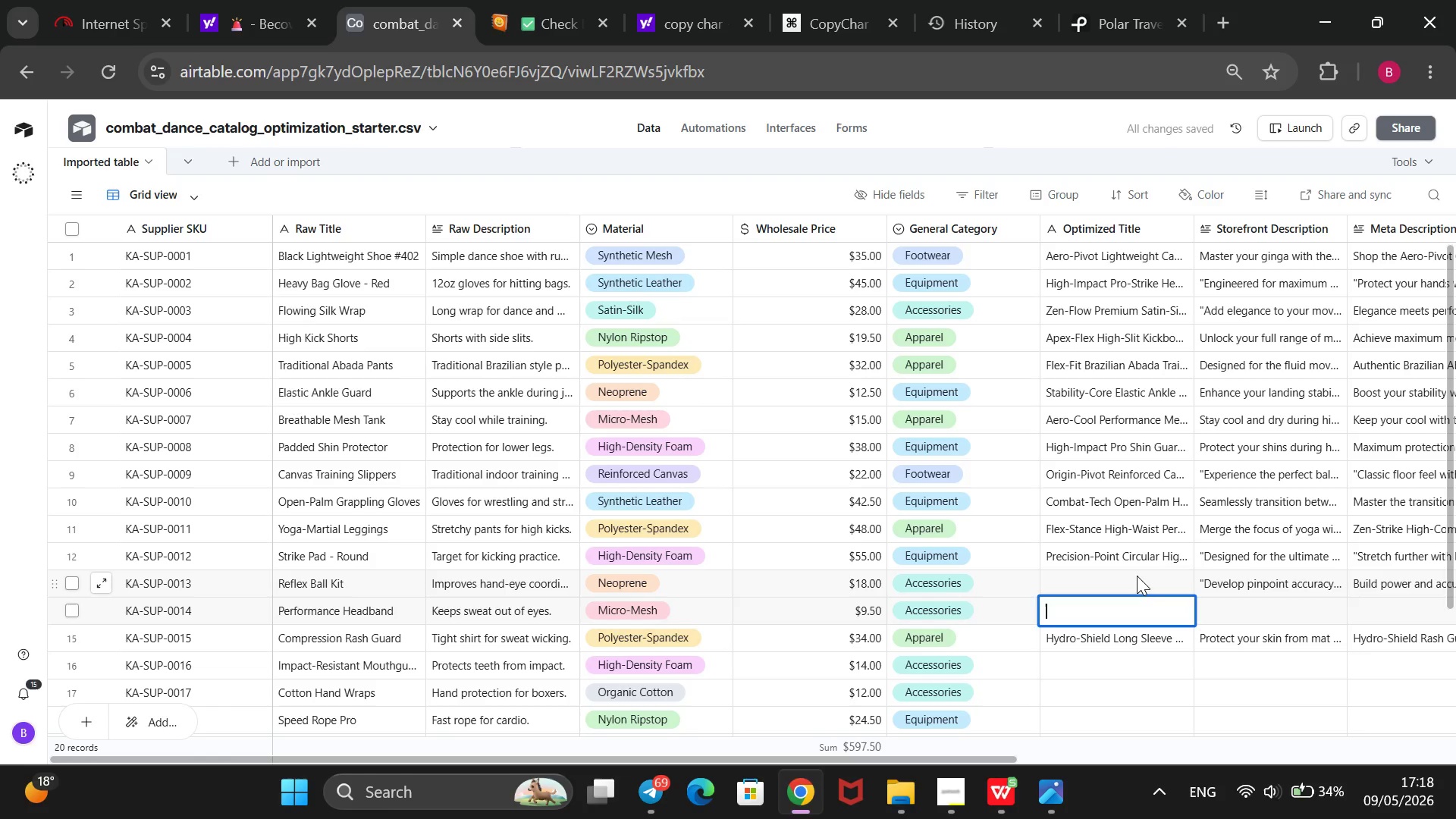 
left_click([1137, 576])
 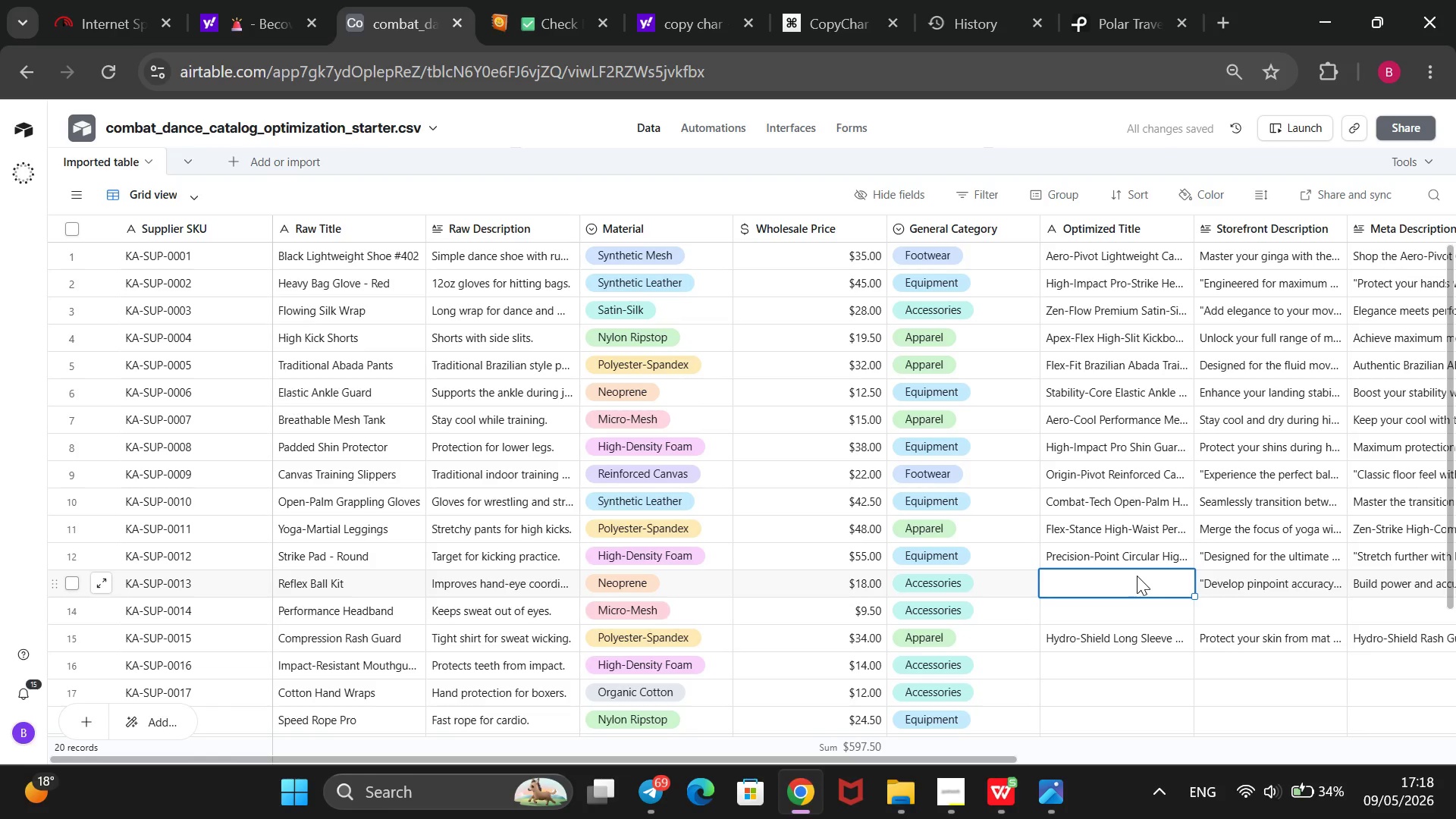 
key(Control+V)
 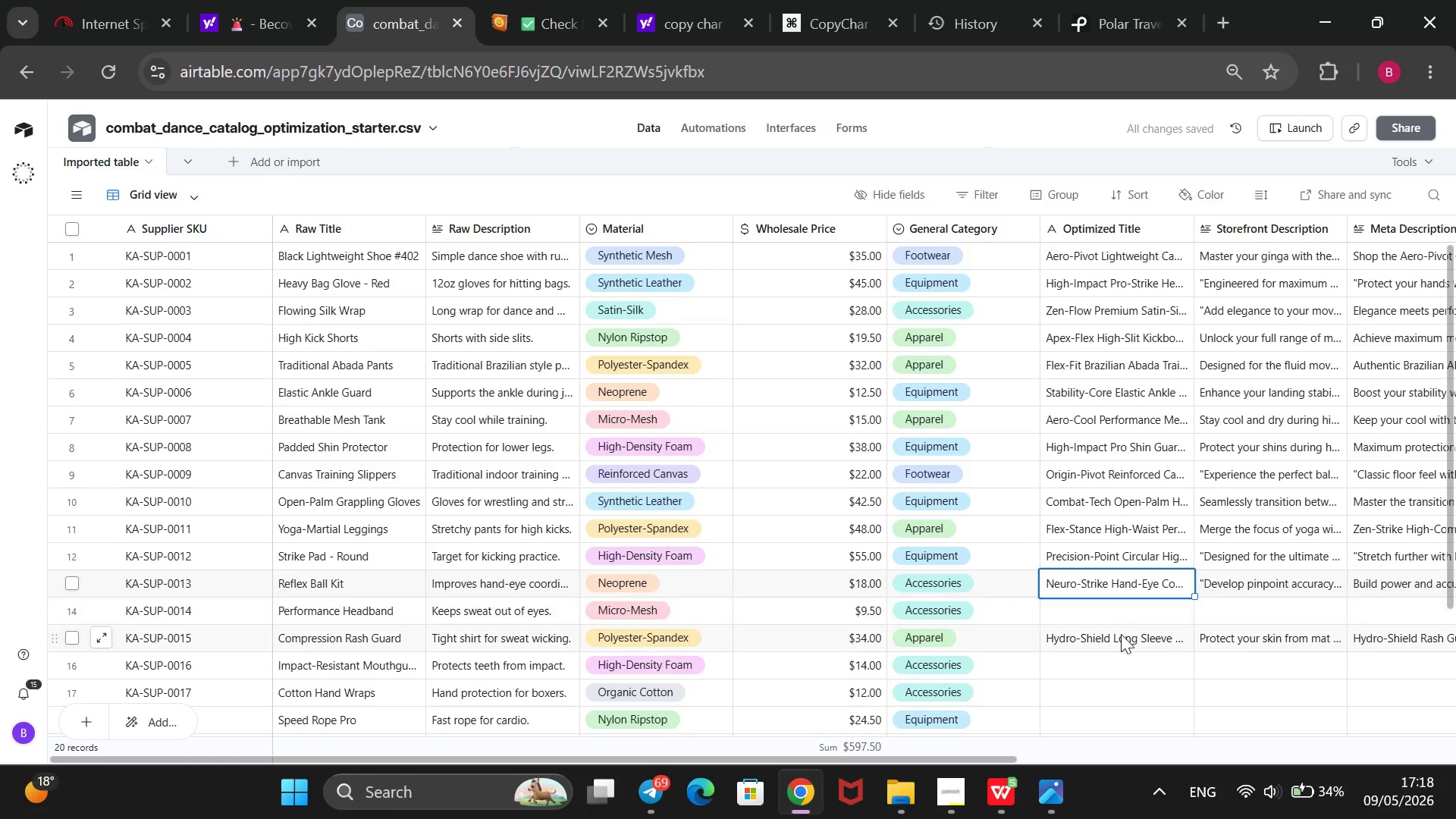 
double_click([1121, 634])
 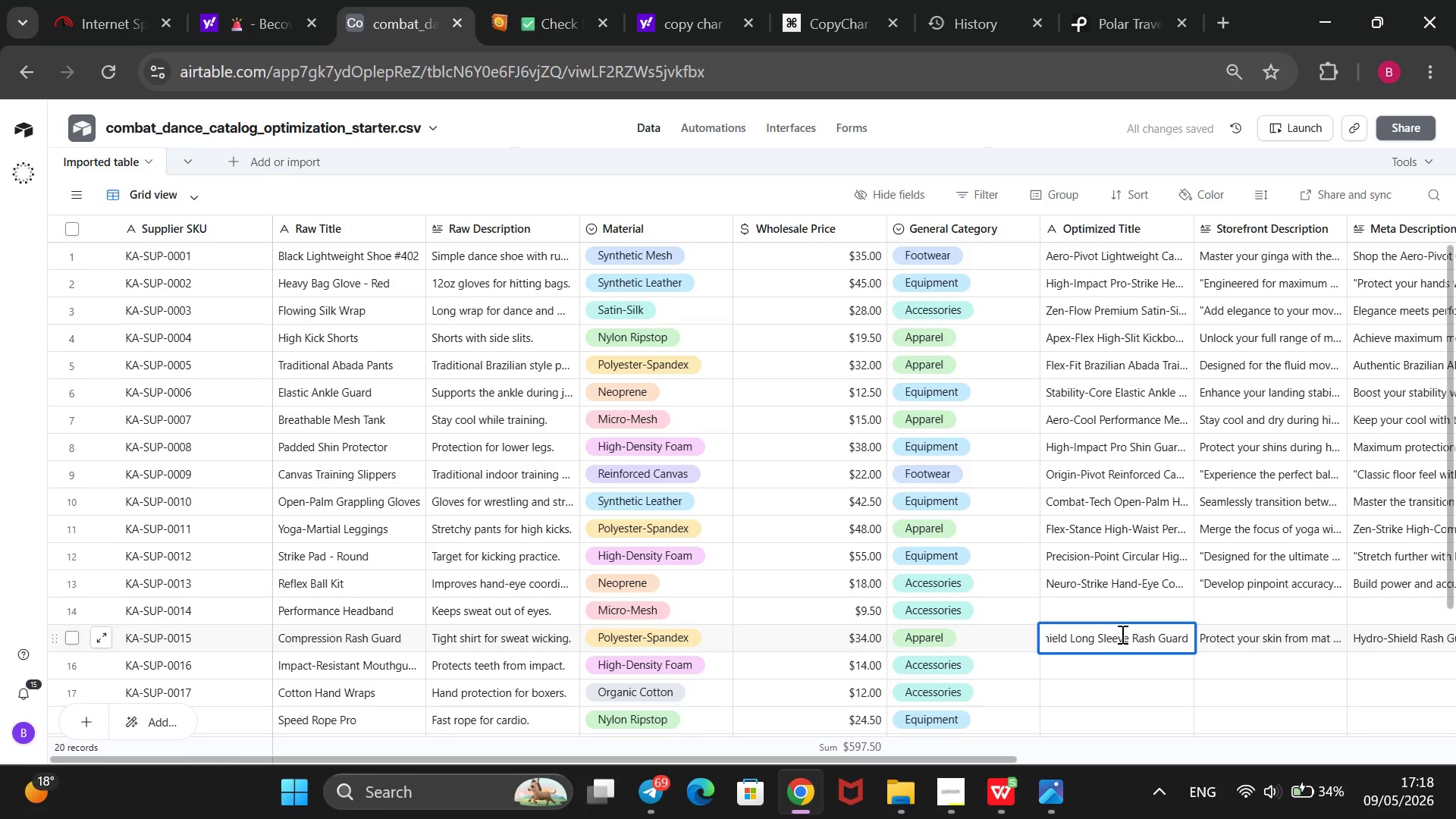 
left_click([1121, 634])
 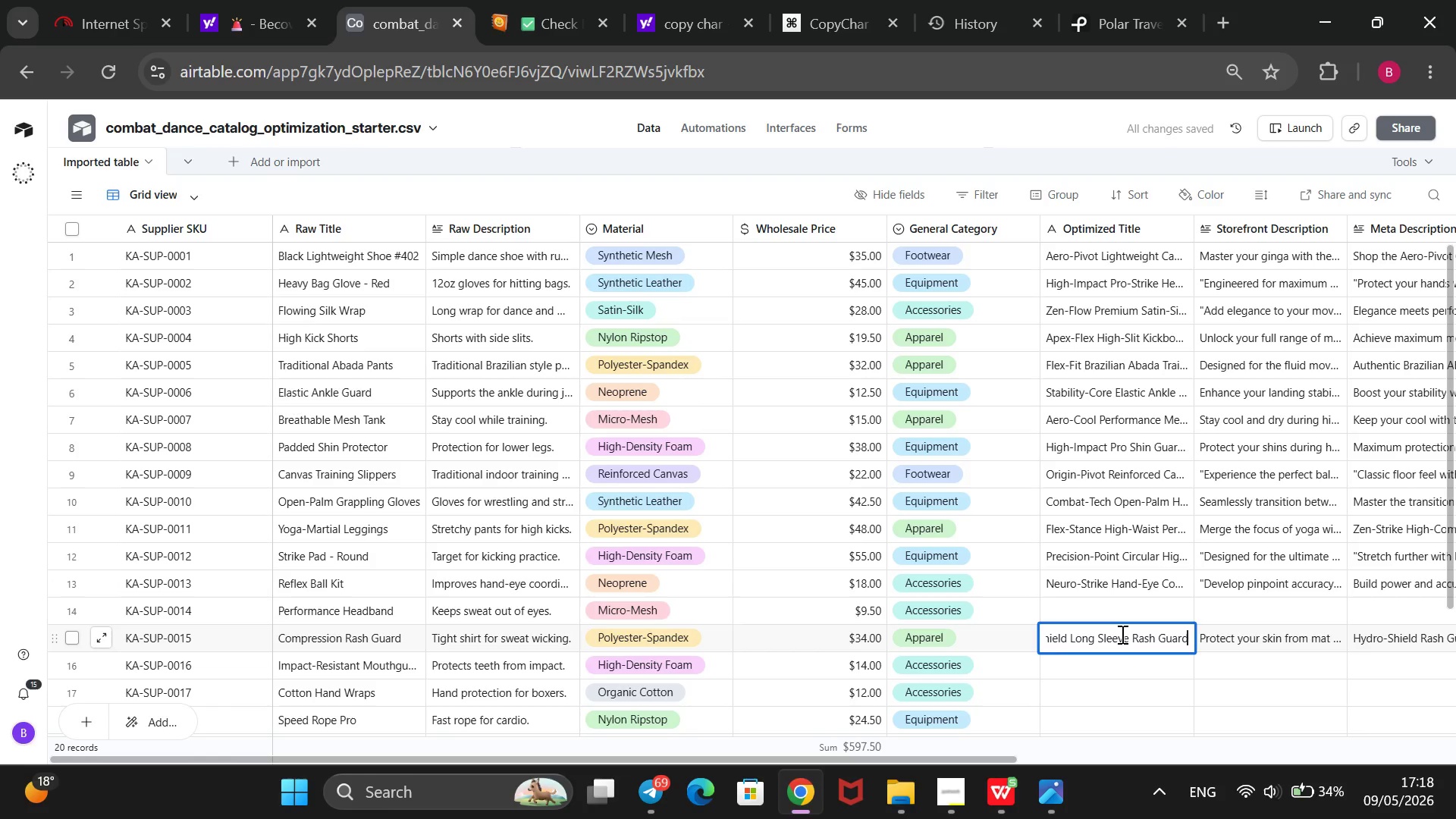 
double_click([1121, 634])
 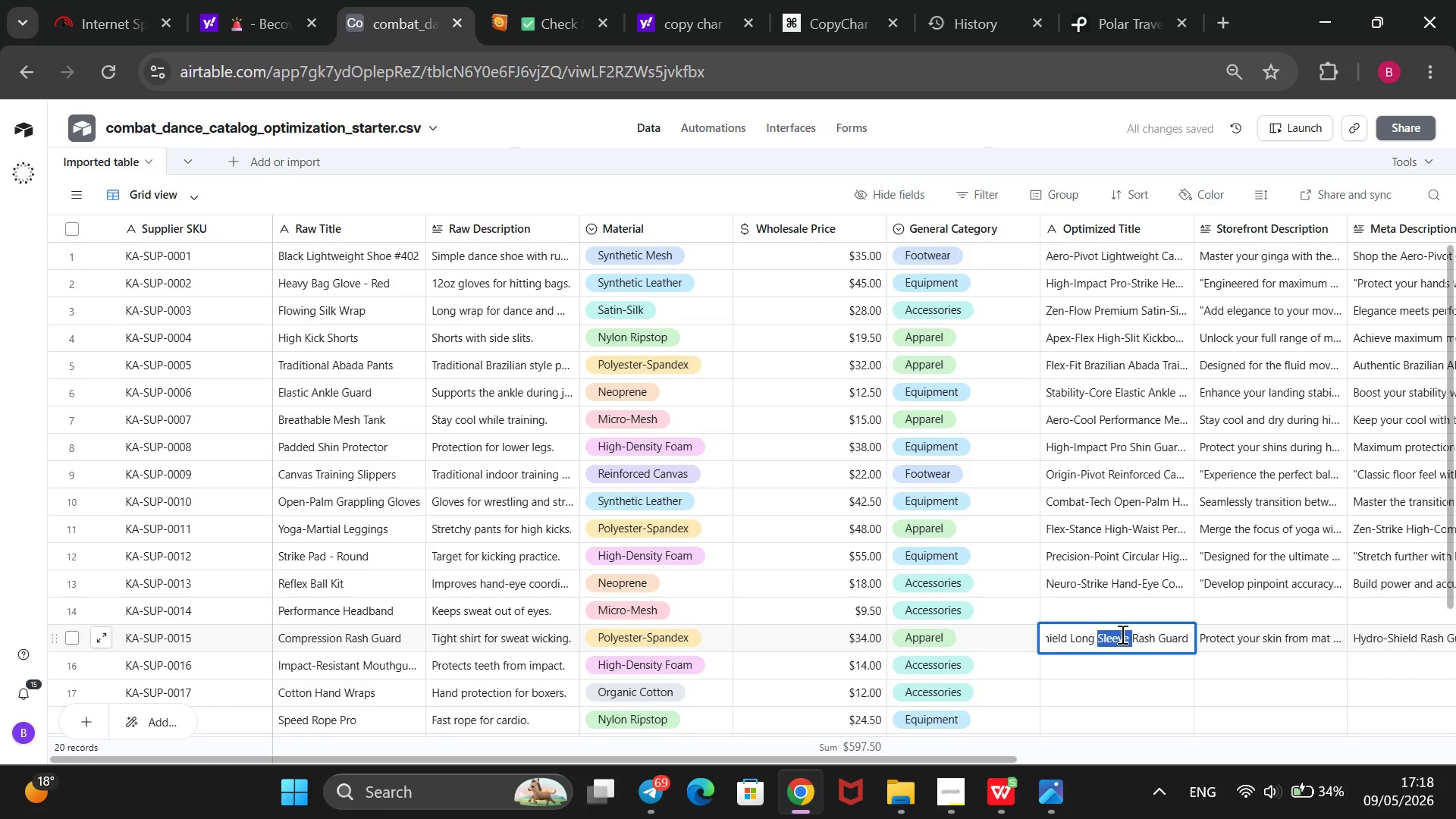 
double_click([1121, 634])
 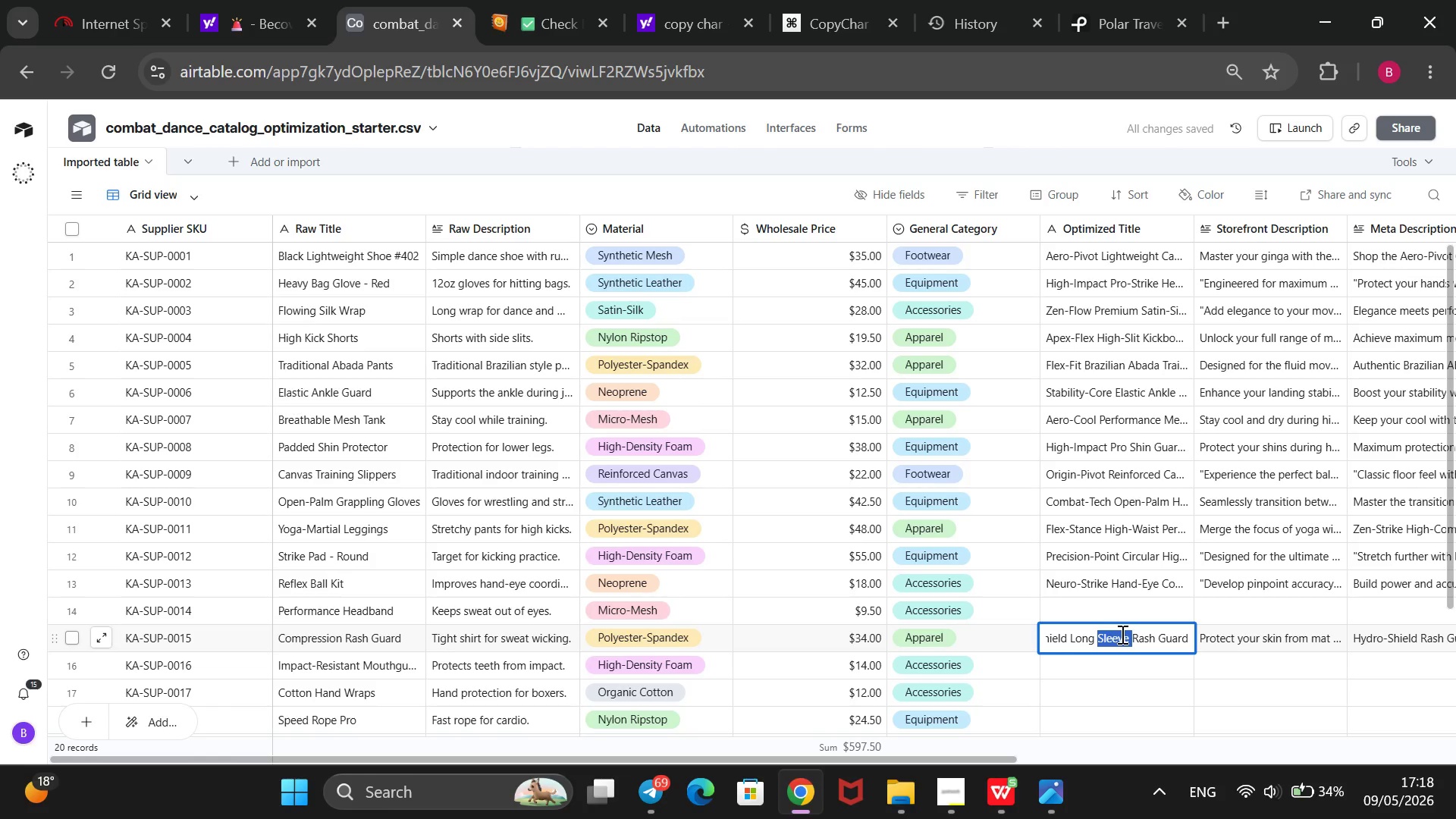 
left_click([1121, 634])
 